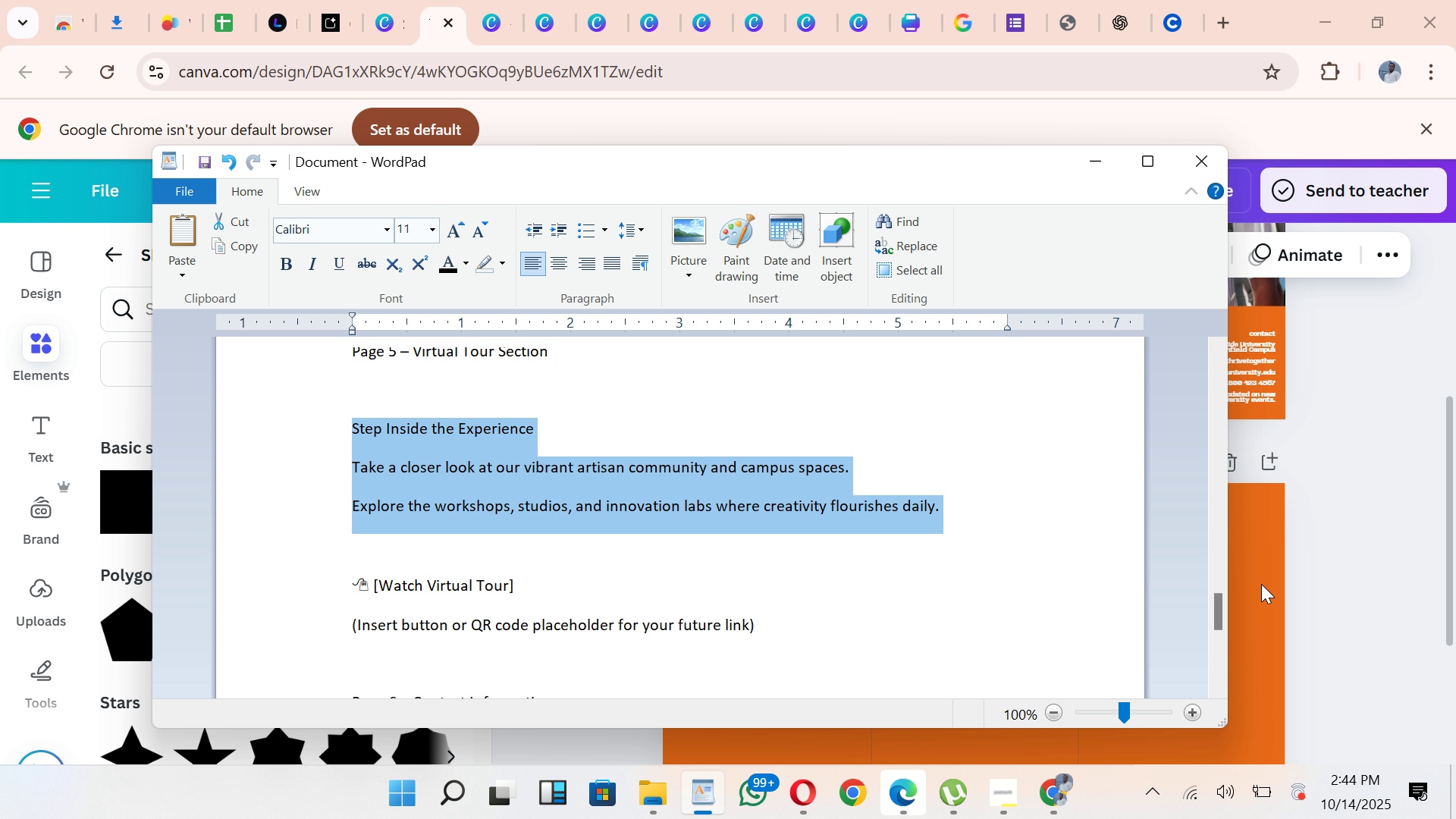 
left_click_drag(start_coordinate=[1218, 619], to_coordinate=[1261, 431])
 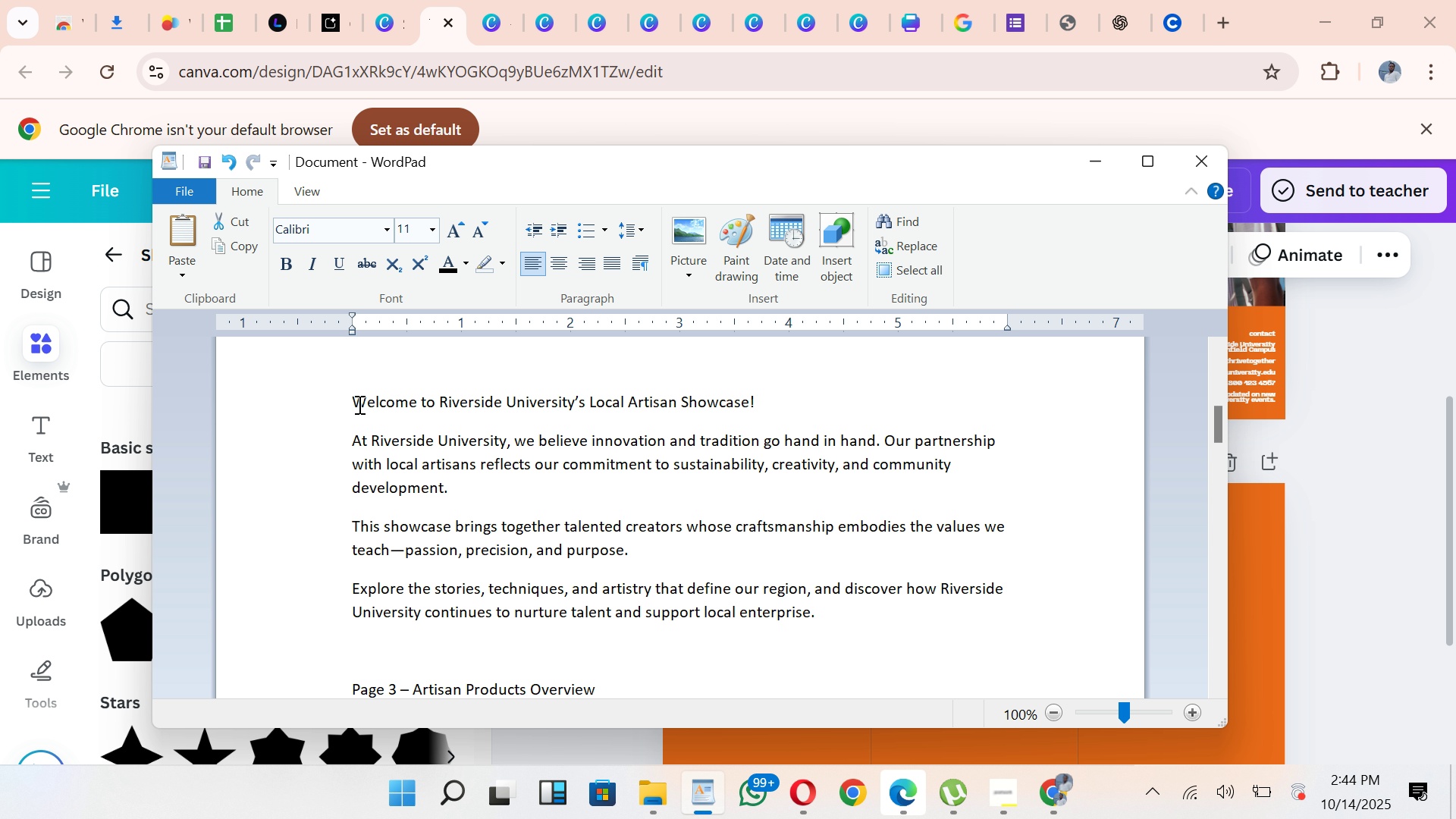 
left_click_drag(start_coordinate=[353, 402], to_coordinate=[824, 633])
 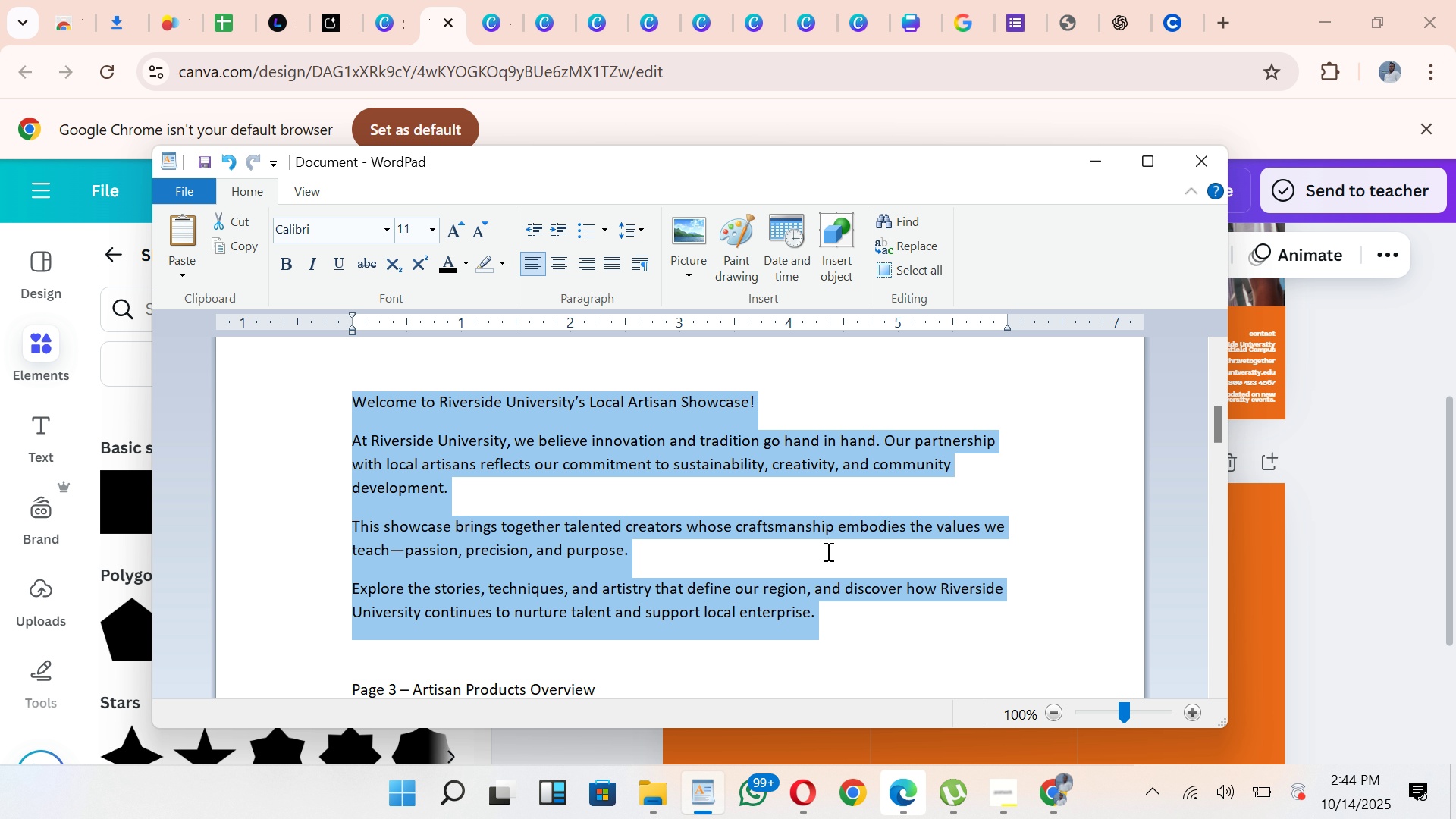 
key(Control+C)
 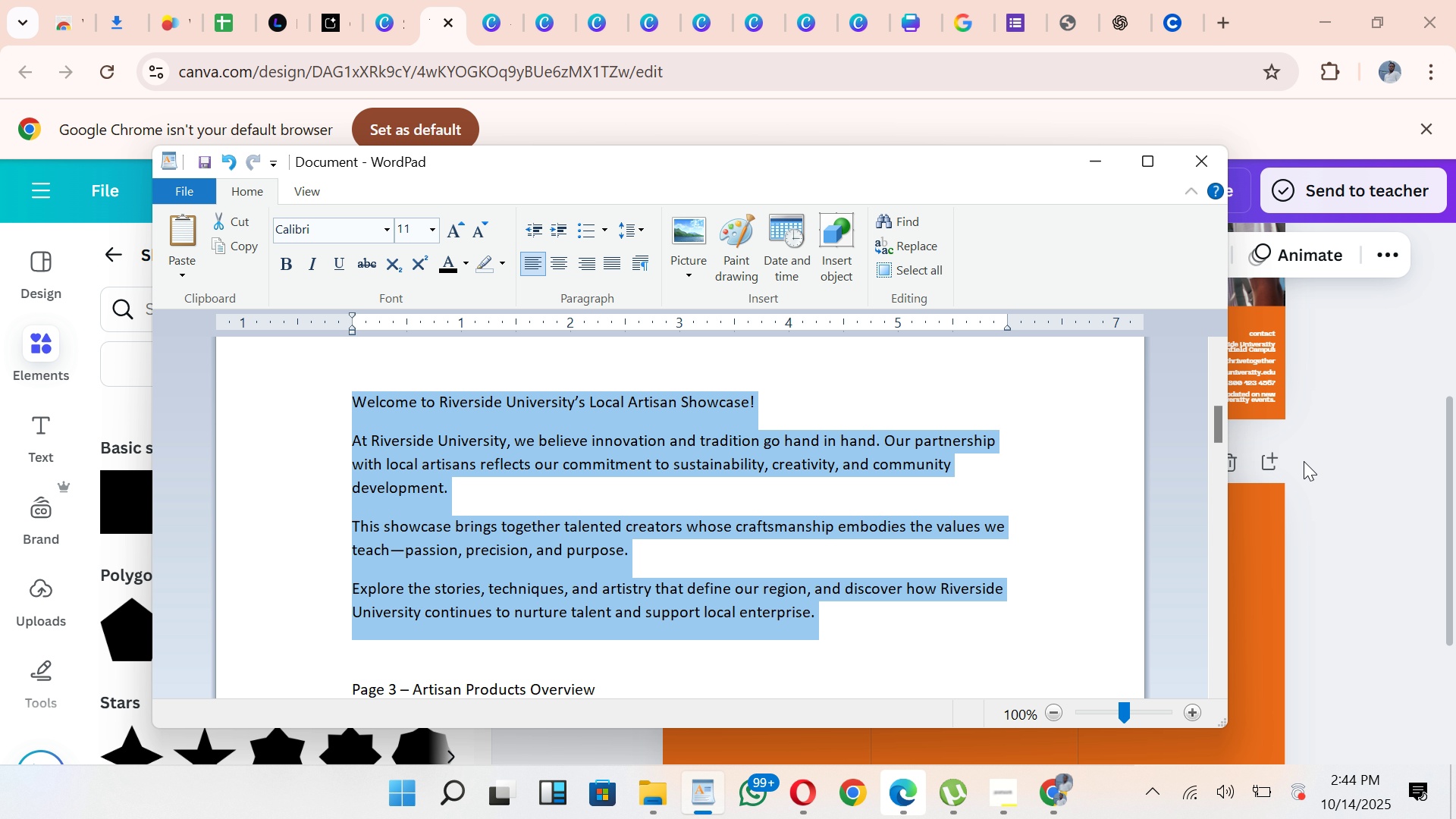 
left_click([1304, 461])
 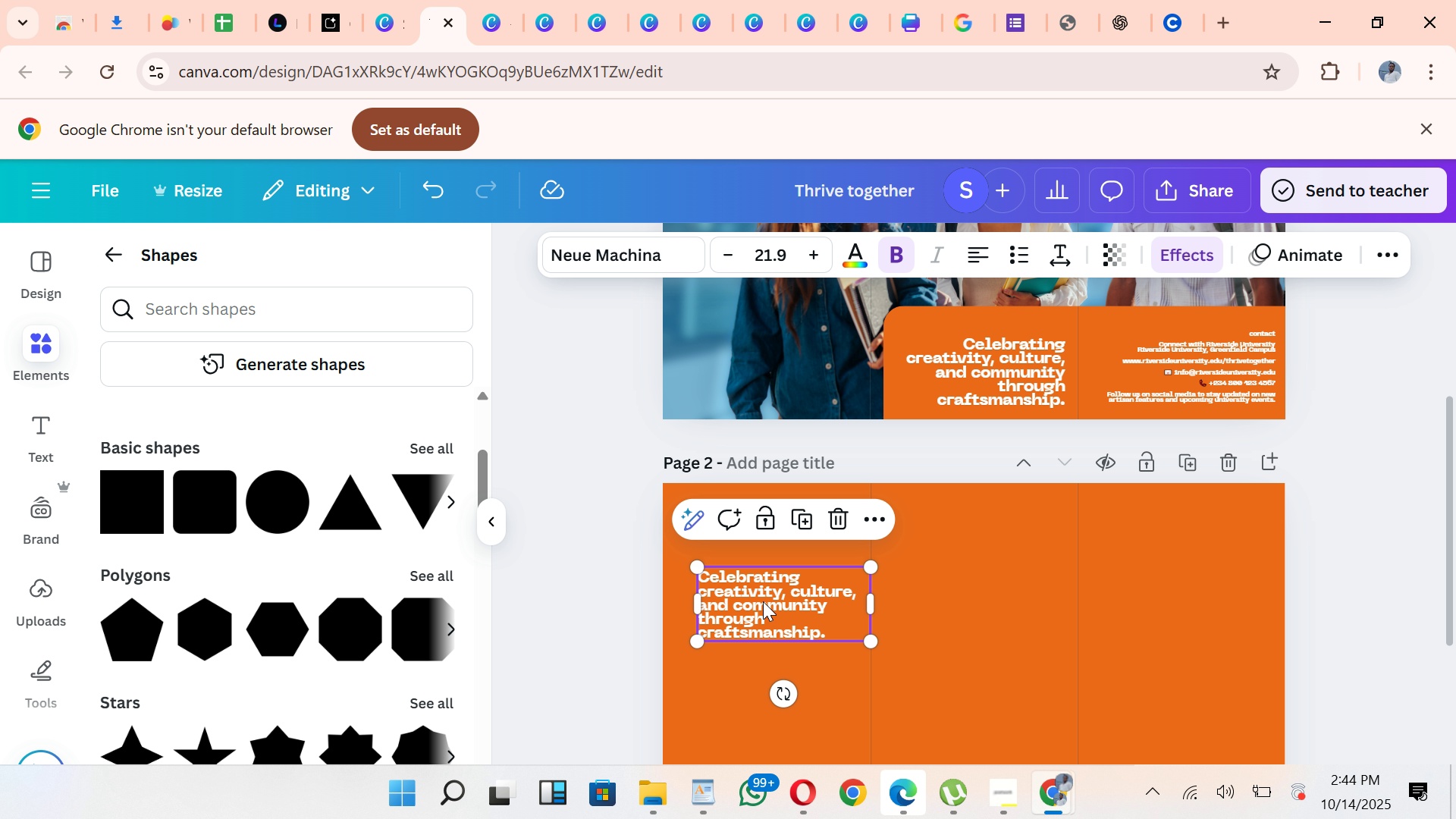 
double_click([763, 601])
 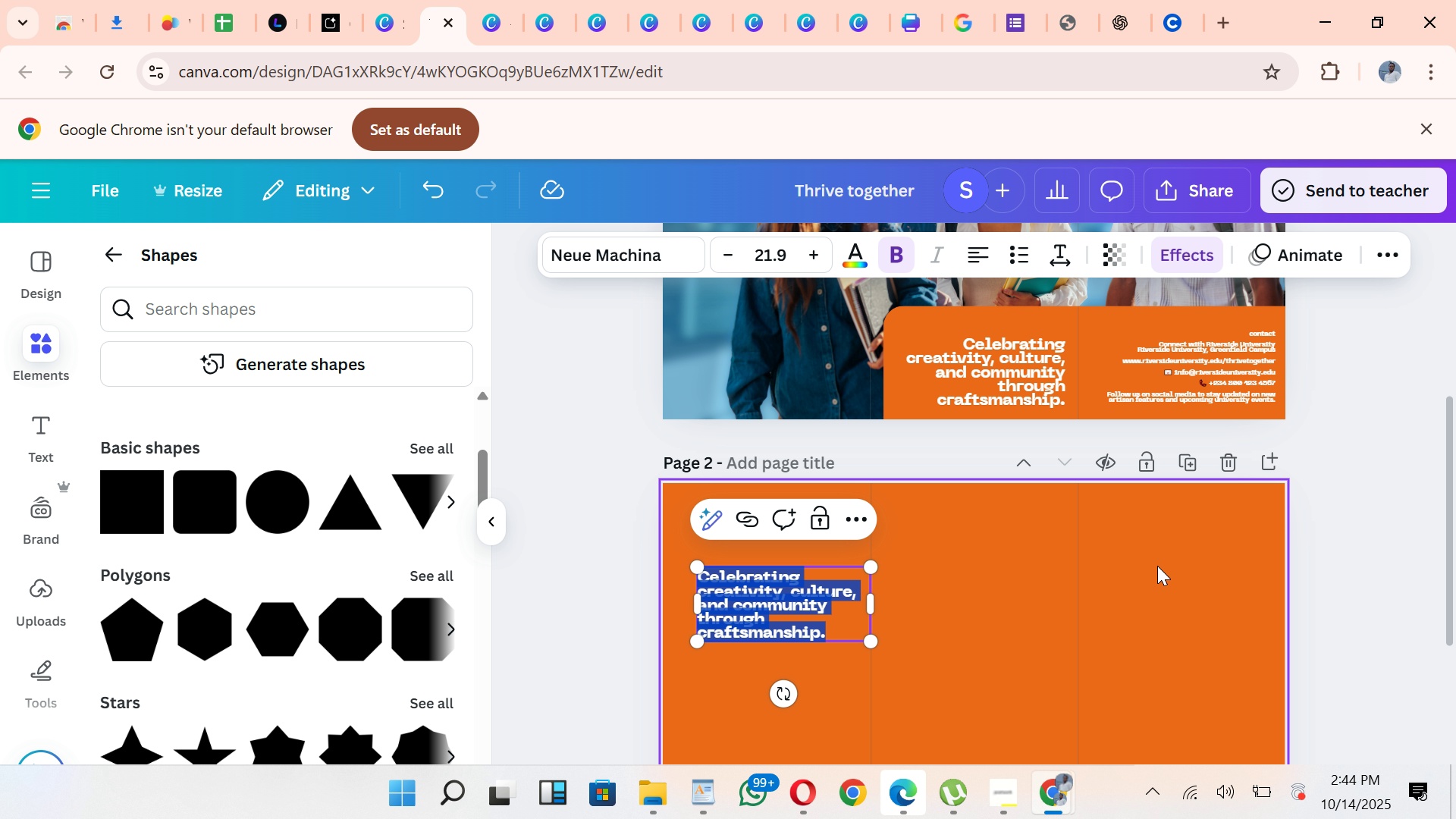 
key(Control+V)
 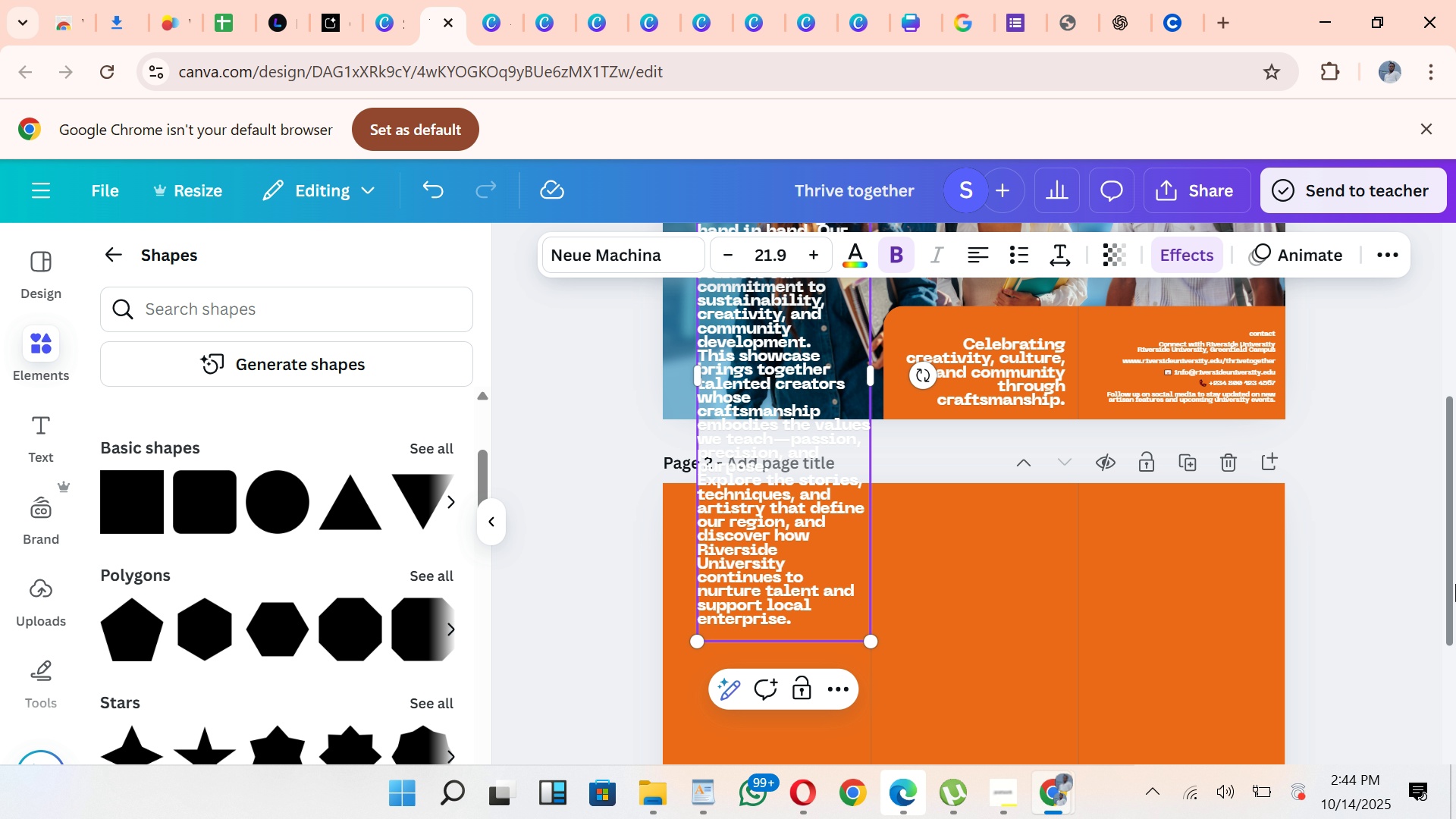 
left_click([1360, 560])
 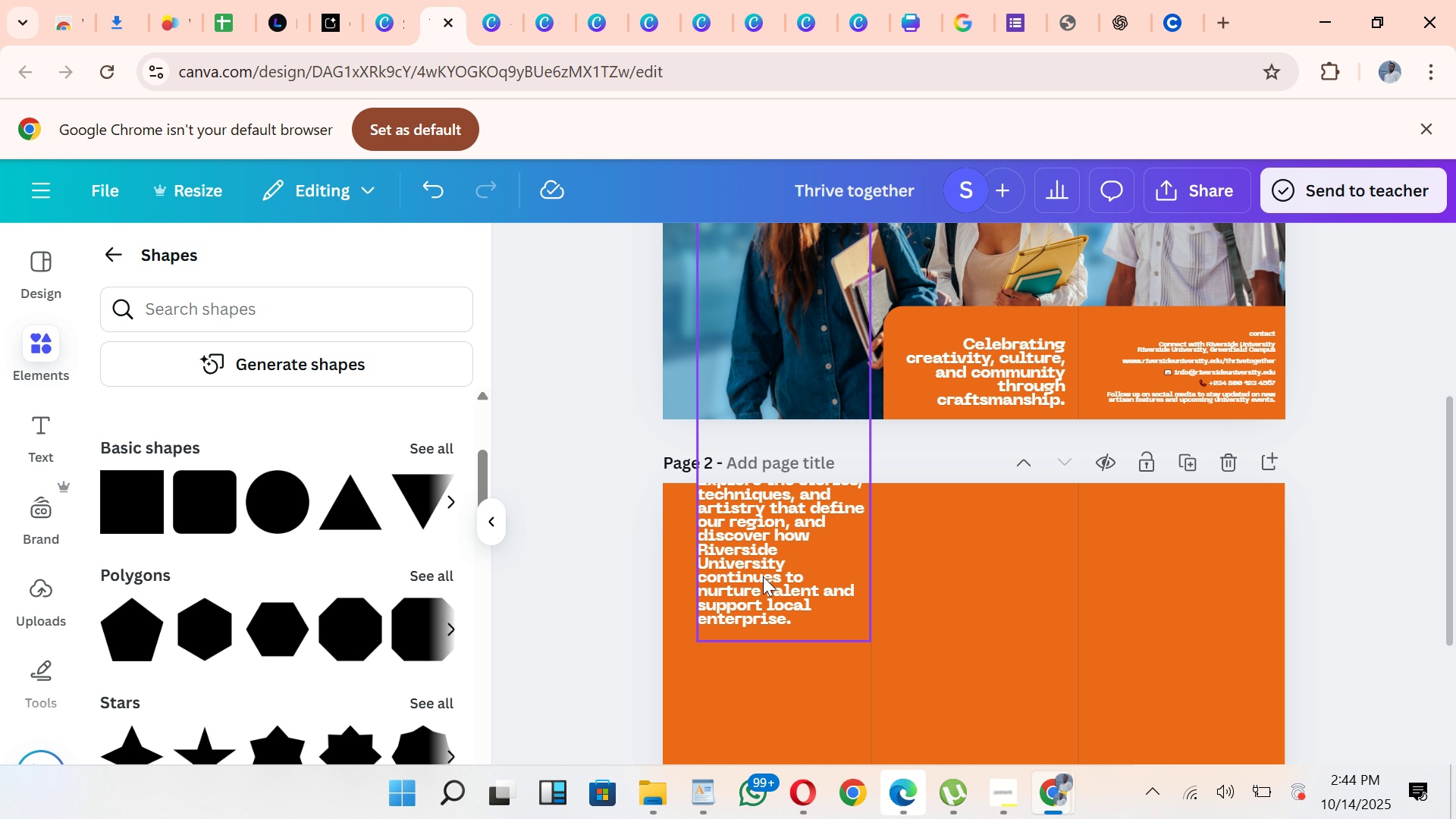 
left_click_drag(start_coordinate=[763, 576], to_coordinate=[775, 818])
 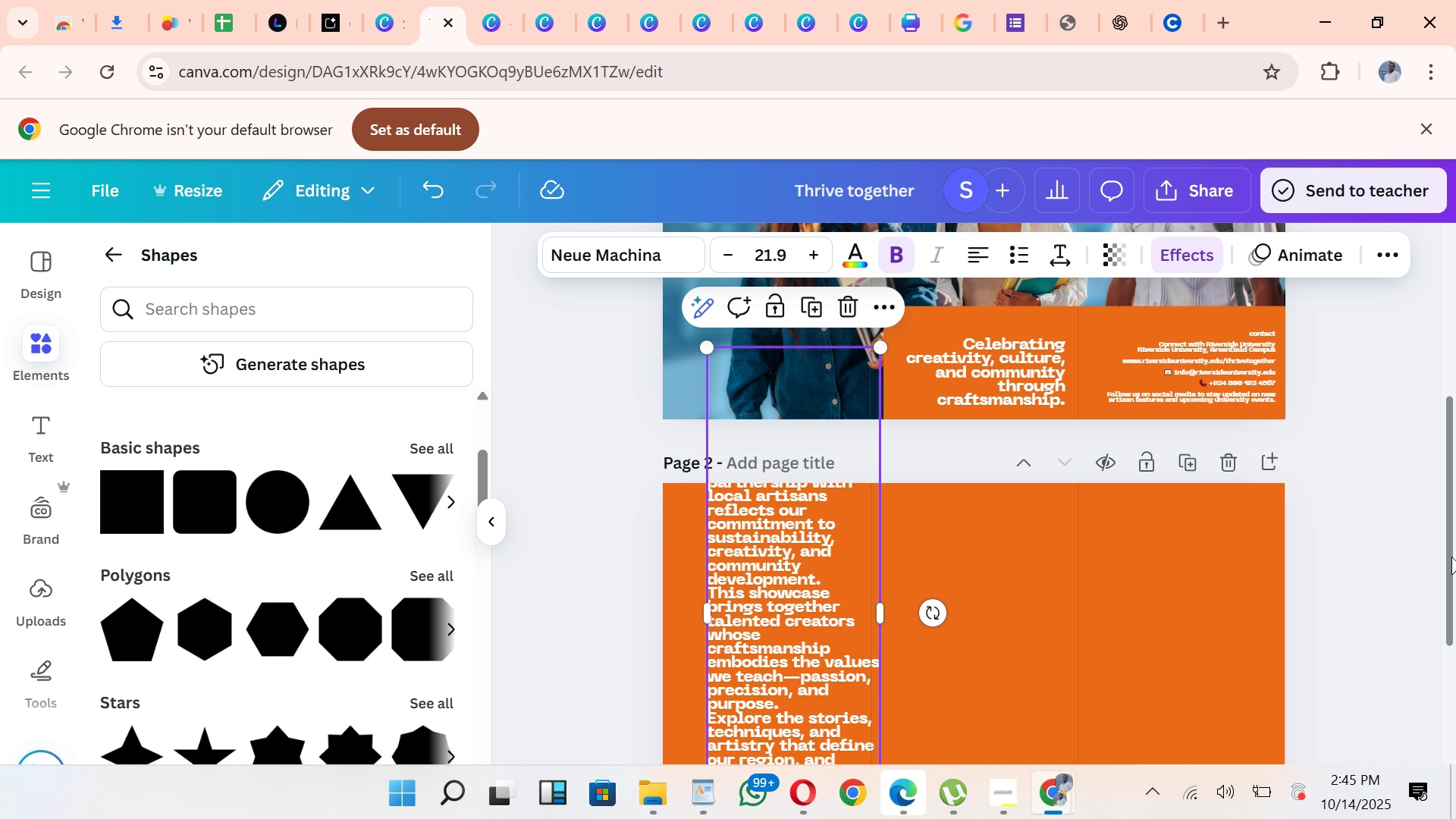 
left_click_drag(start_coordinate=[1450, 557], to_coordinate=[1455, 672])
 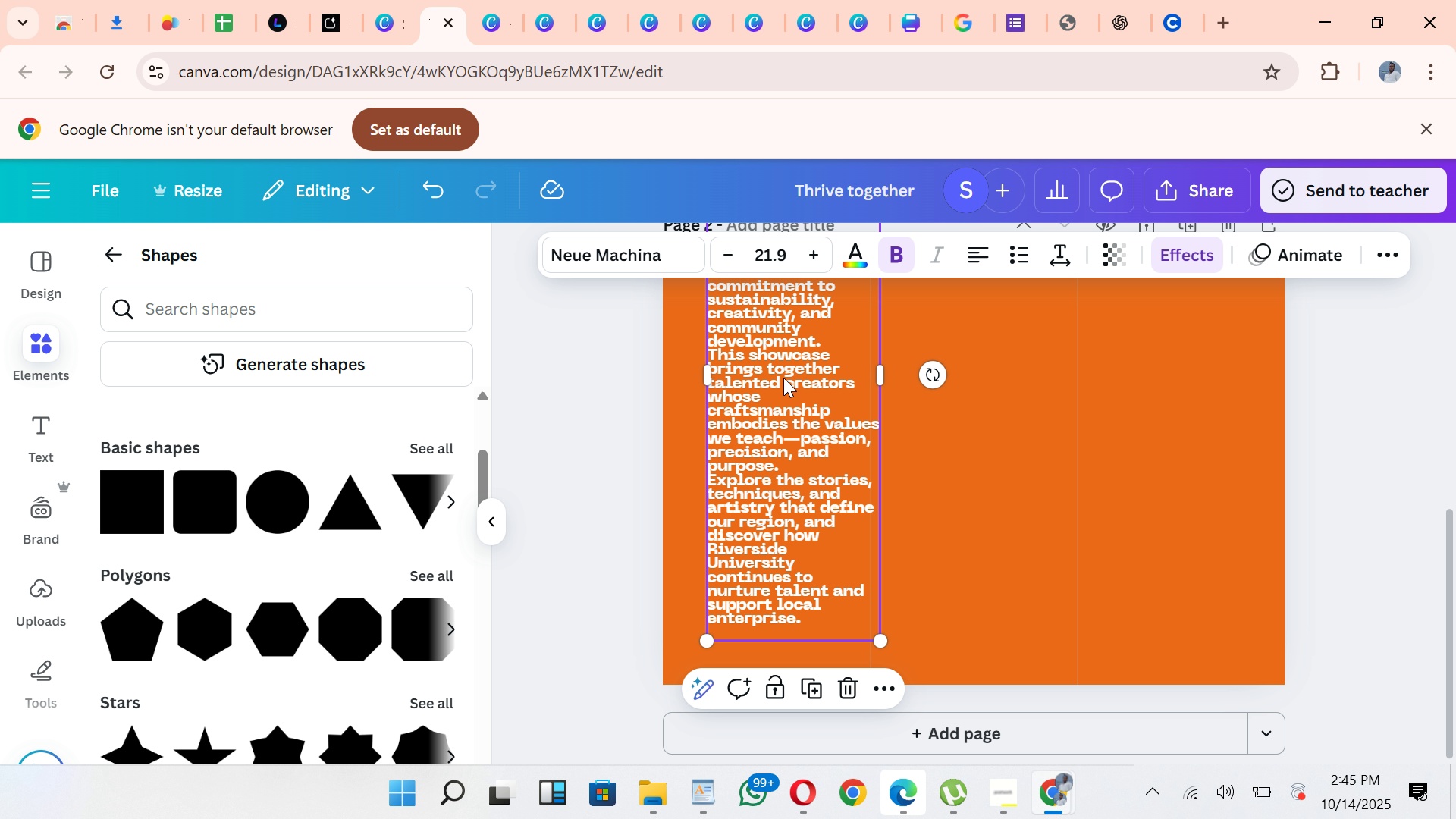 
left_click_drag(start_coordinate=[783, 378], to_coordinate=[862, 494])
 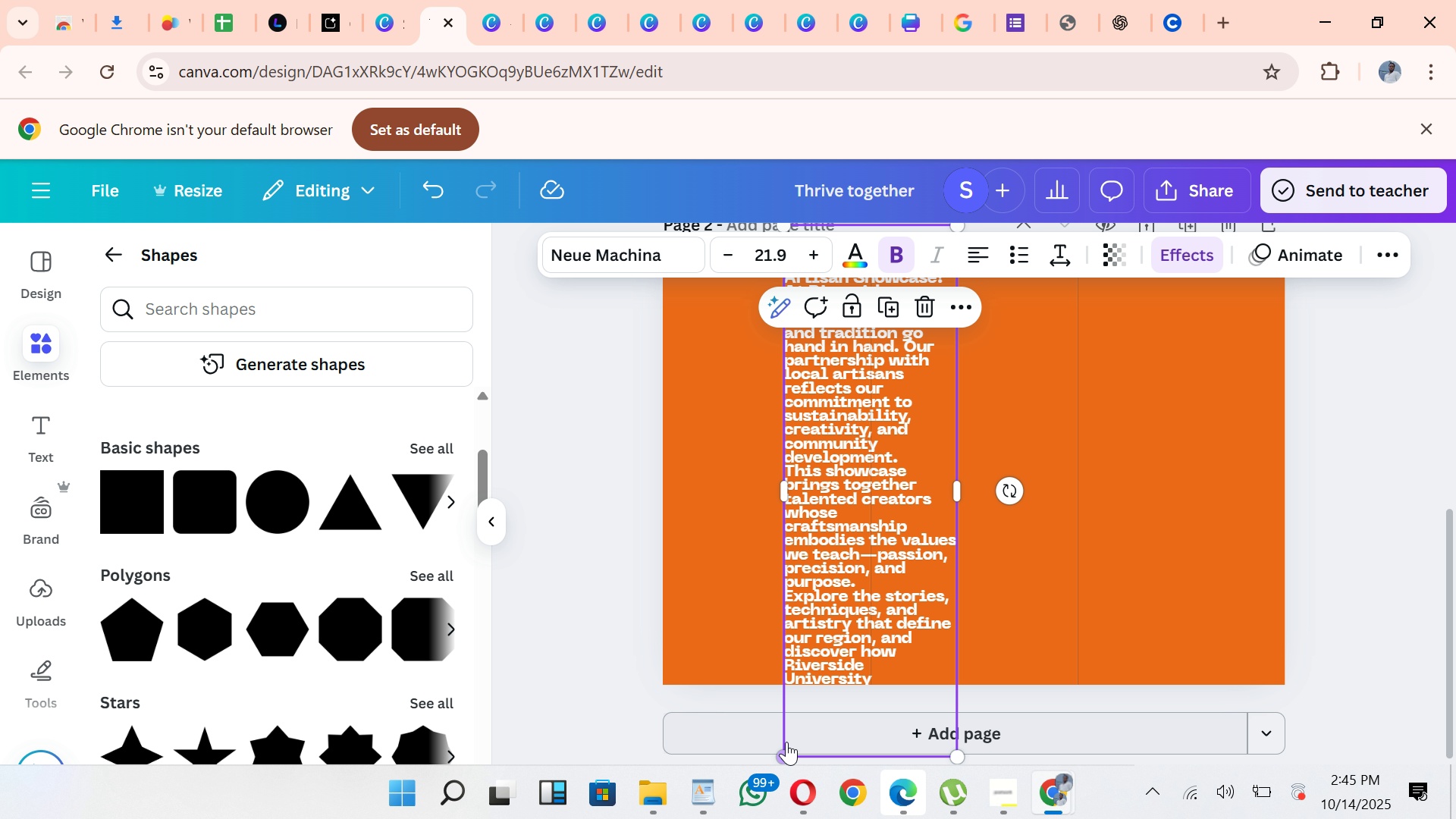 
left_click_drag(start_coordinate=[782, 750], to_coordinate=[908, 593])
 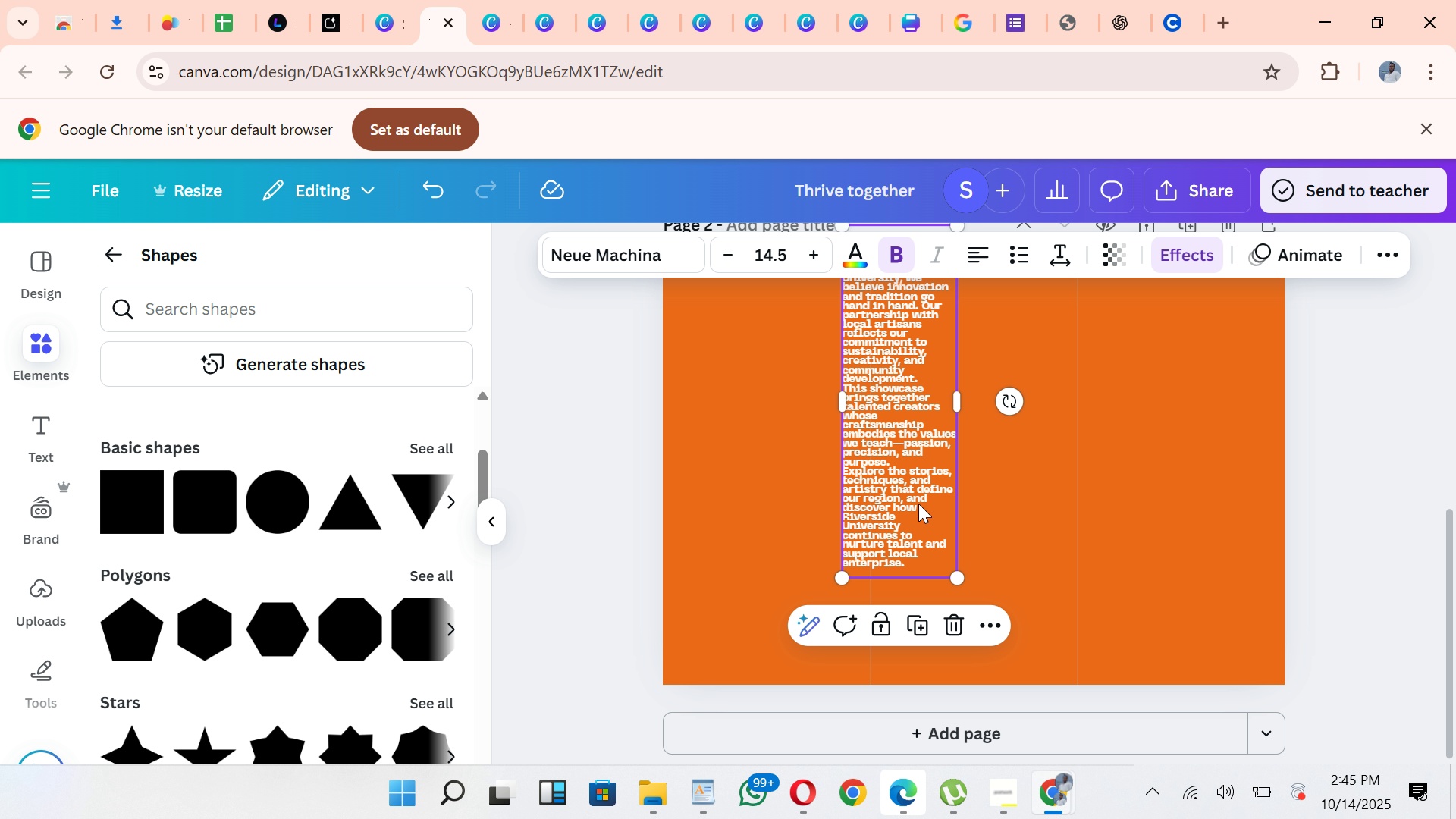 
left_click_drag(start_coordinate=[921, 497], to_coordinate=[783, 606])
 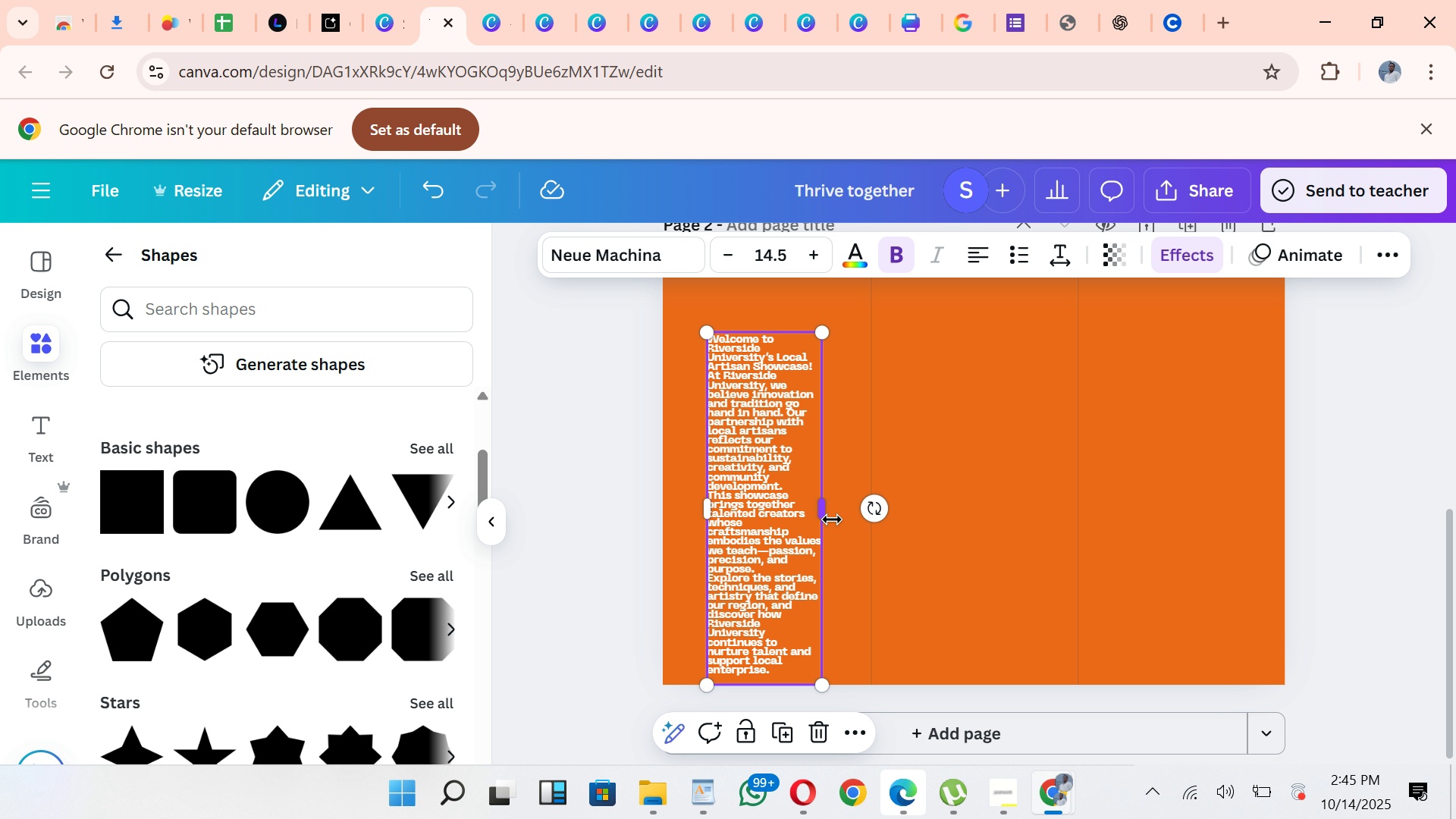 
left_click_drag(start_coordinate=[830, 520], to_coordinate=[868, 525])
 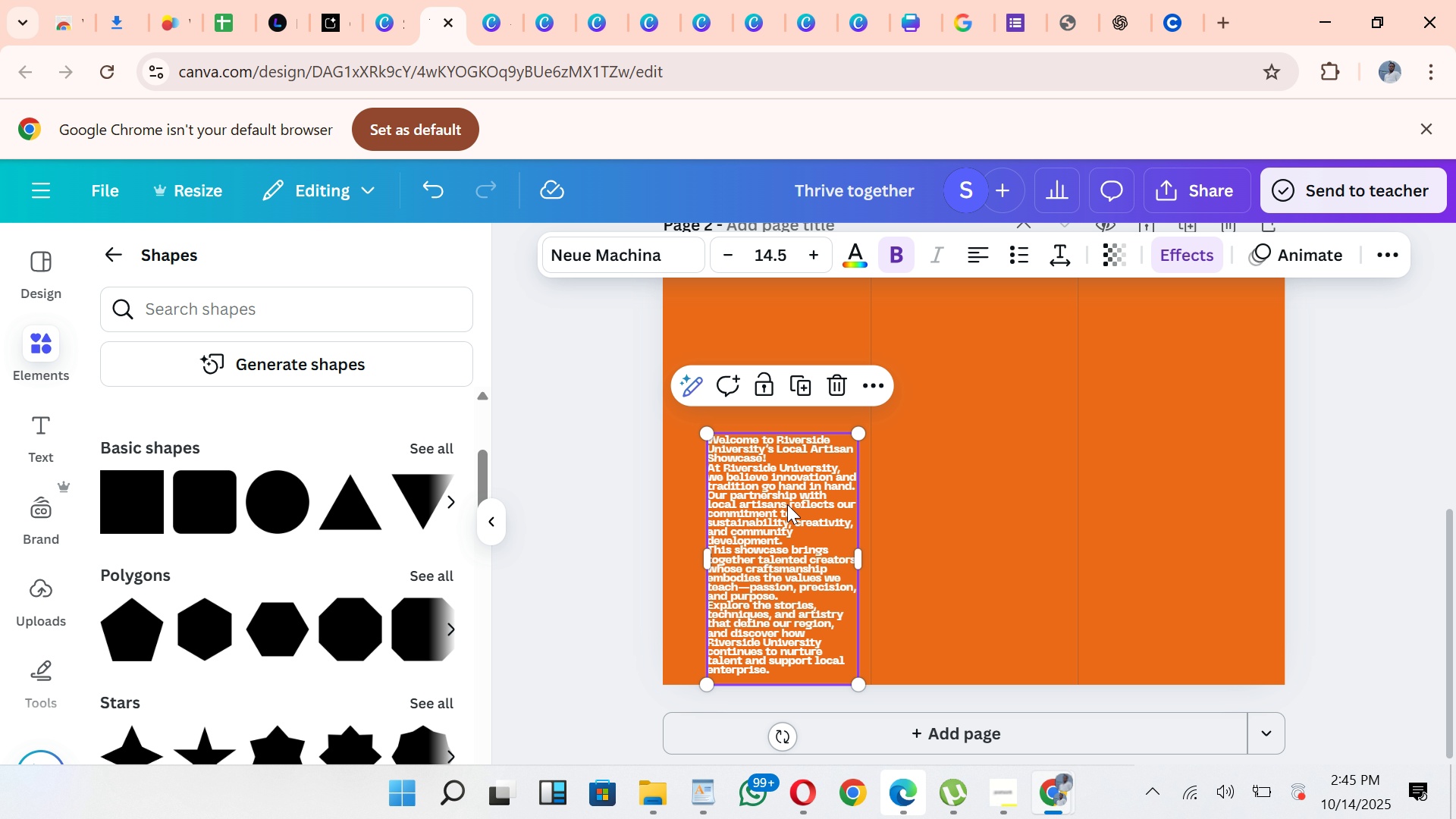 
left_click_drag(start_coordinate=[787, 504], to_coordinate=[765, 415])
 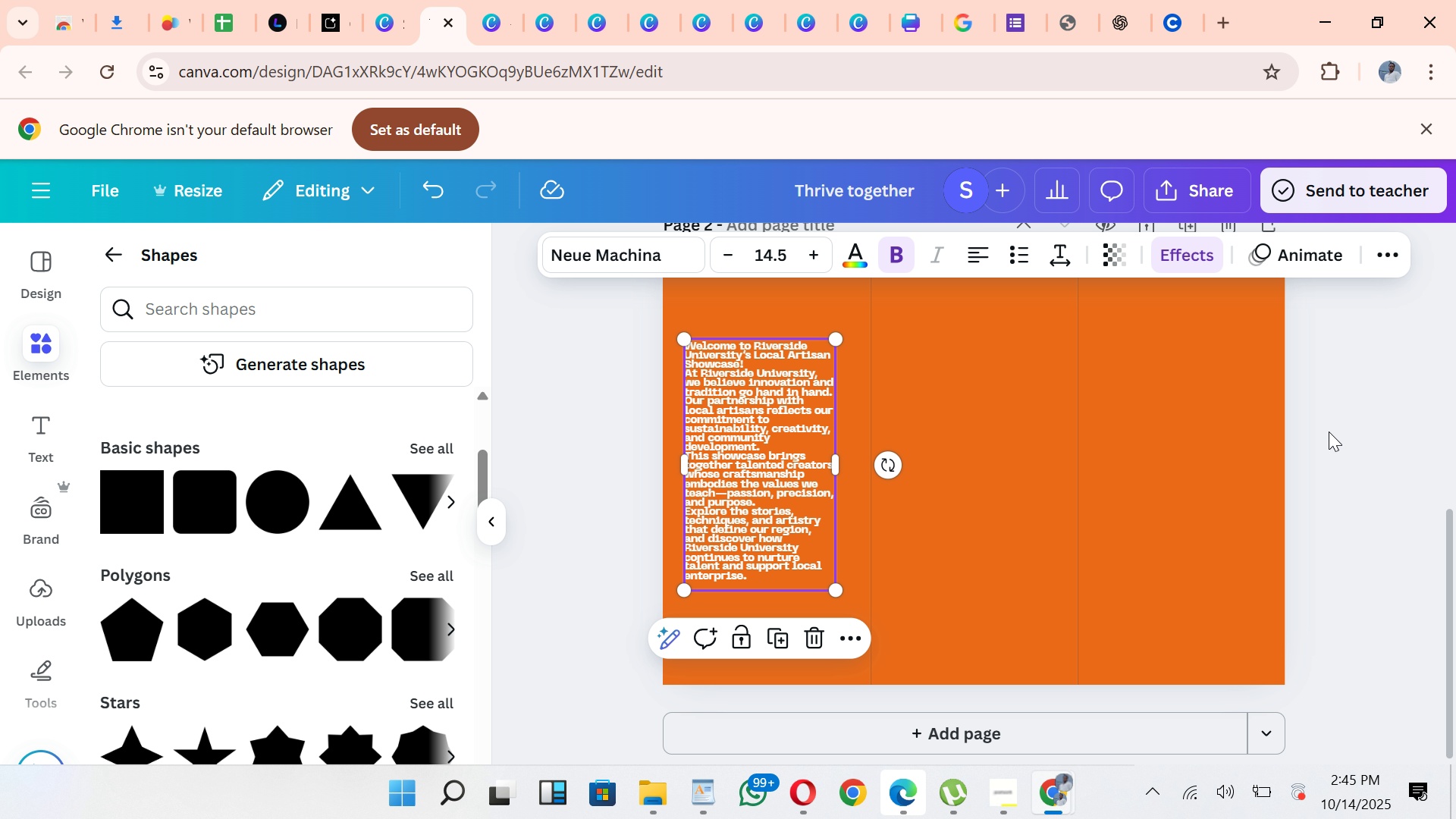 
left_click([1332, 431])
 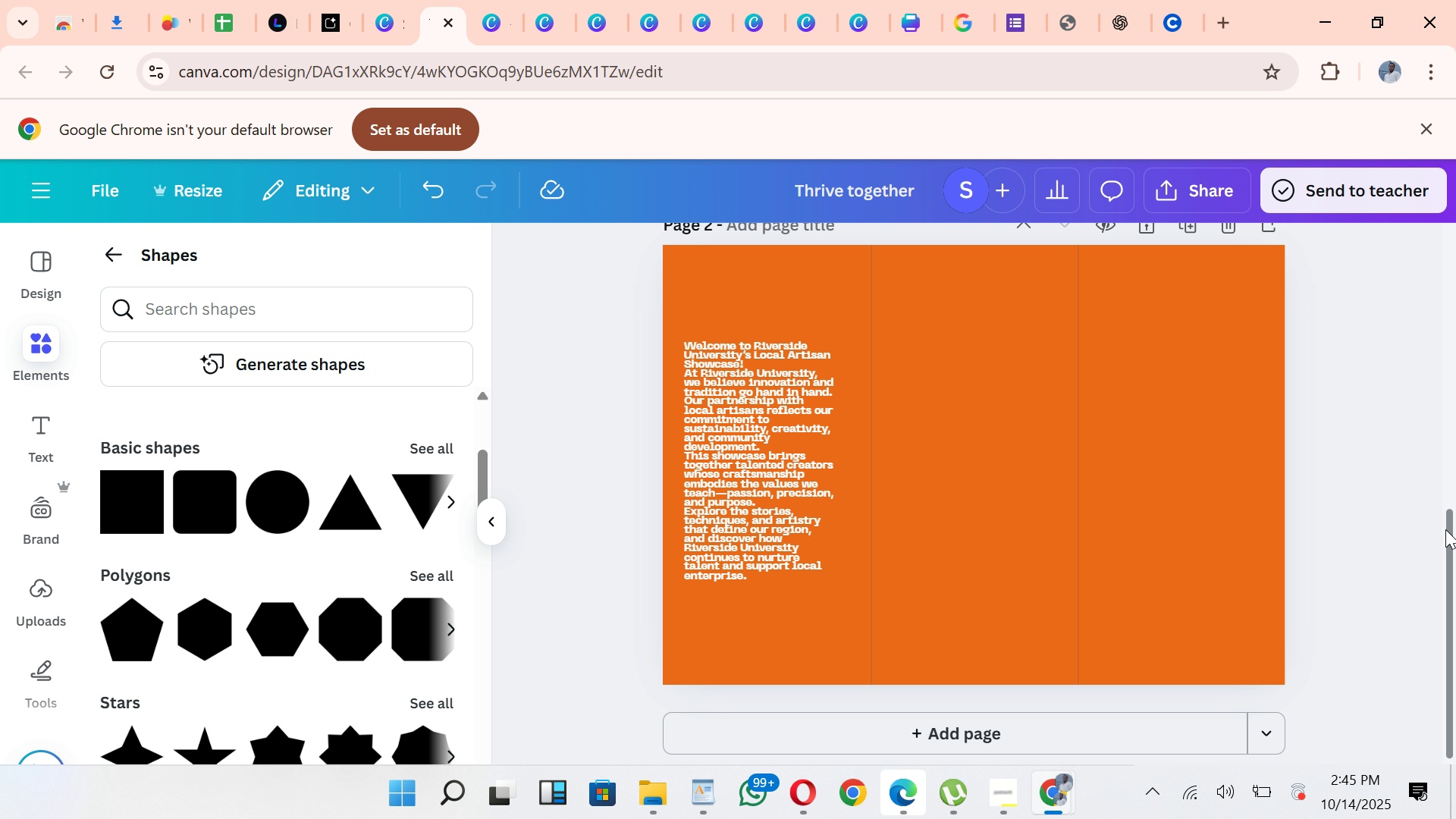 
left_click_drag(start_coordinate=[1447, 529], to_coordinate=[1448, 486])
 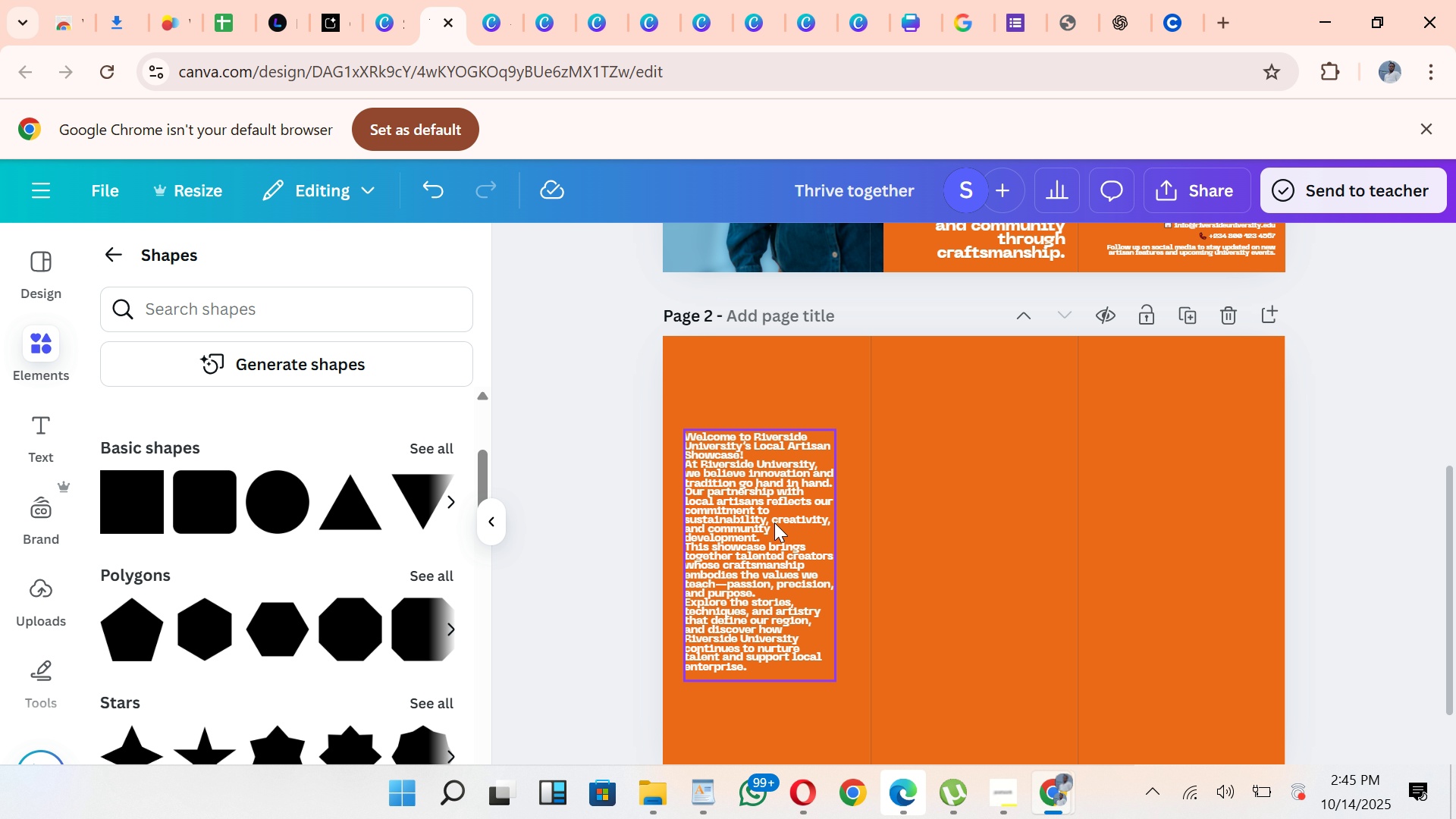 
left_click_drag(start_coordinate=[774, 522], to_coordinate=[780, 521])
 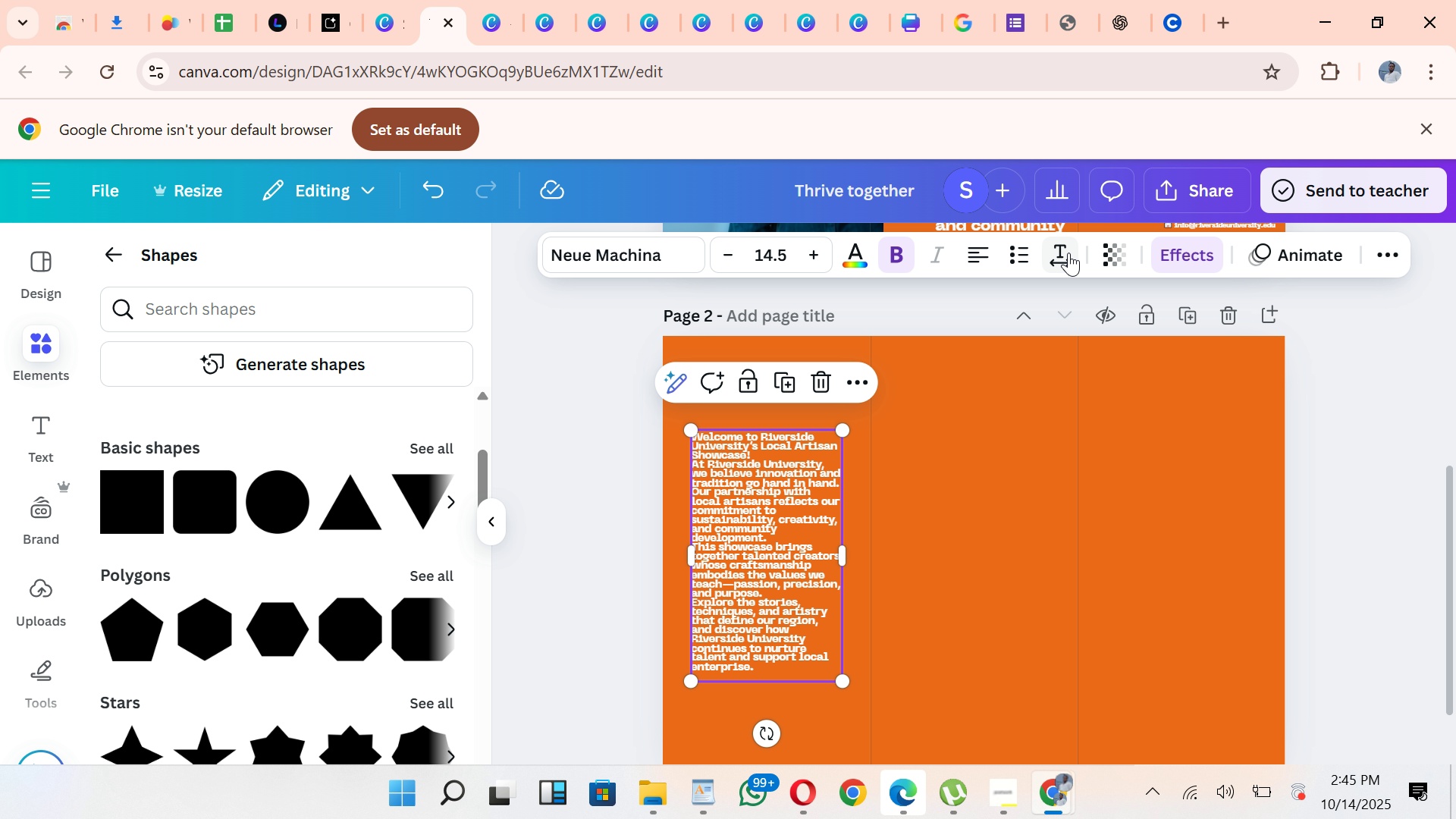 
left_click([1065, 254])
 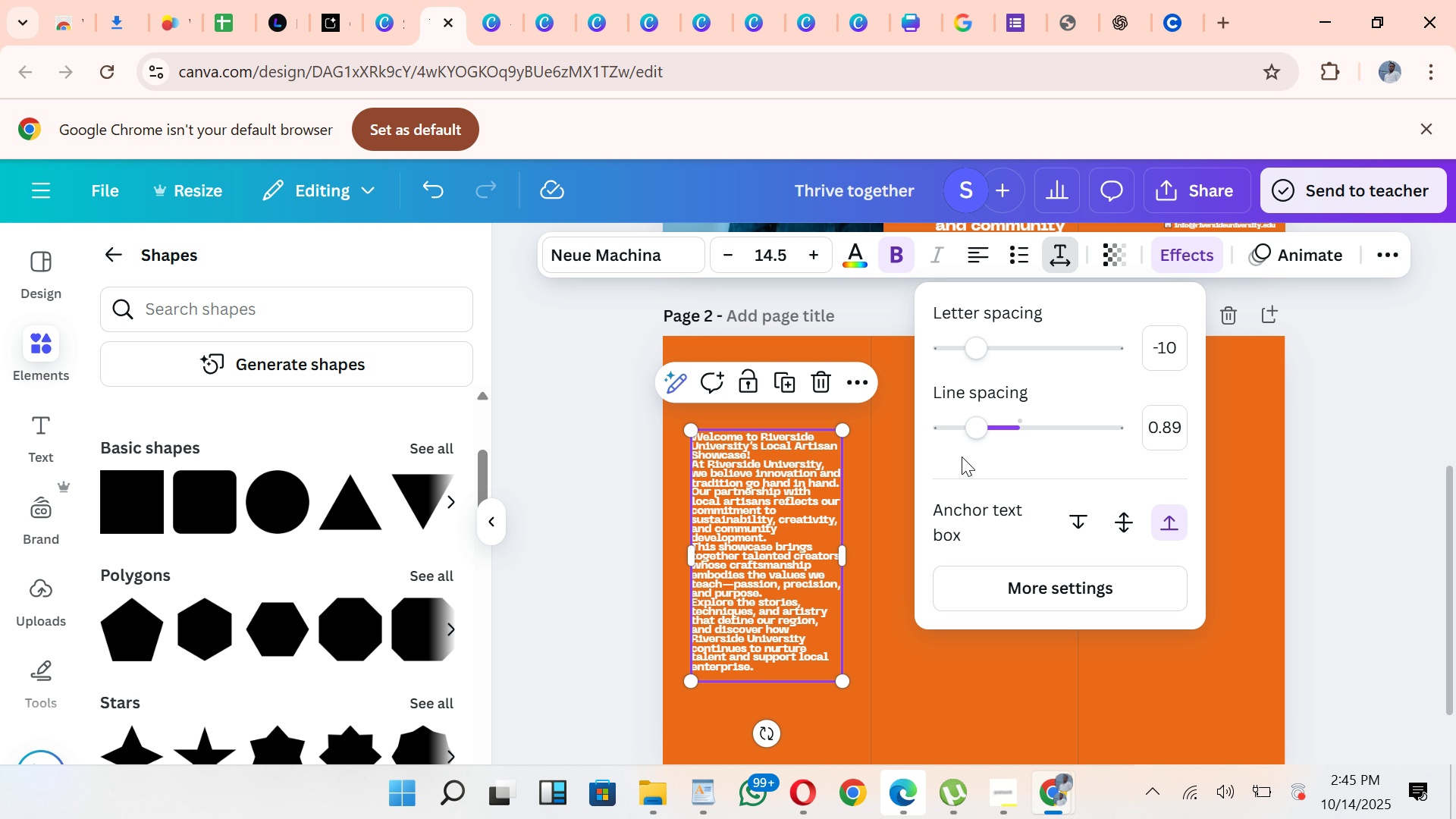 
left_click_drag(start_coordinate=[969, 432], to_coordinate=[987, 435])
 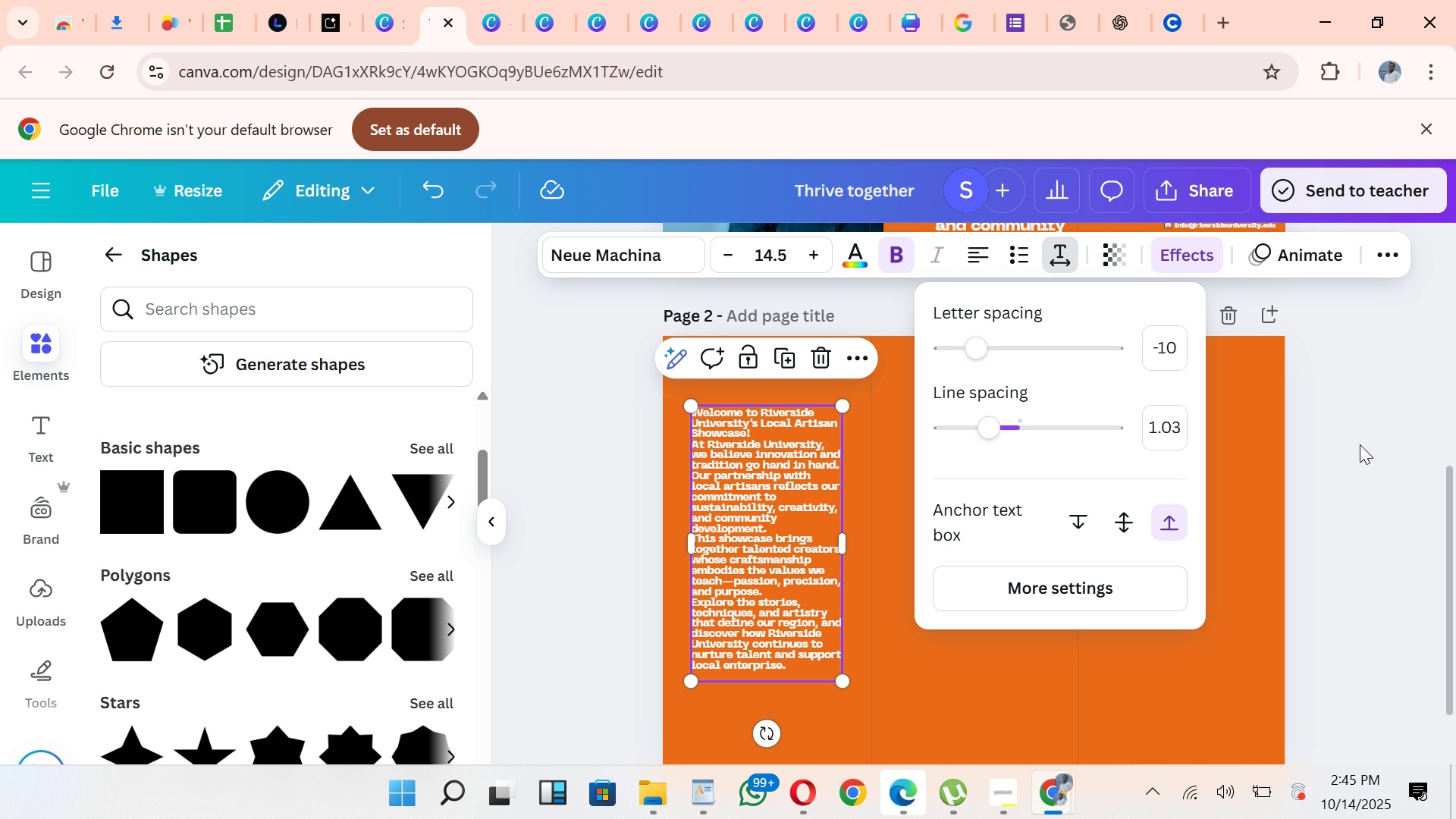 
left_click([1363, 444])
 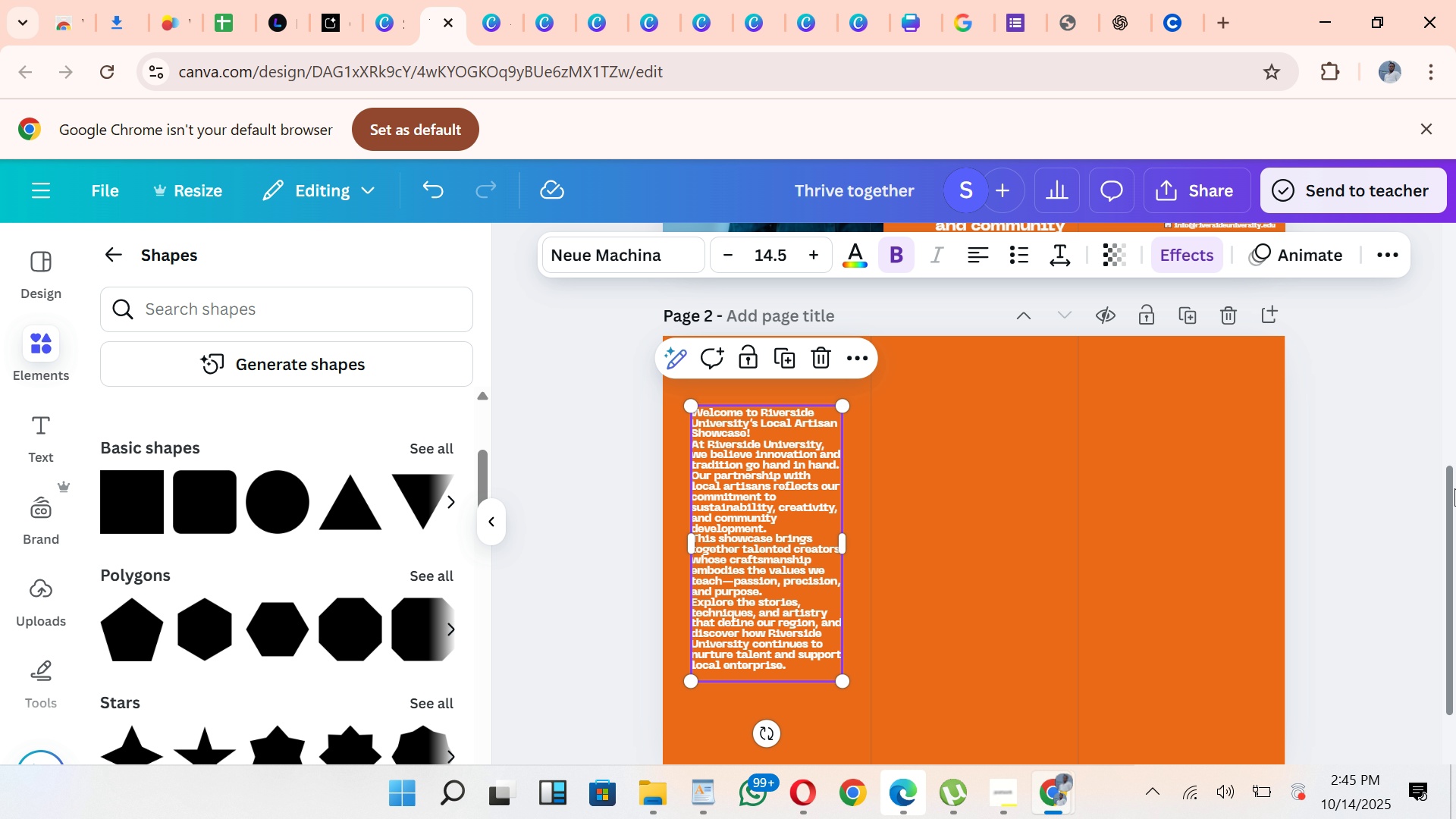 
left_click([1454, 488])
 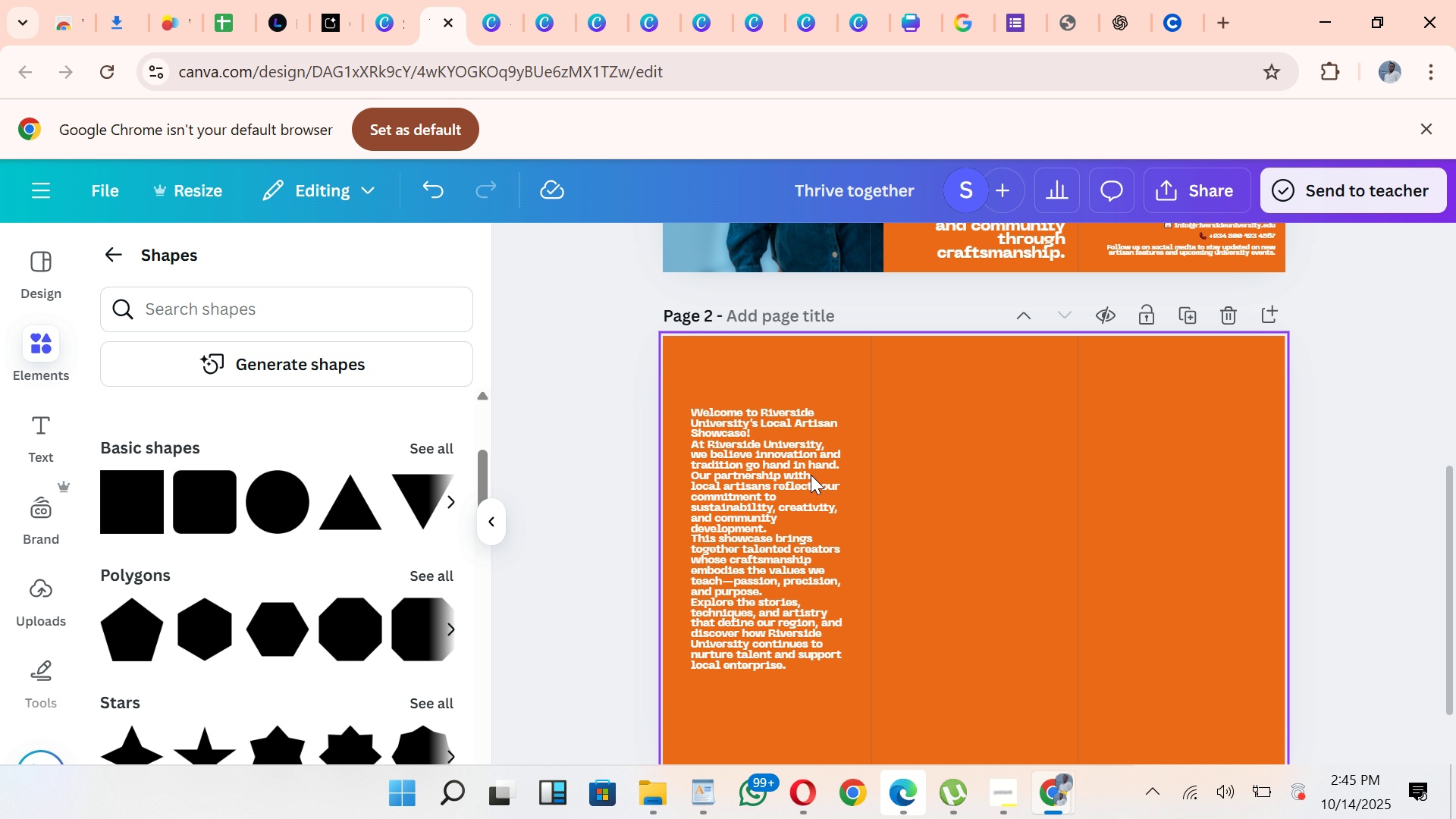 
left_click_drag(start_coordinate=[744, 473], to_coordinate=[742, 500])
 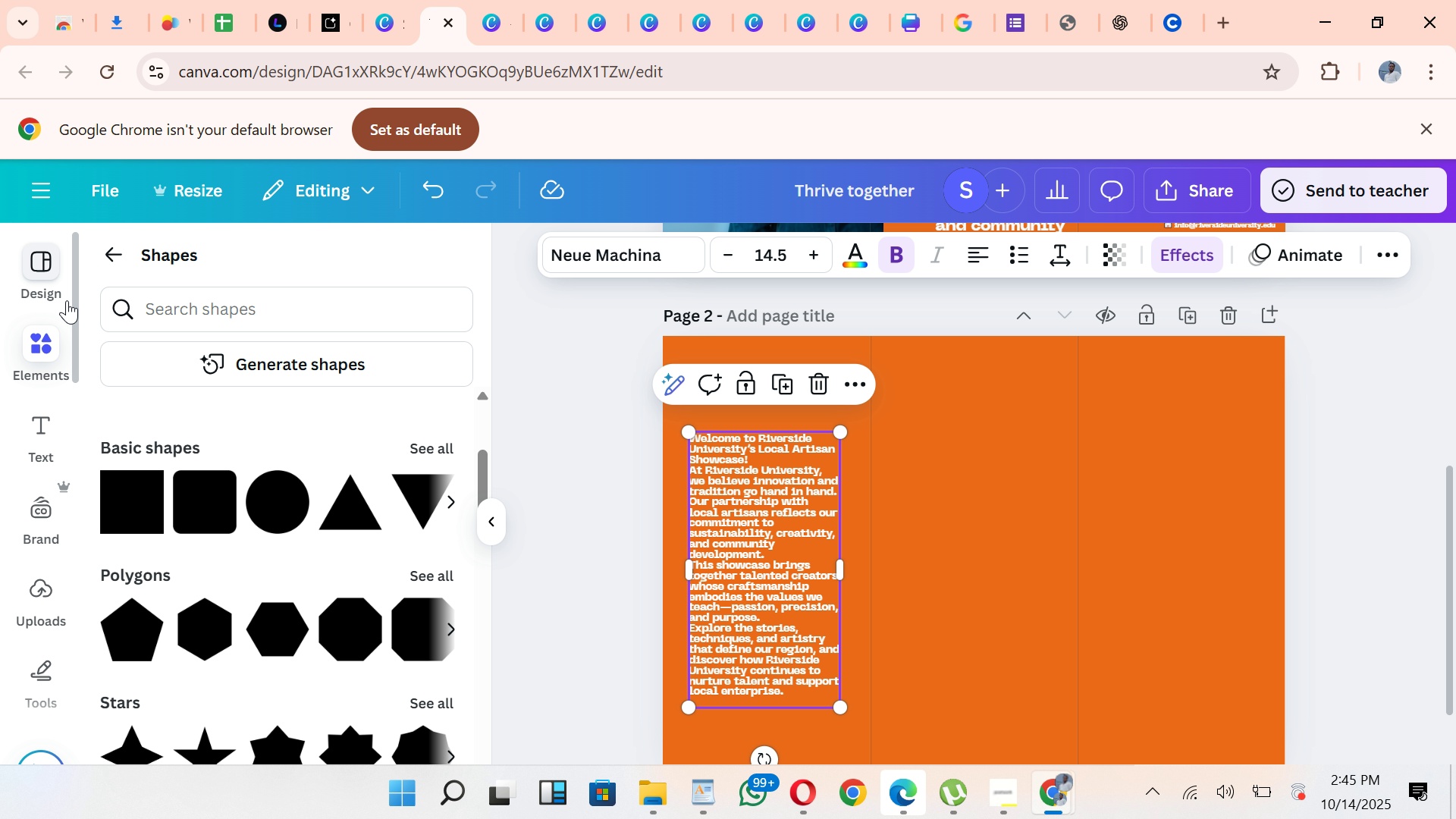 
left_click([247, 329])
 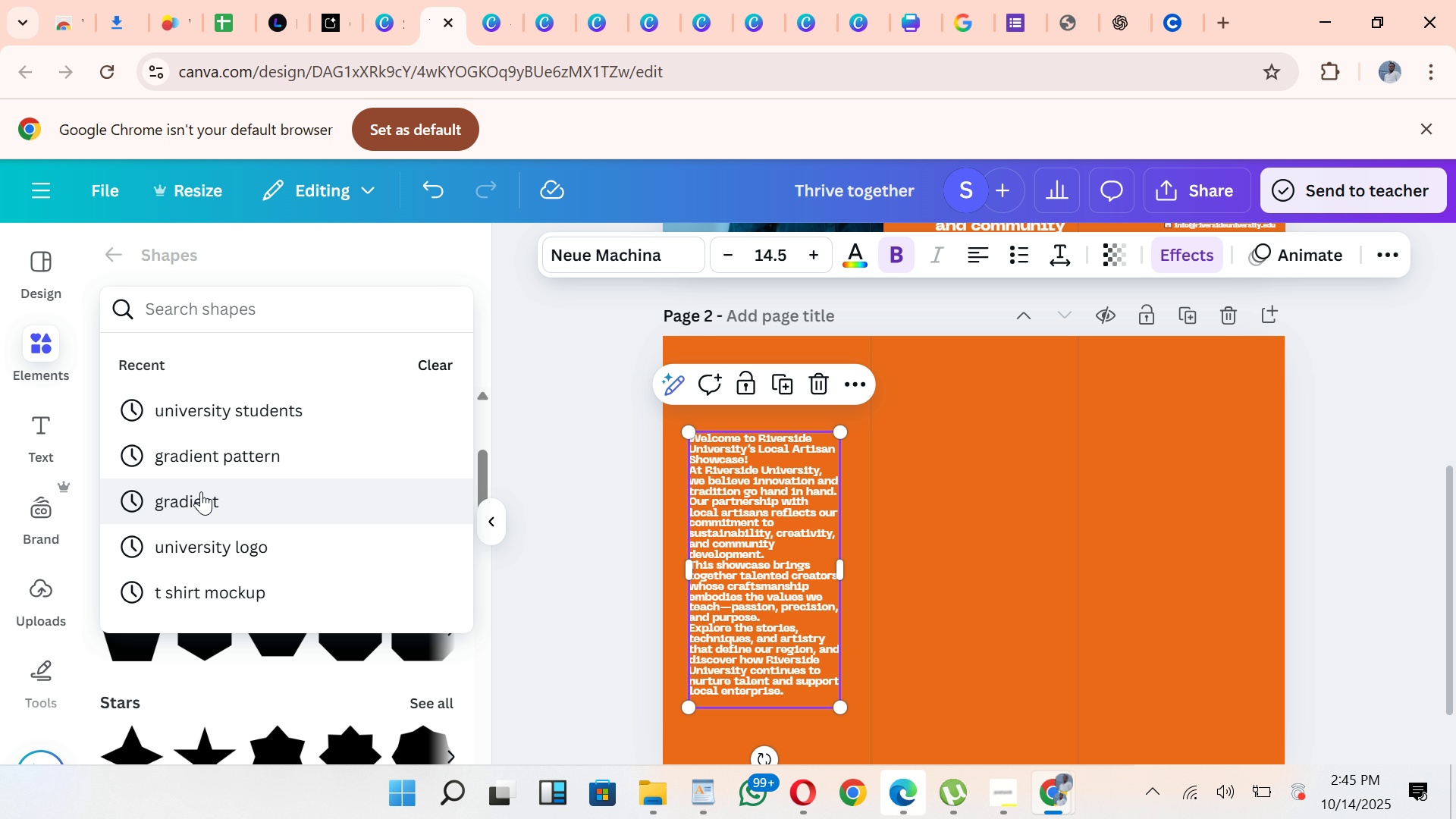 
wait(5.33)
 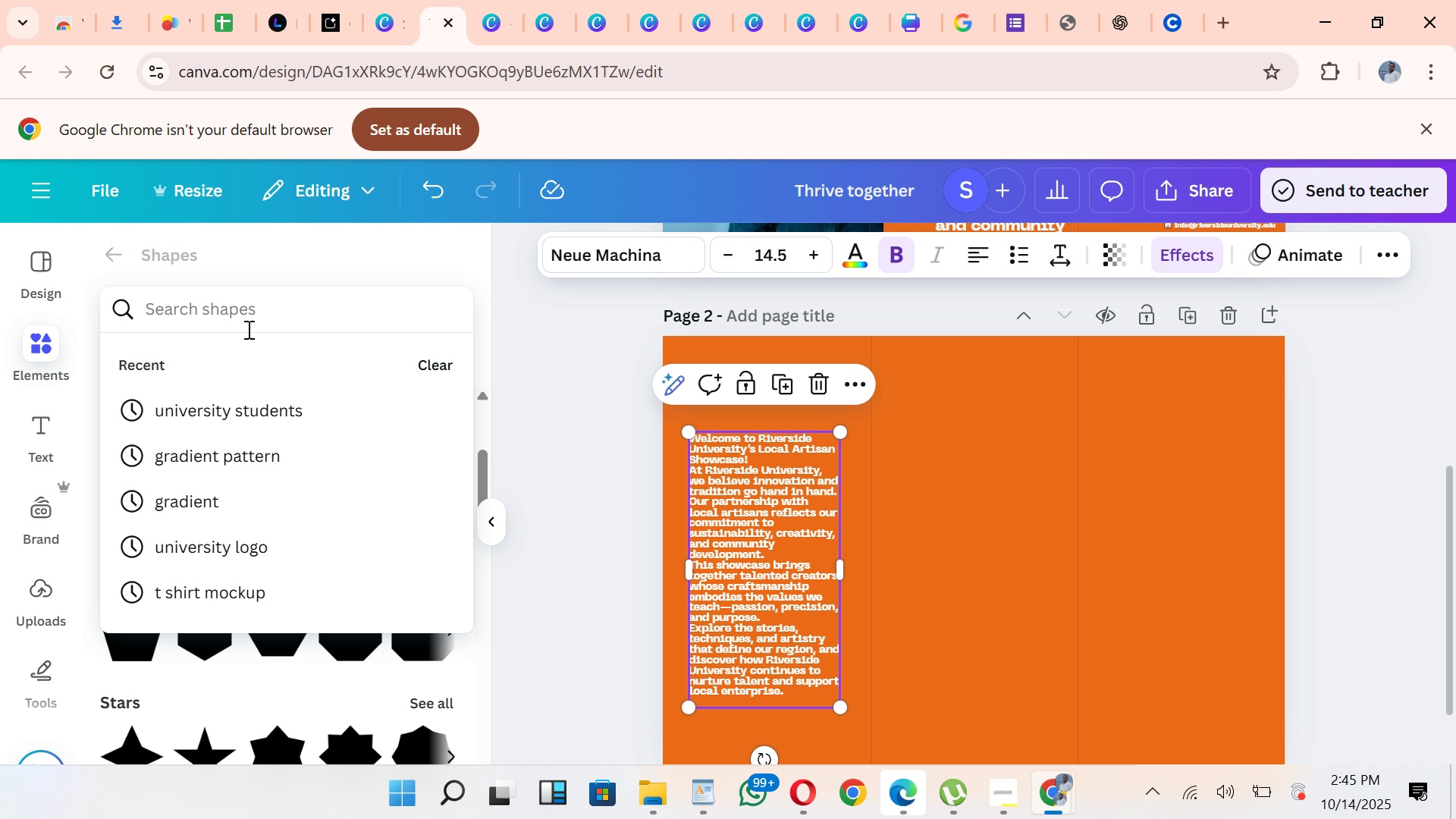 
left_click([241, 413])
 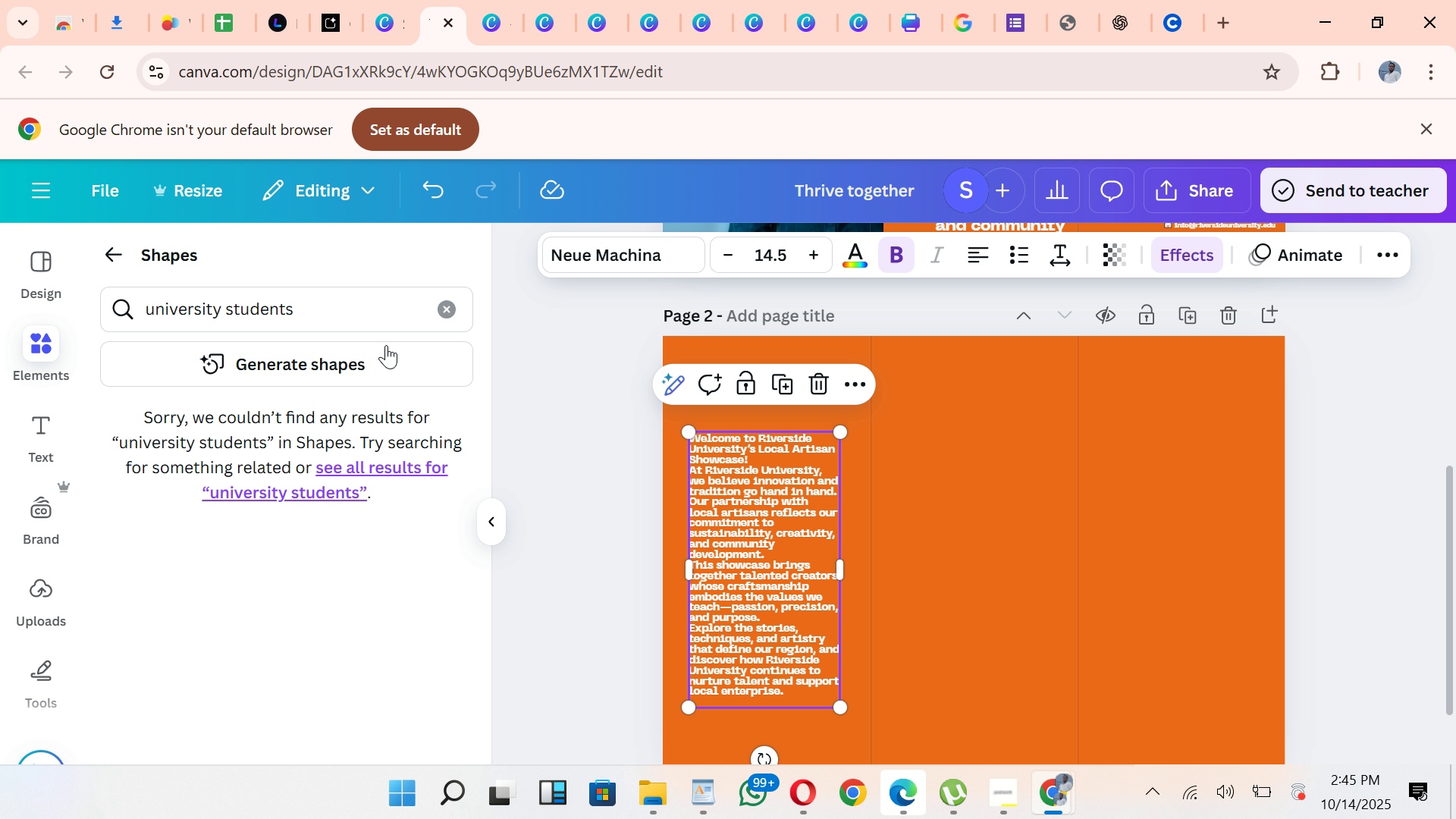 
wait(5.36)
 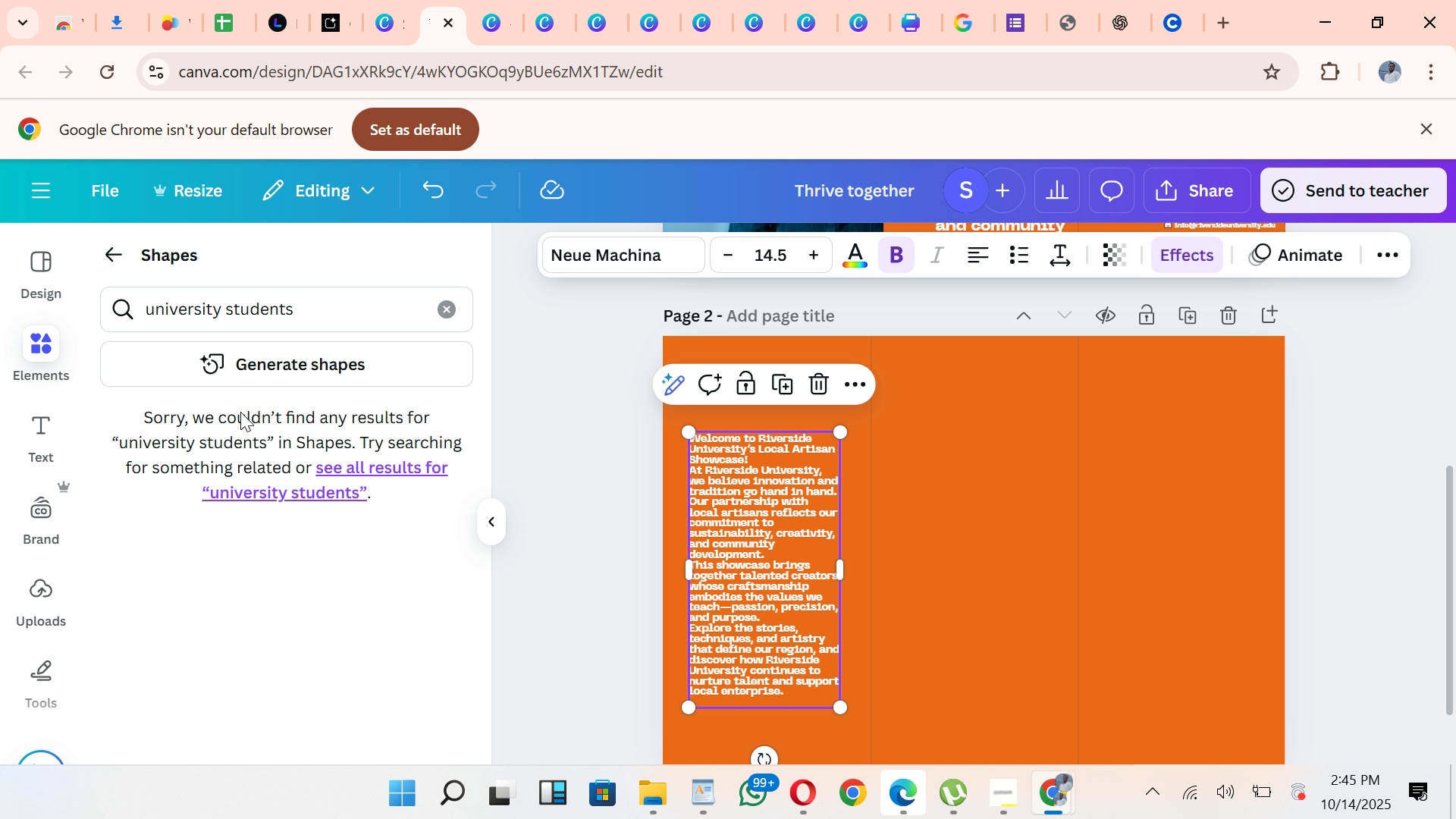 
left_click([453, 319])
 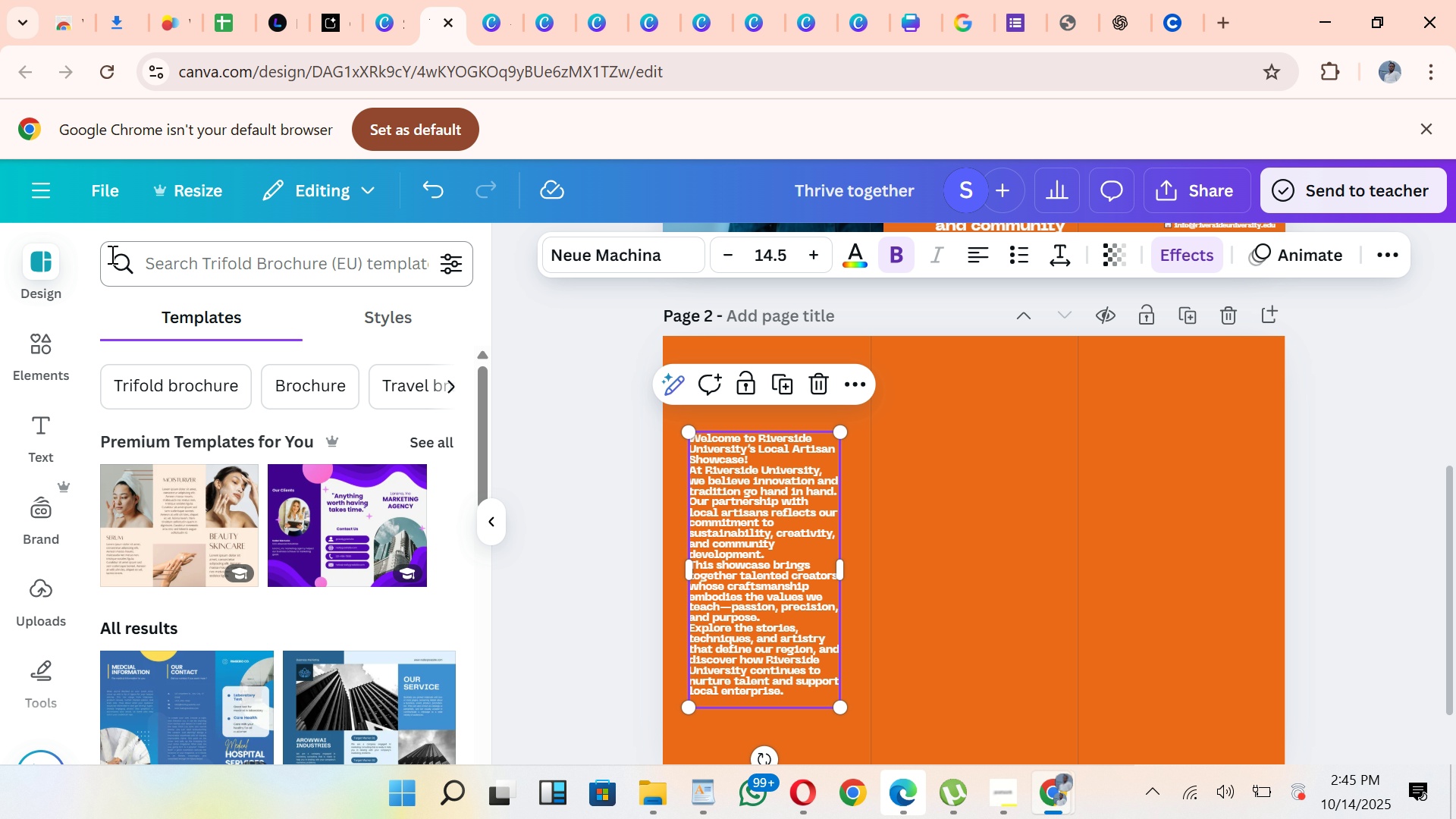 
left_click([44, 354])
 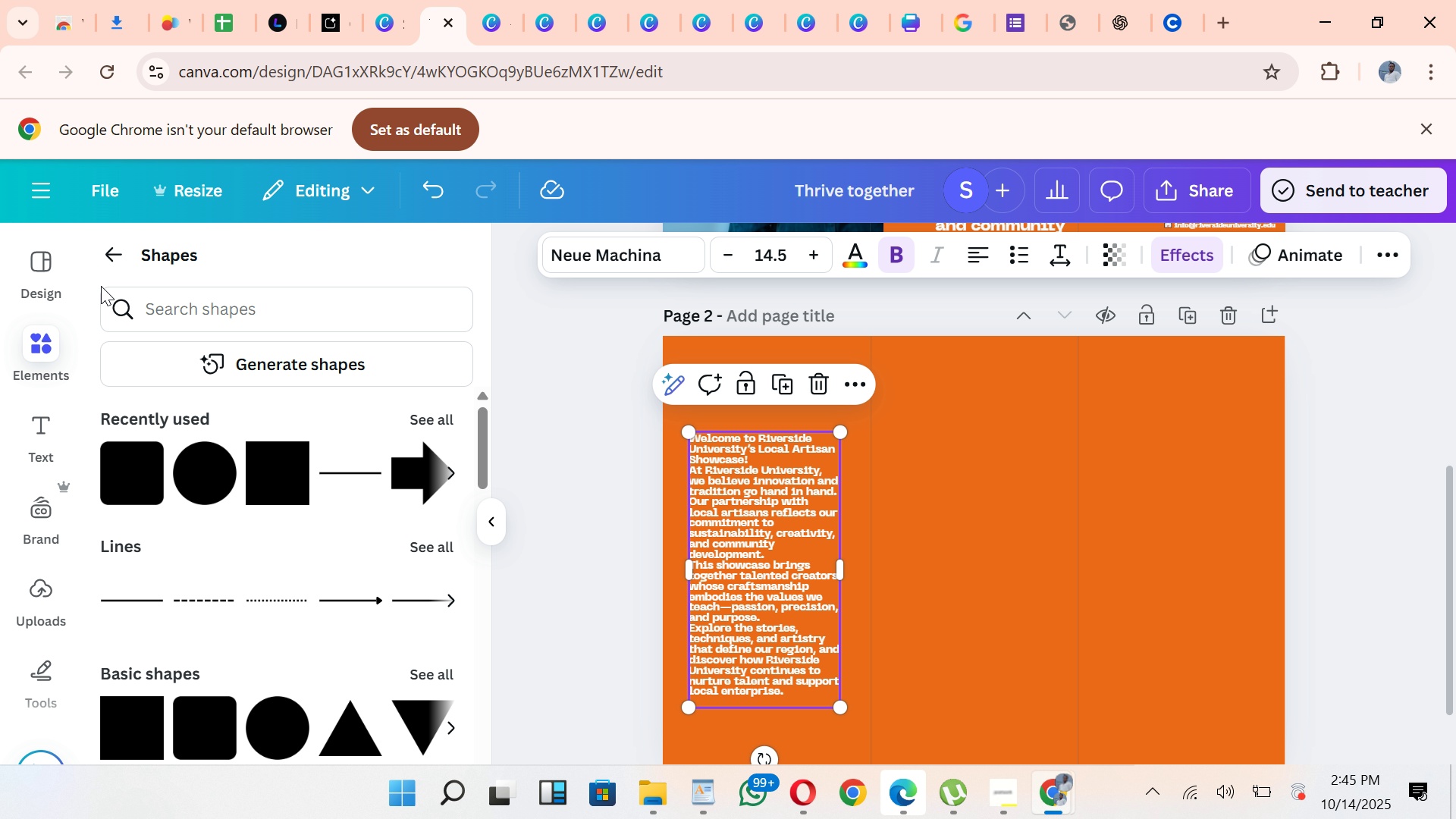 
left_click([99, 257])
 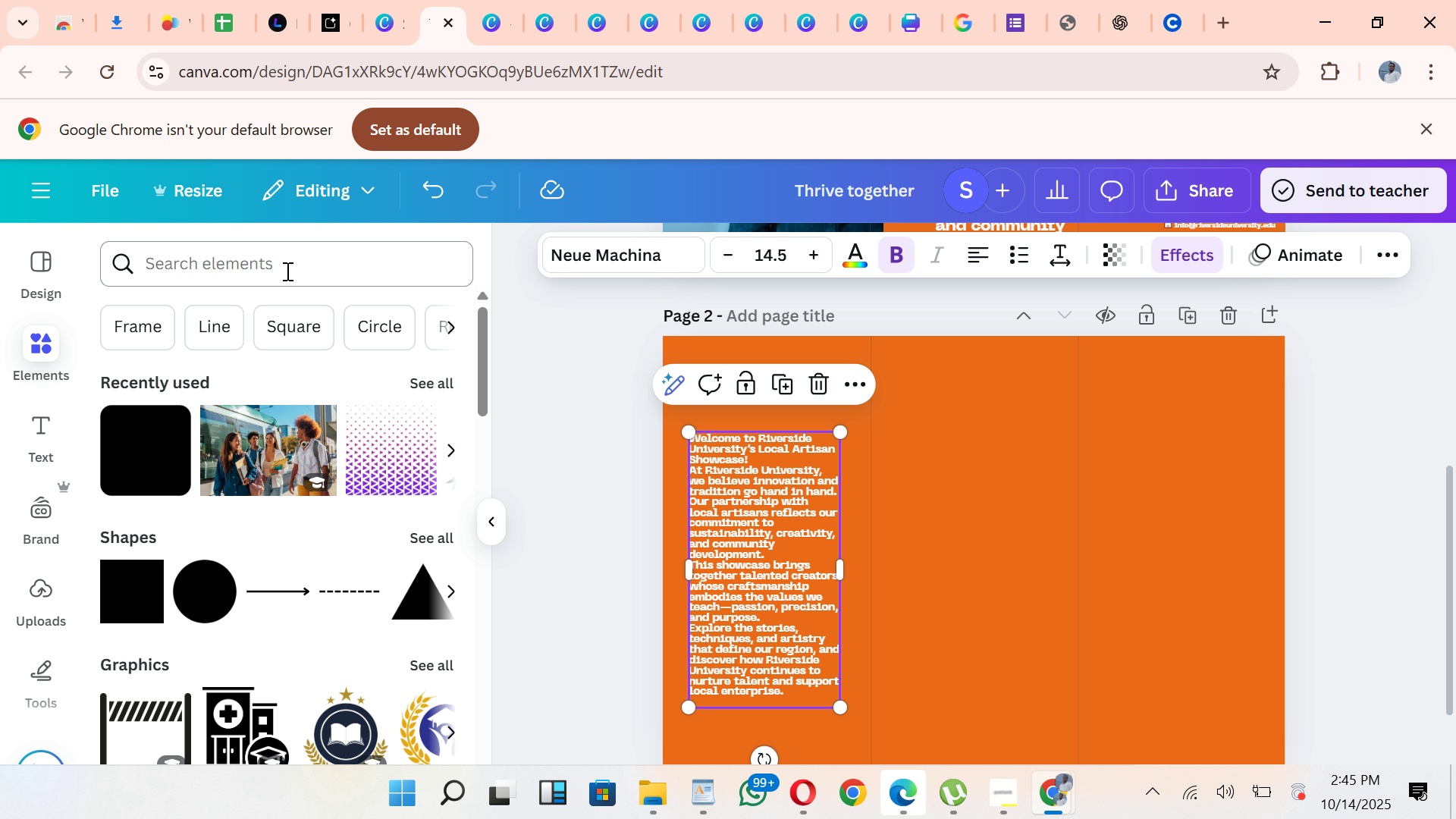 
left_click([286, 275])
 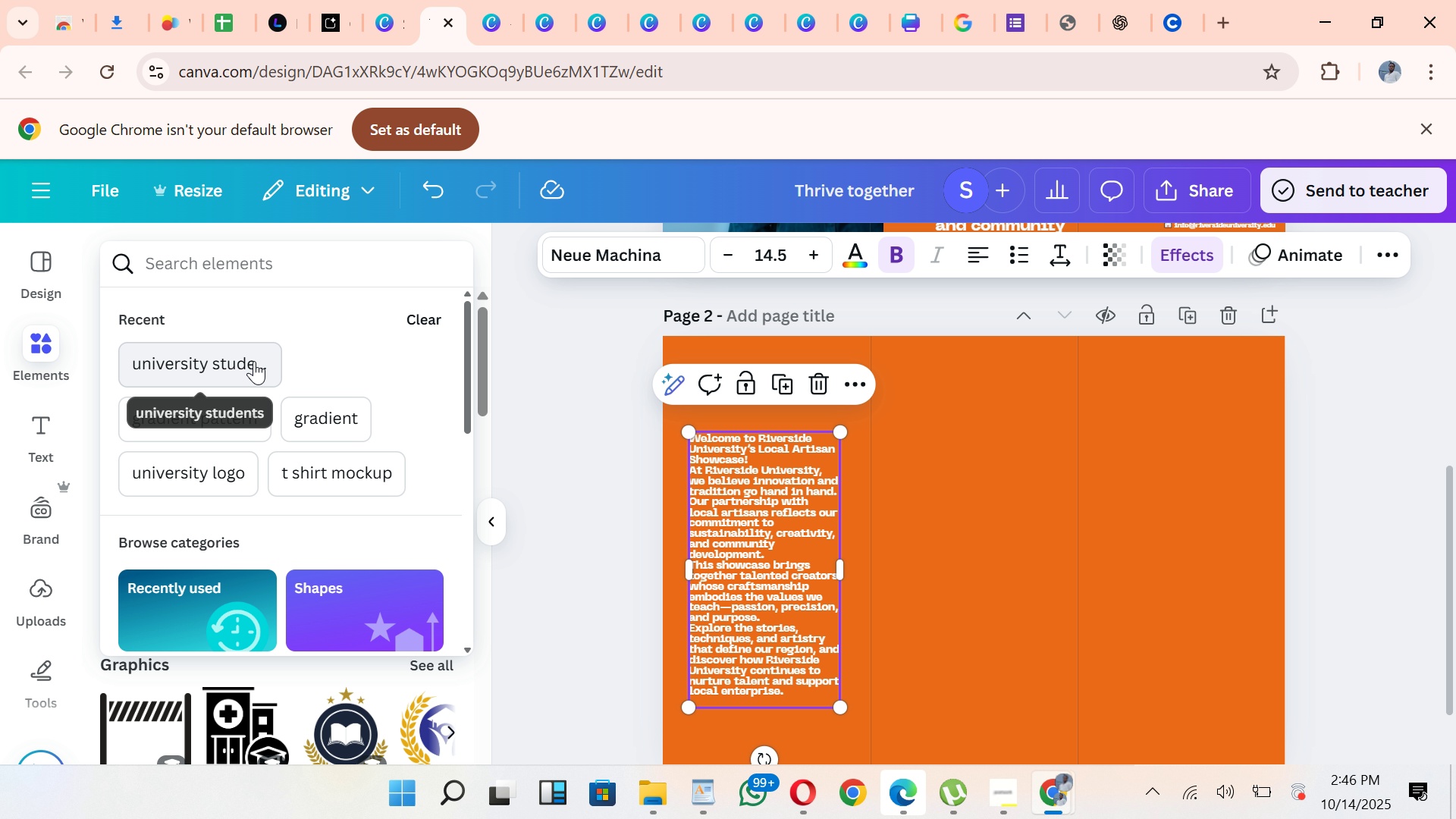 
left_click([254, 361])
 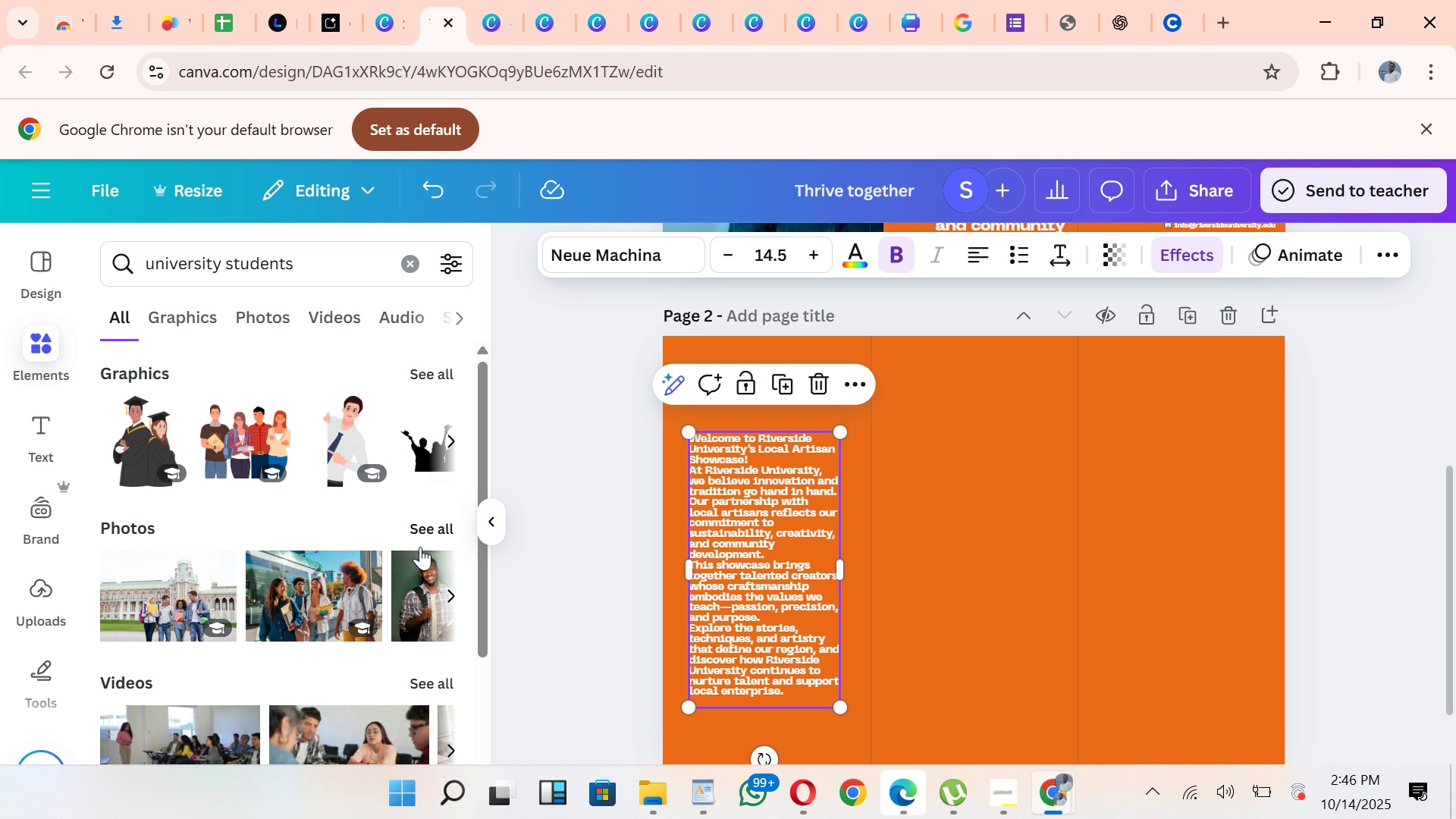 
mouse_move([431, 564])
 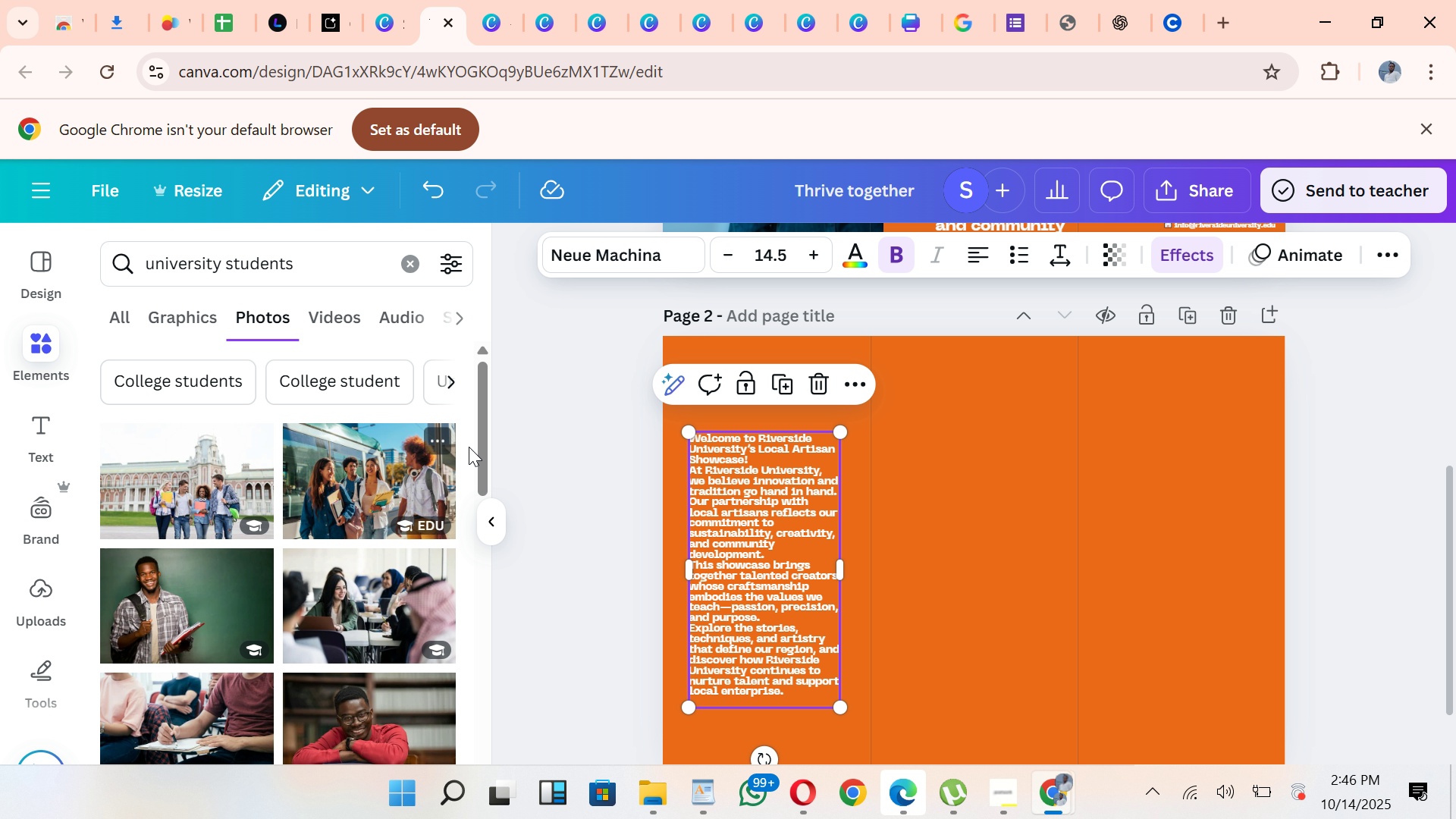 
left_click_drag(start_coordinate=[479, 414], to_coordinate=[444, 736])
 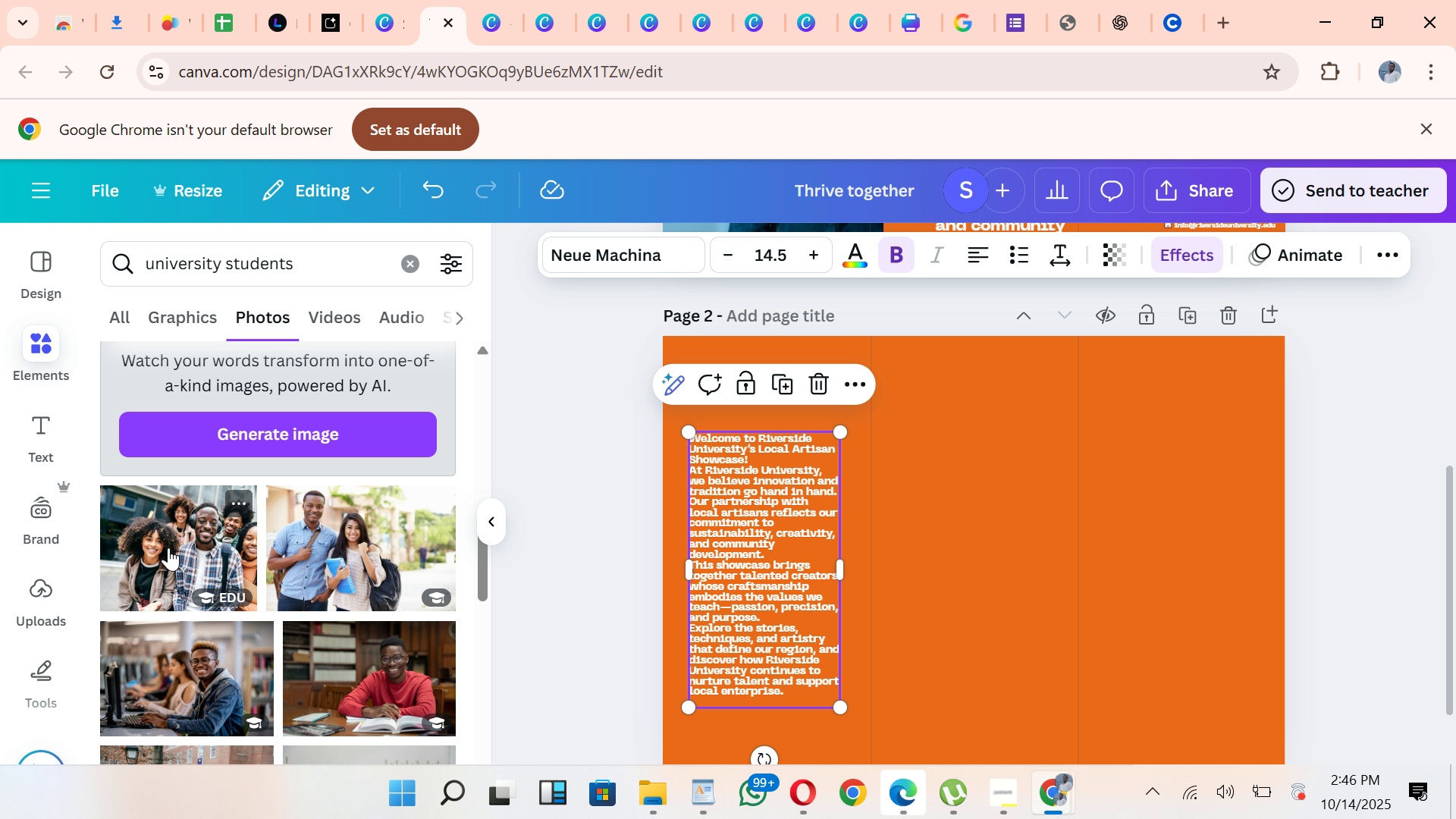 
left_click([168, 548])
 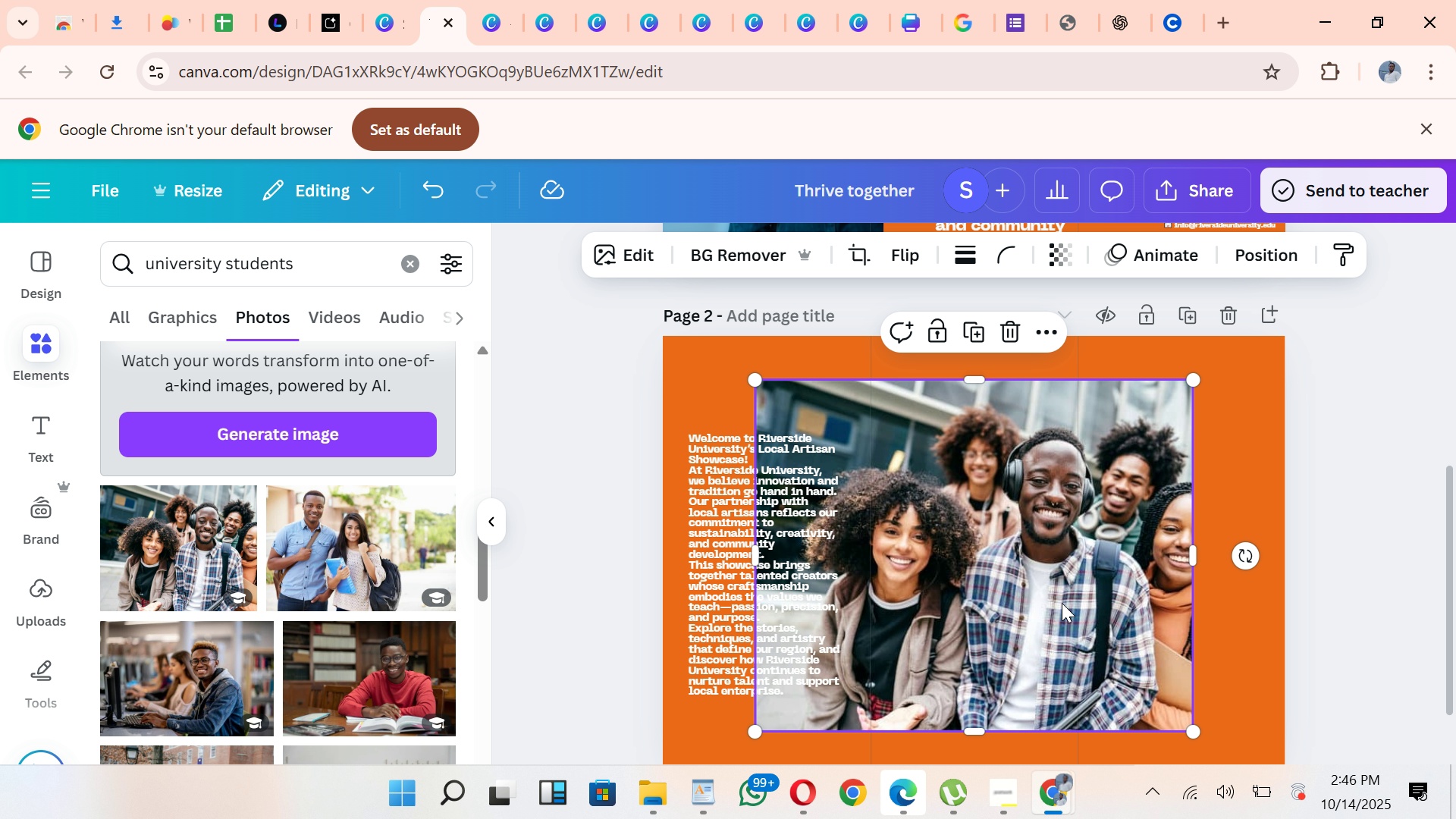 
left_click_drag(start_coordinate=[1068, 611], to_coordinate=[1159, 683])
 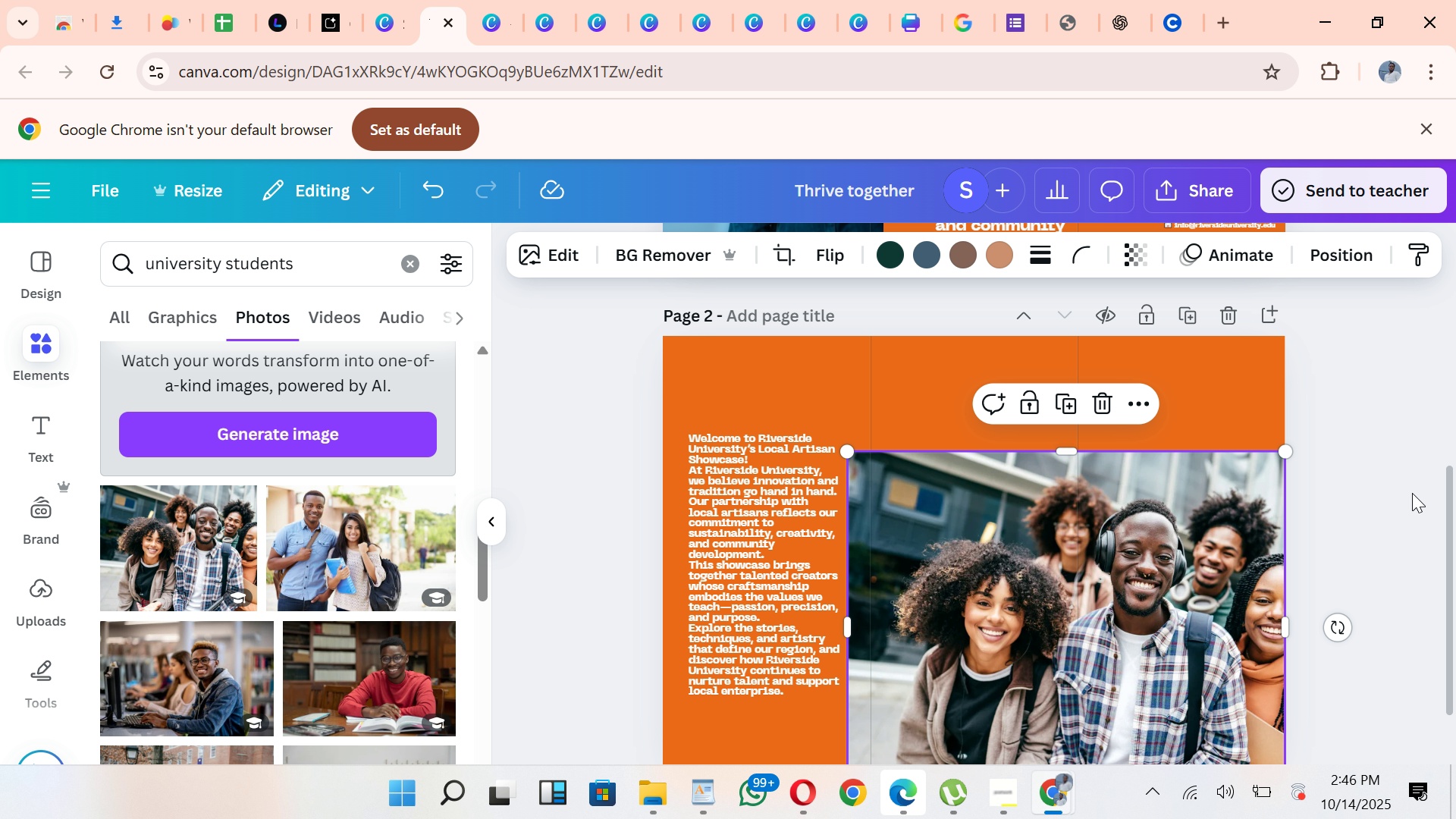 
left_click_drag(start_coordinate=[1455, 489], to_coordinate=[1455, 567])
 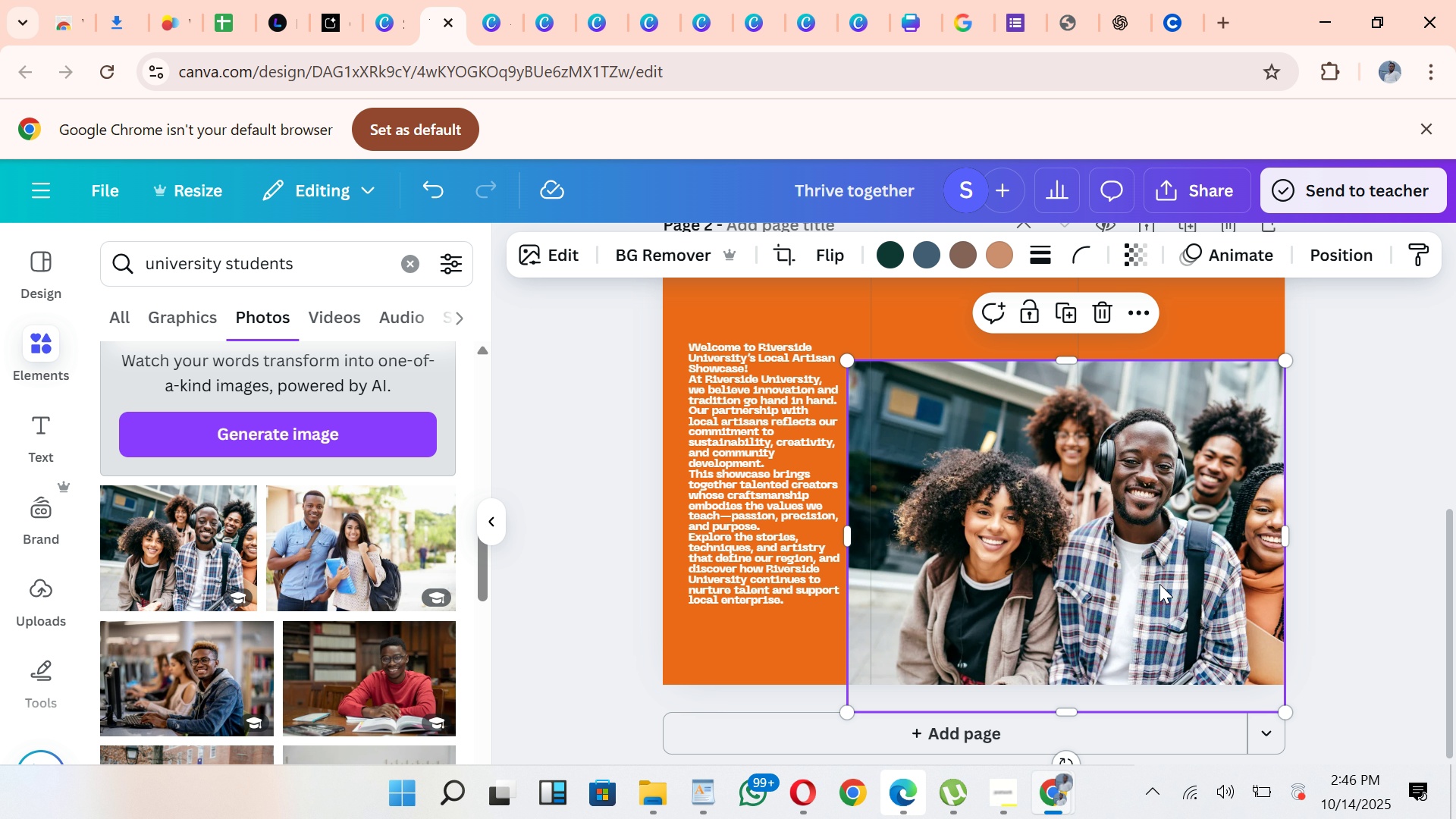 
left_click_drag(start_coordinate=[1165, 613], to_coordinate=[1172, 581])
 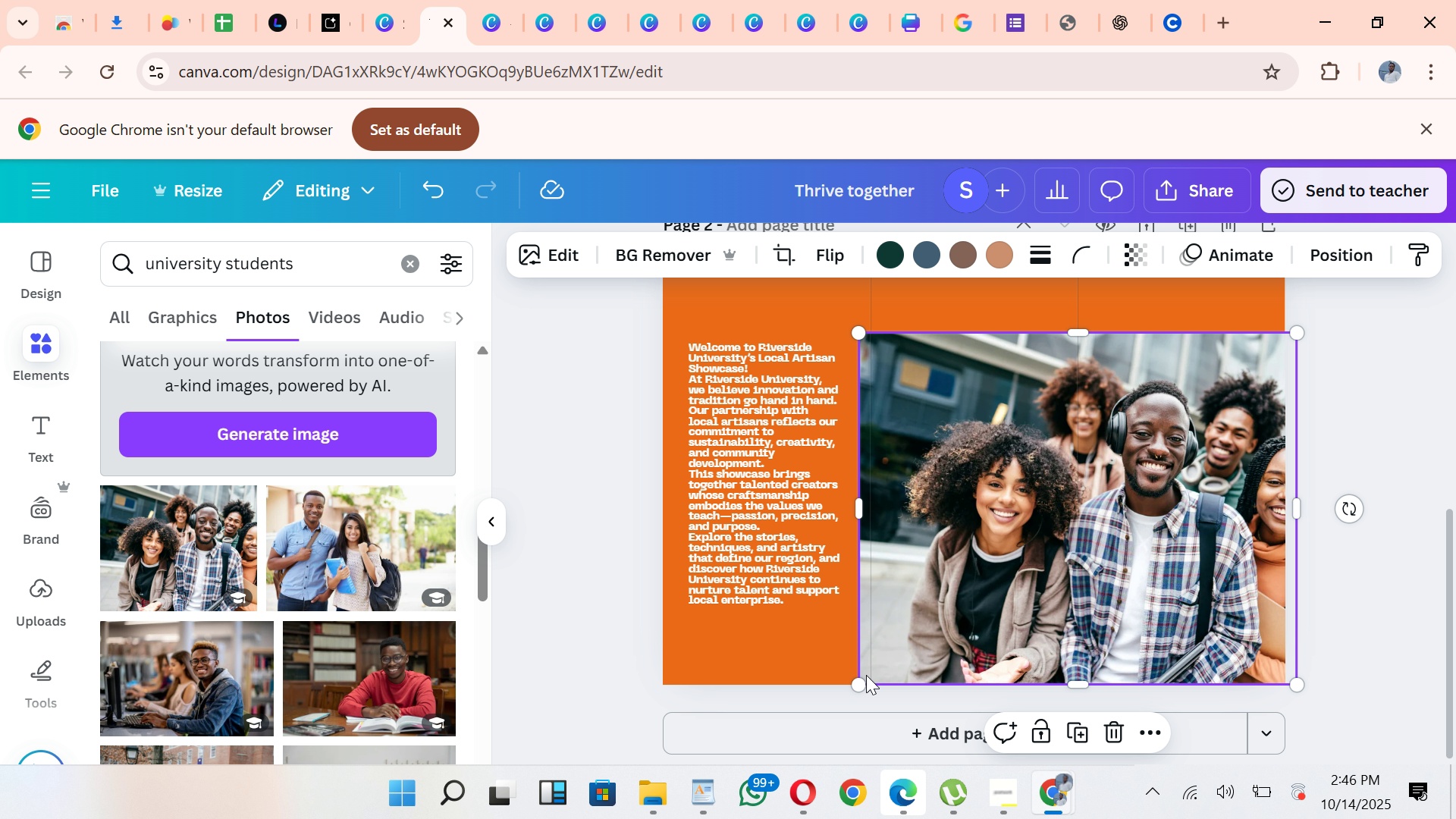 
left_click_drag(start_coordinate=[858, 675], to_coordinate=[521, 606])
 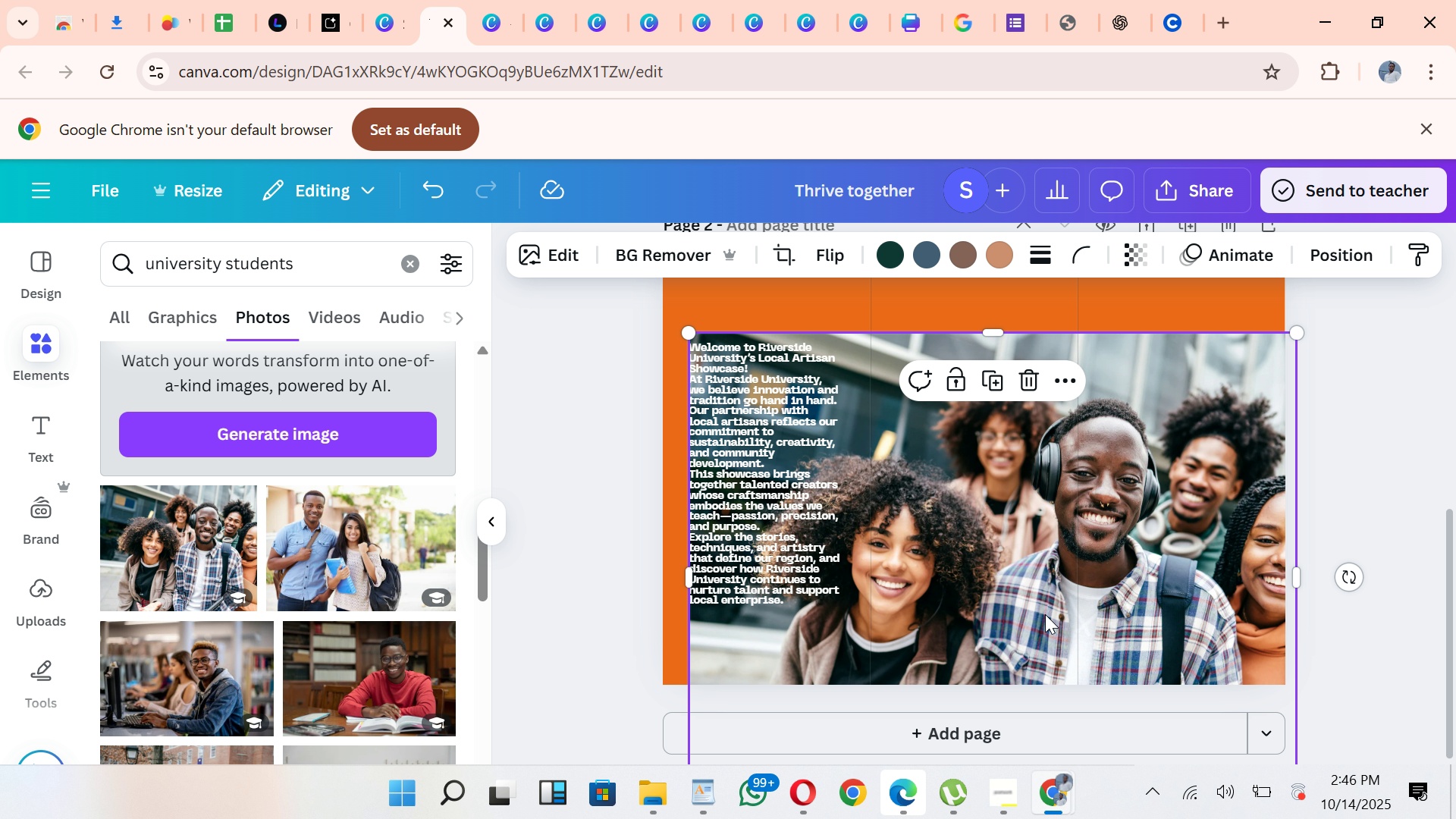 
left_click_drag(start_coordinate=[1053, 613], to_coordinate=[1038, 572])
 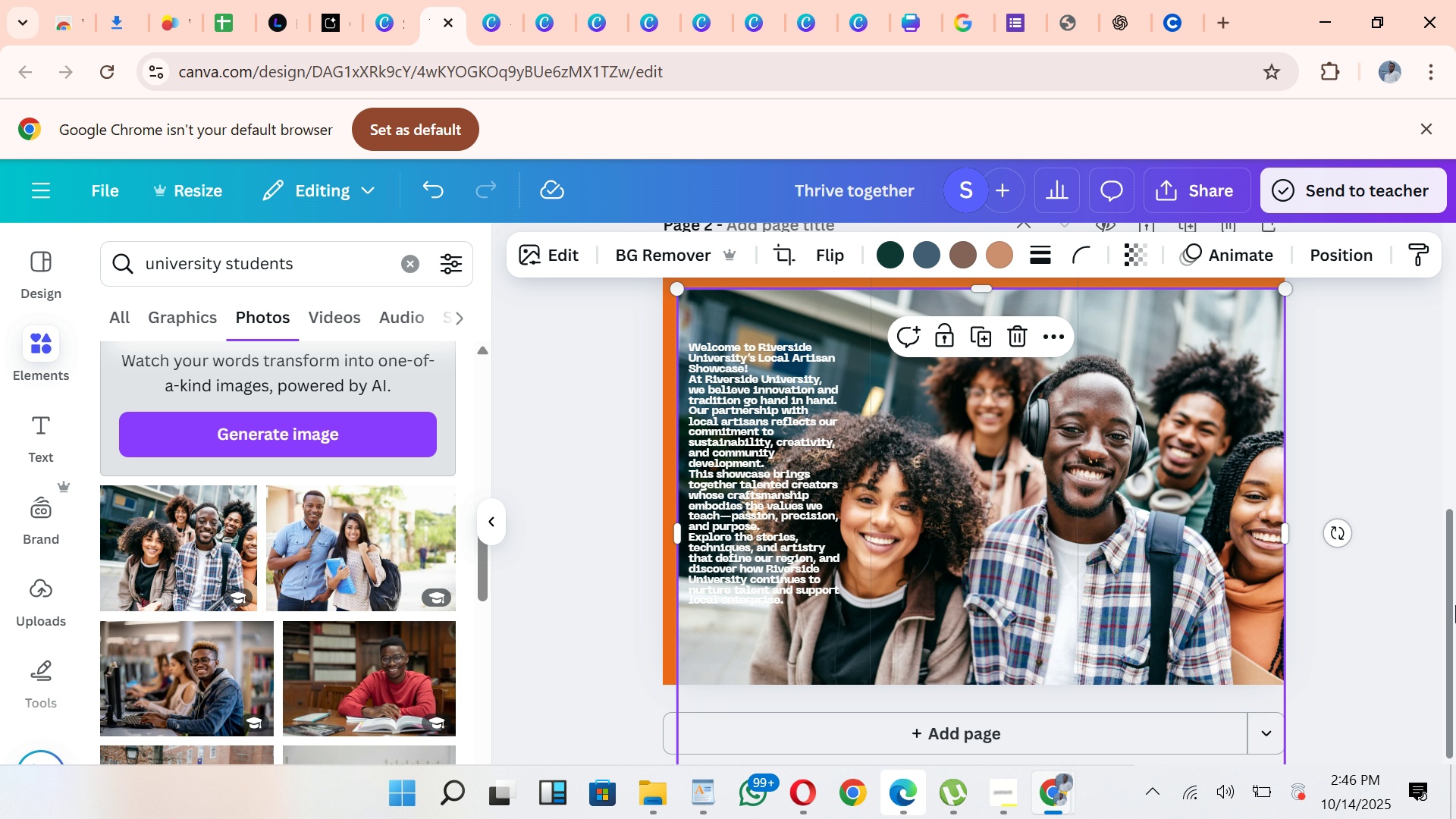 
left_click_drag(start_coordinate=[1455, 616], to_coordinate=[1455, 573])
 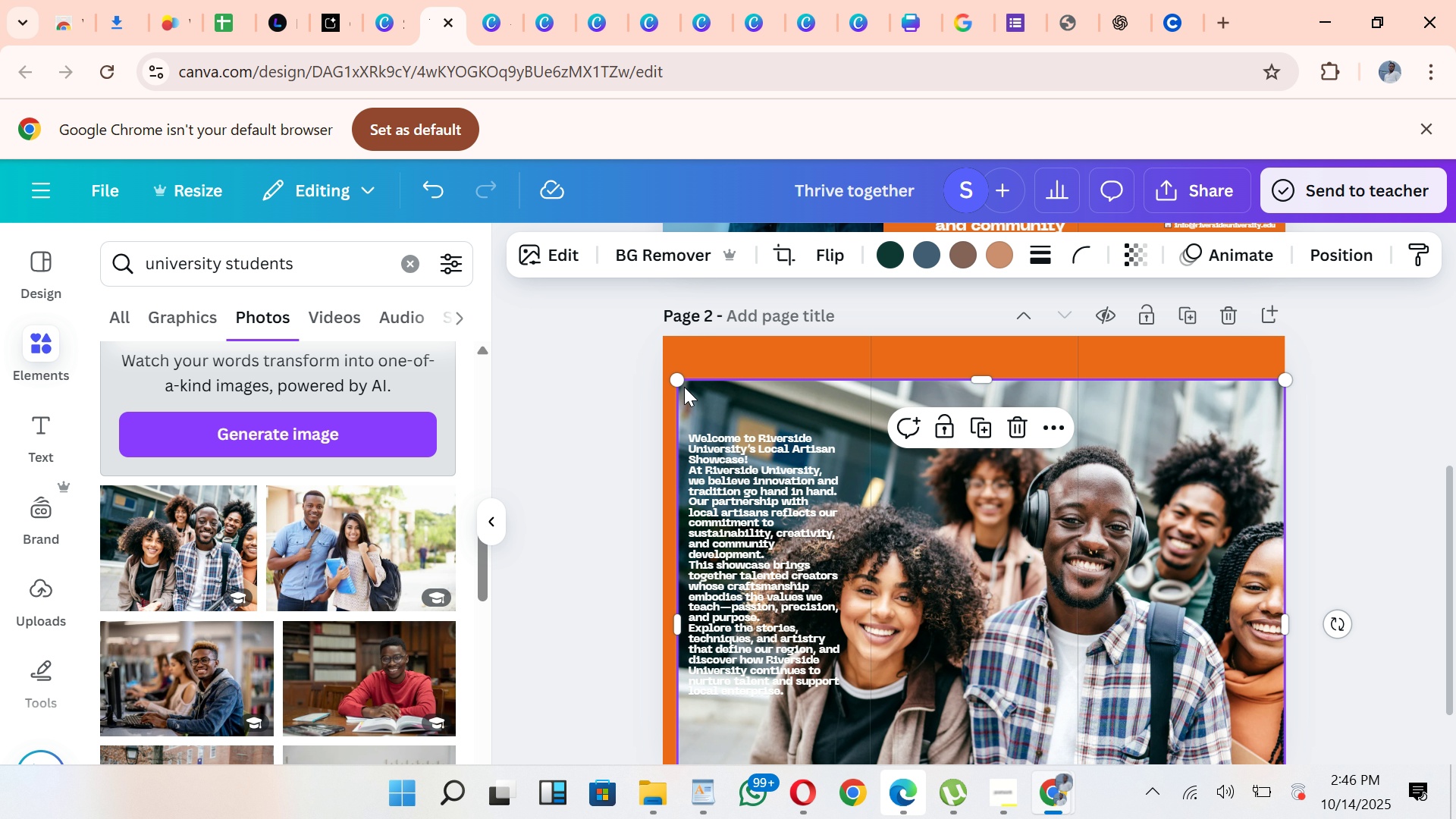 
left_click_drag(start_coordinate=[674, 379], to_coordinate=[661, 362])
 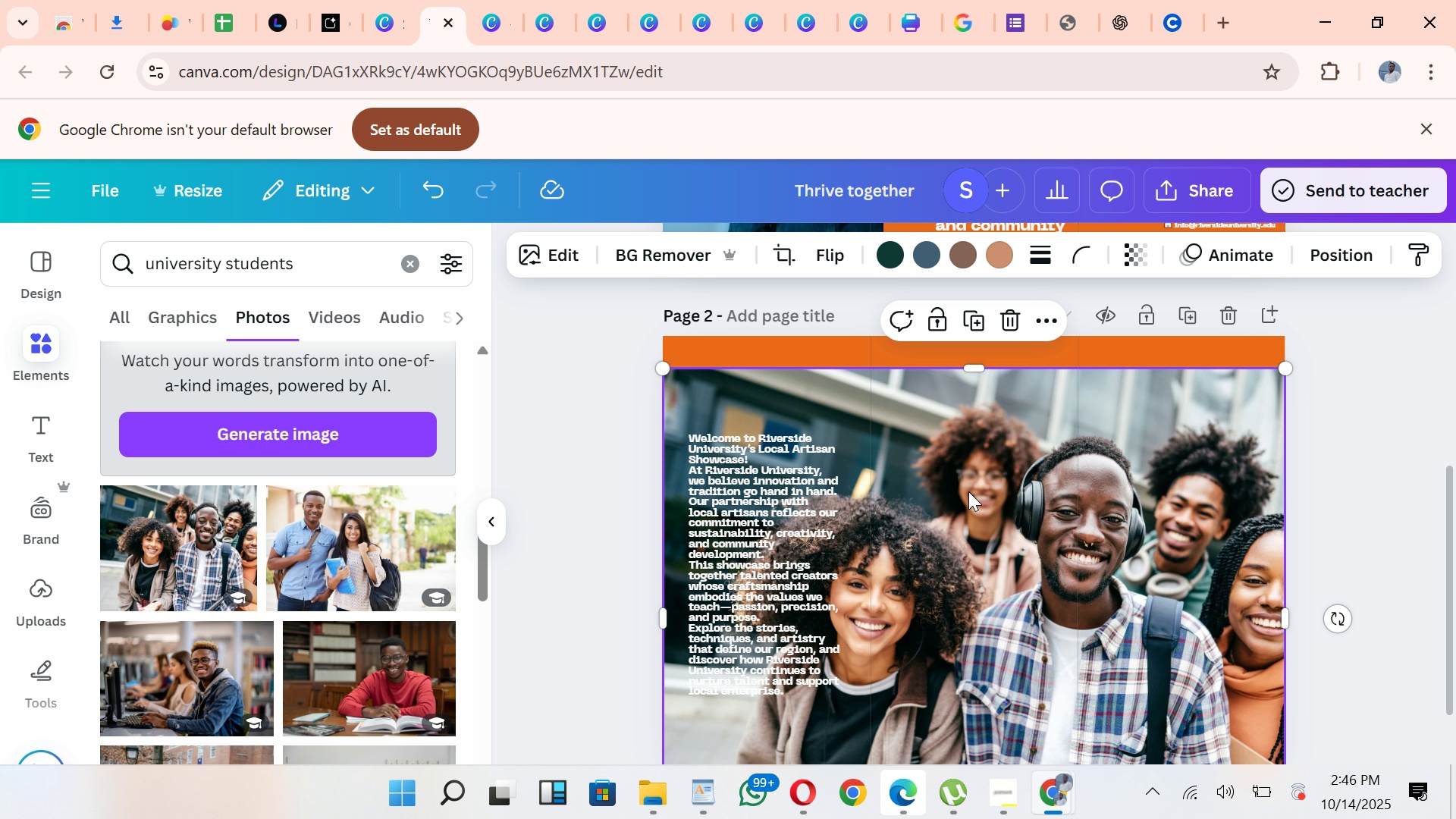 
left_click_drag(start_coordinate=[968, 494], to_coordinate=[973, 465])
 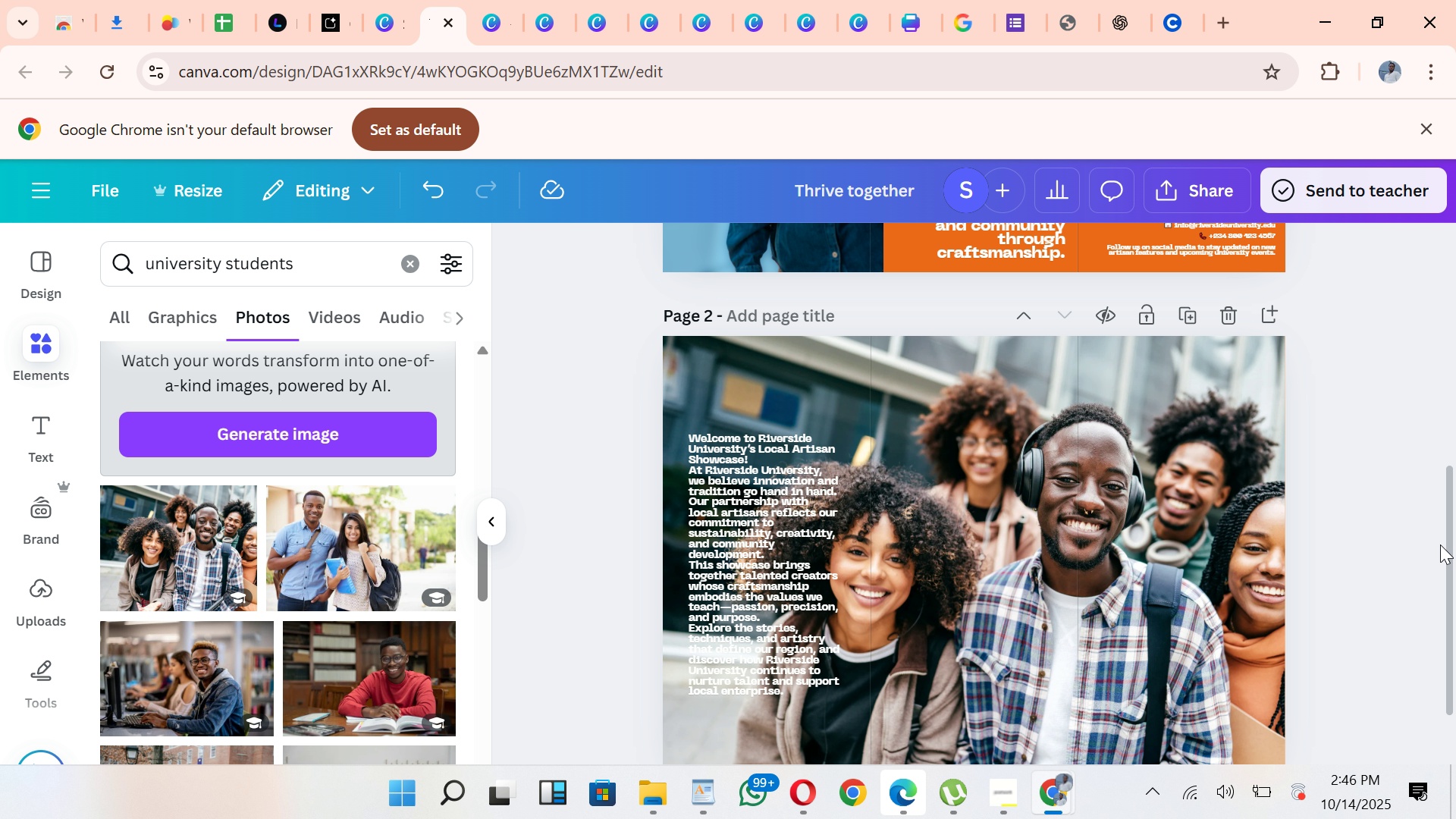 
left_click([1440, 544])
 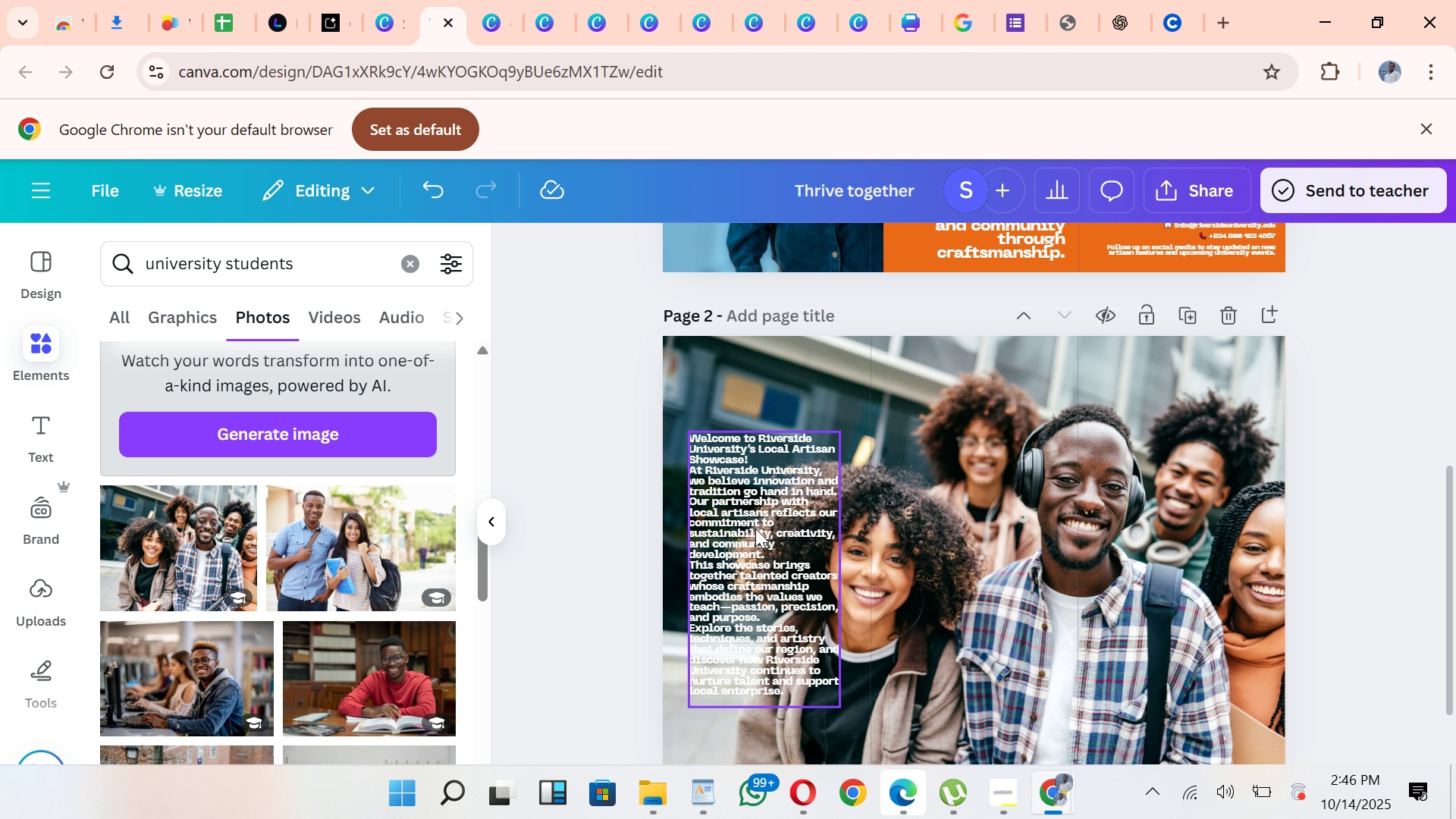 
left_click([755, 529])
 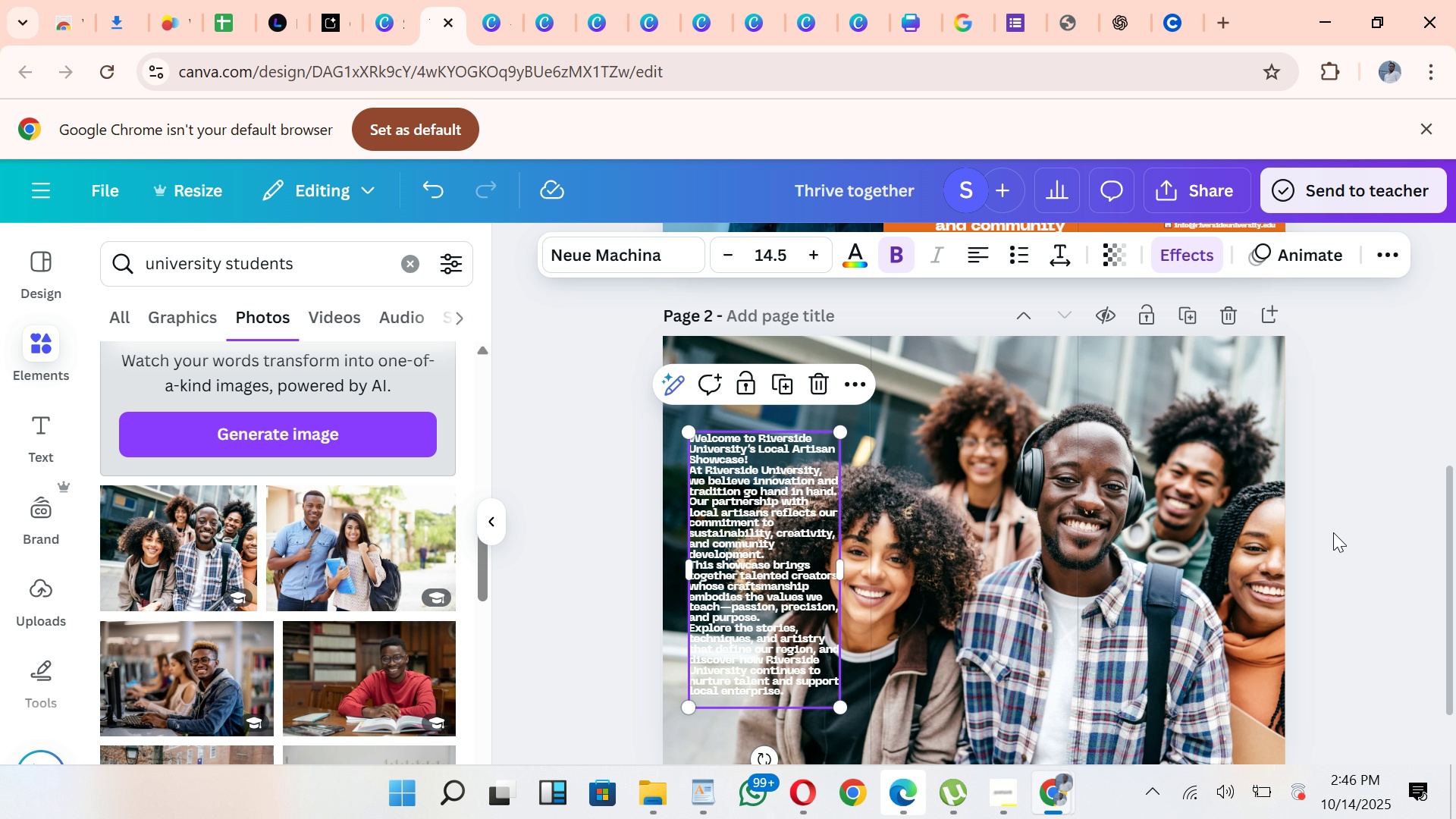 
left_click([1333, 532])
 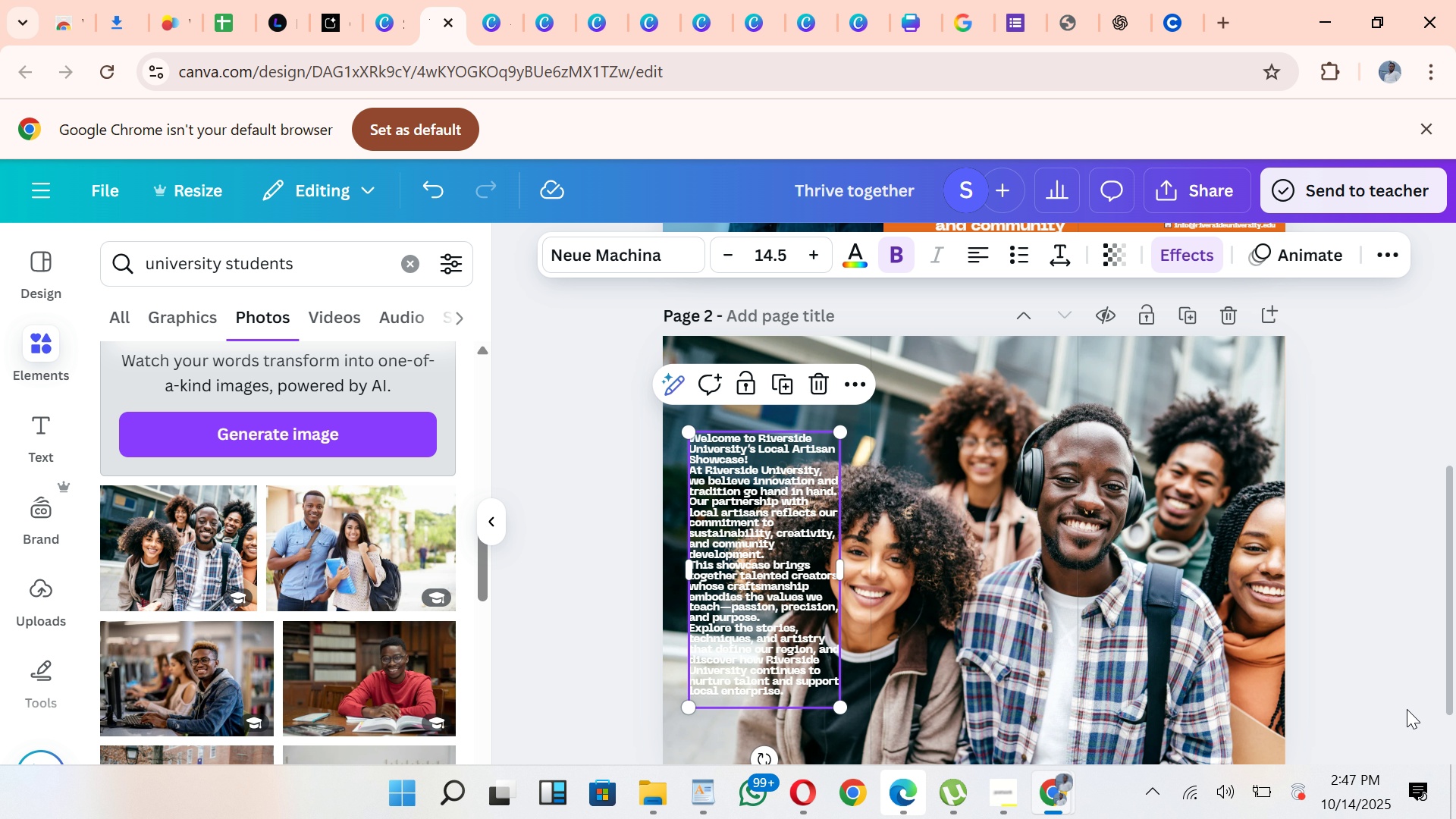 
left_click([800, 447])
 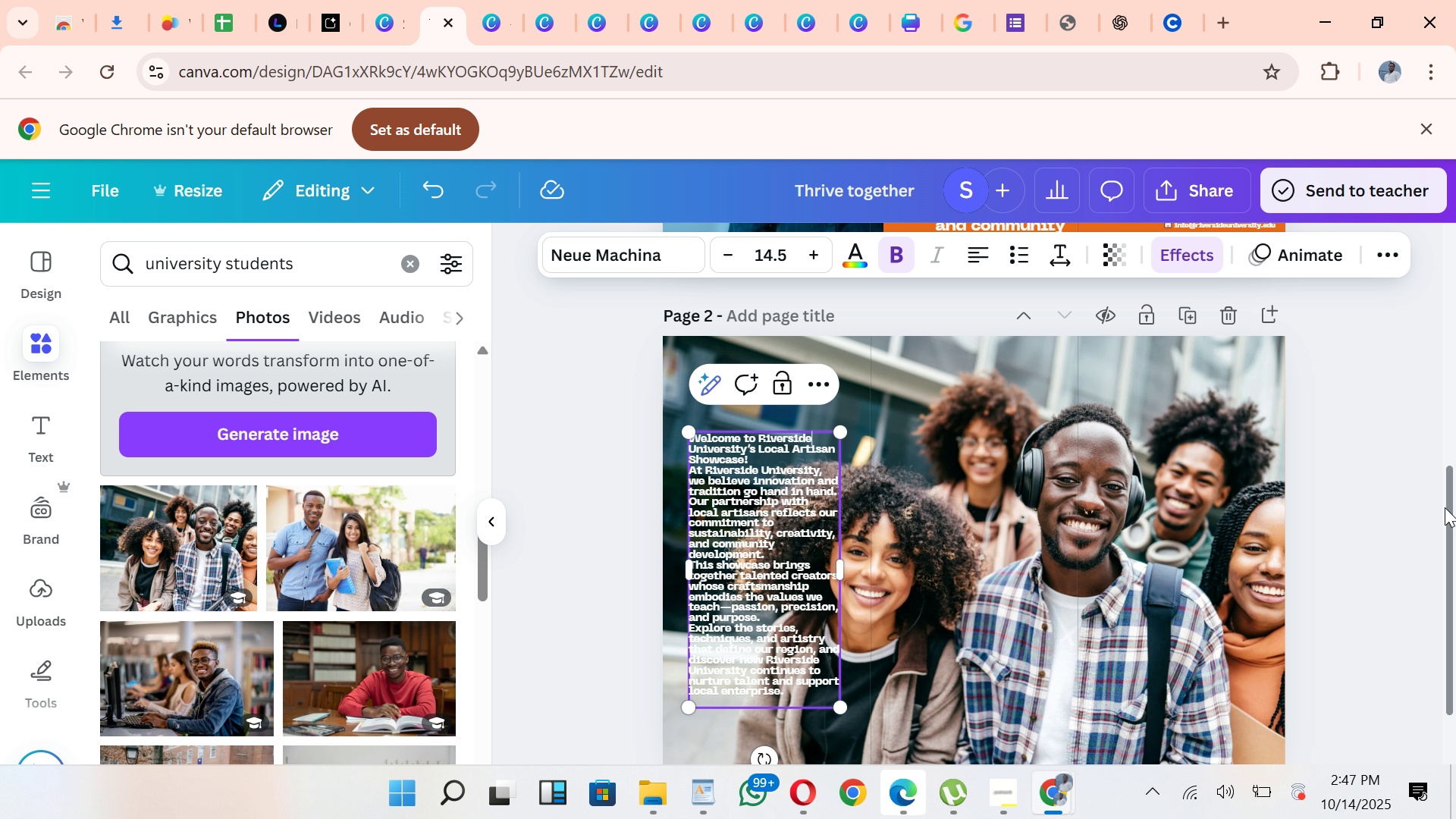 
left_click_drag(start_coordinate=[1449, 513], to_coordinate=[1446, 425])
 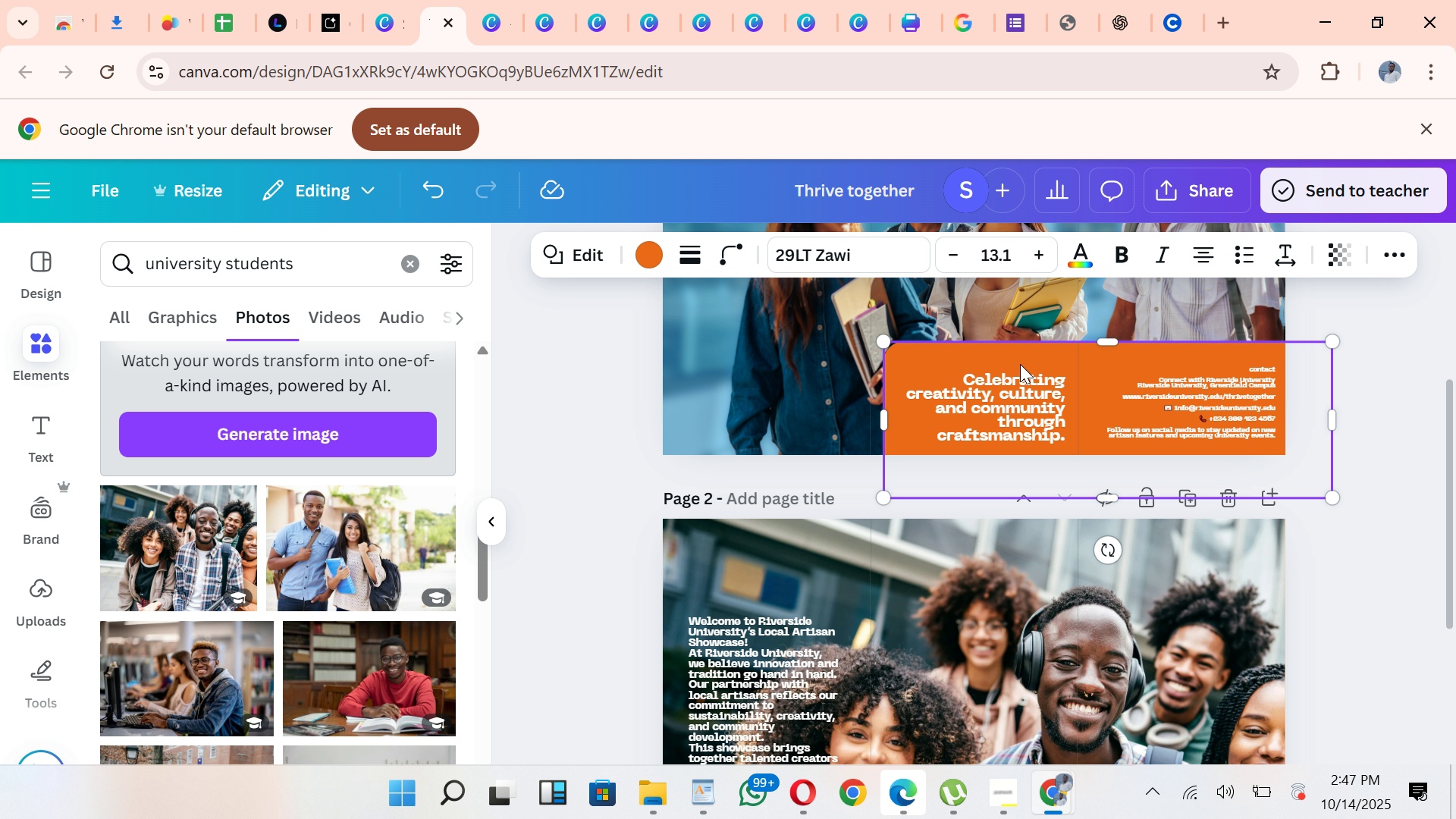 
left_click([1020, 364])
 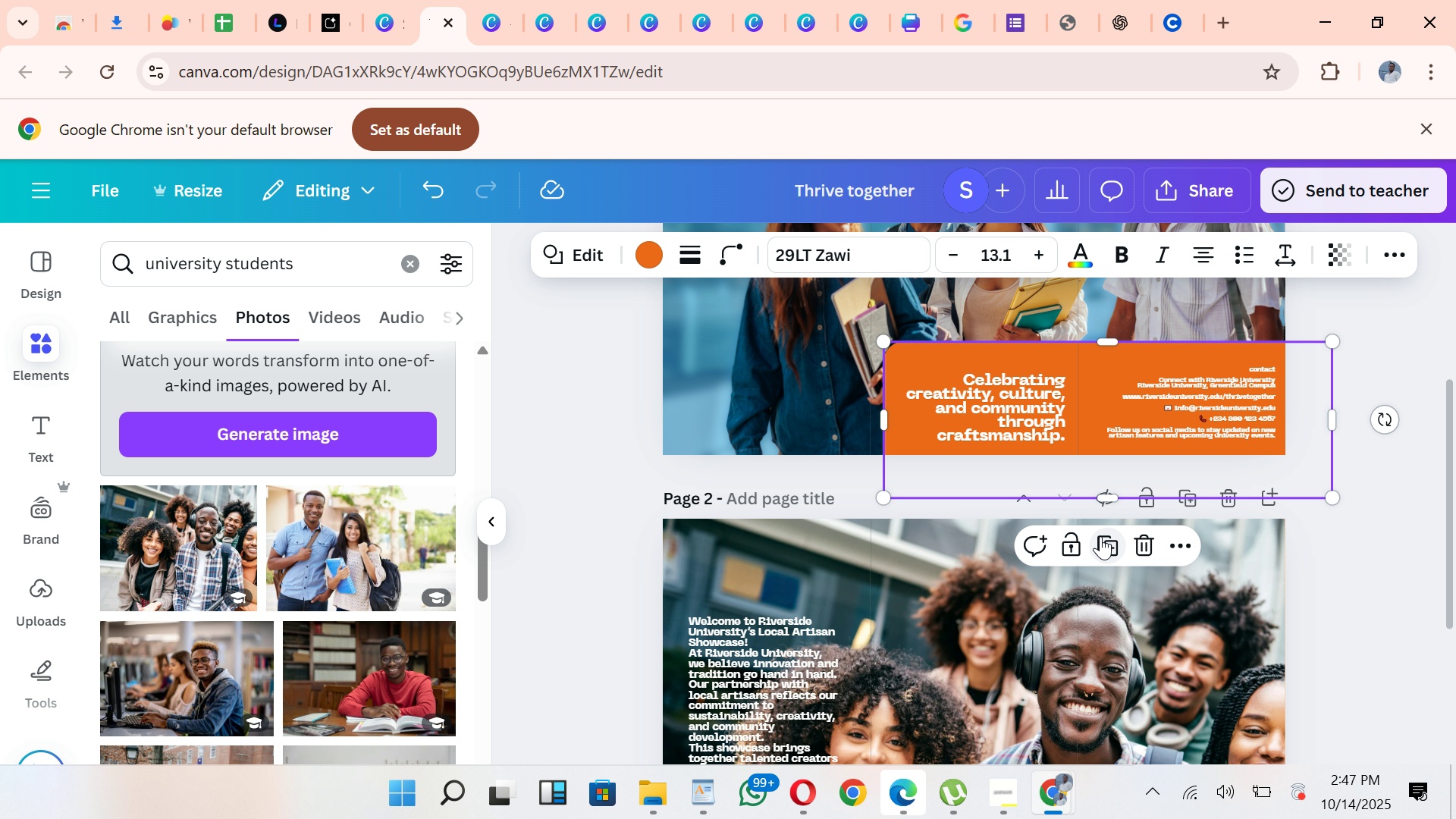 
left_click([1108, 552])
 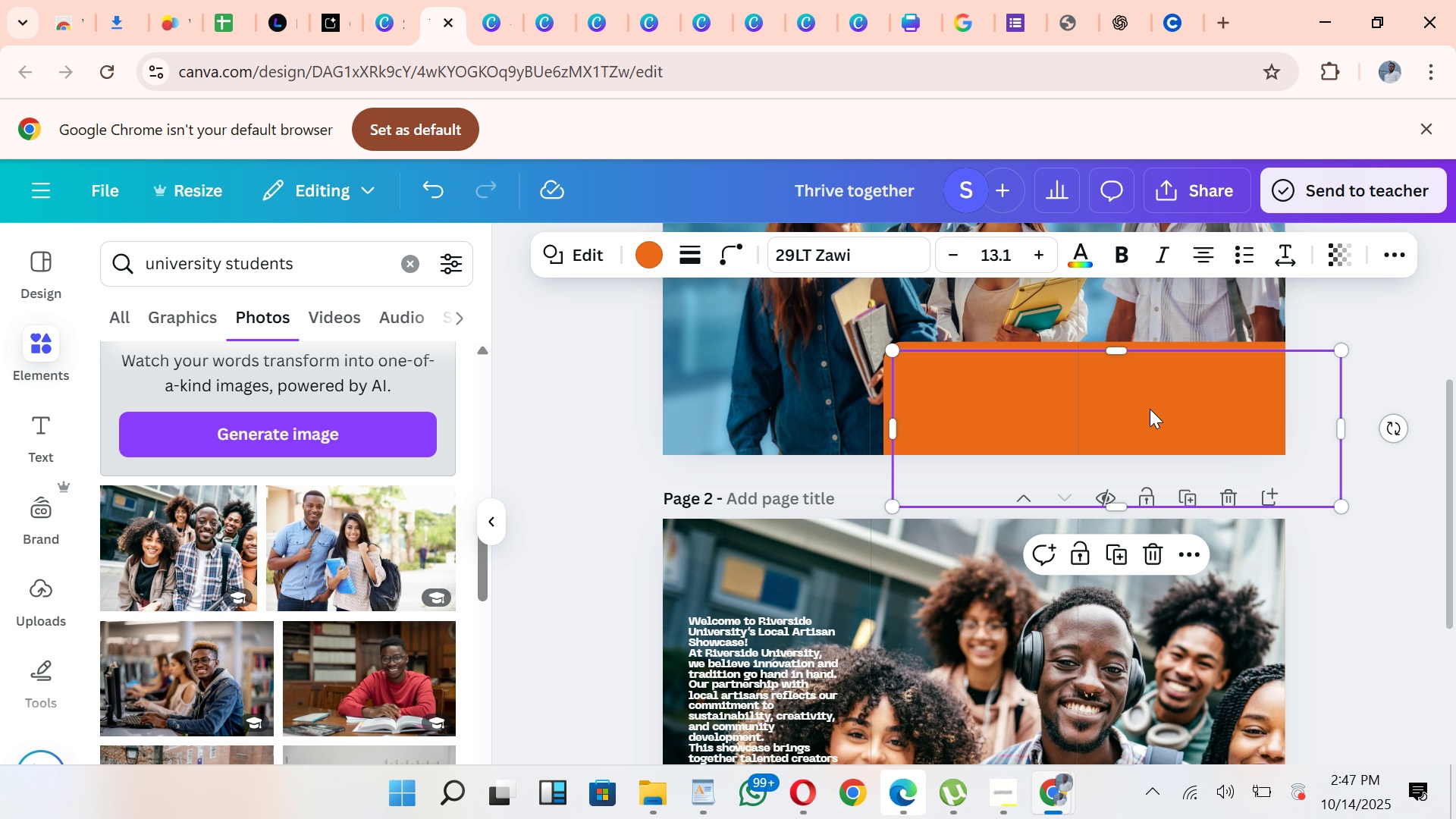 
left_click_drag(start_coordinate=[1150, 409], to_coordinate=[956, 615])
 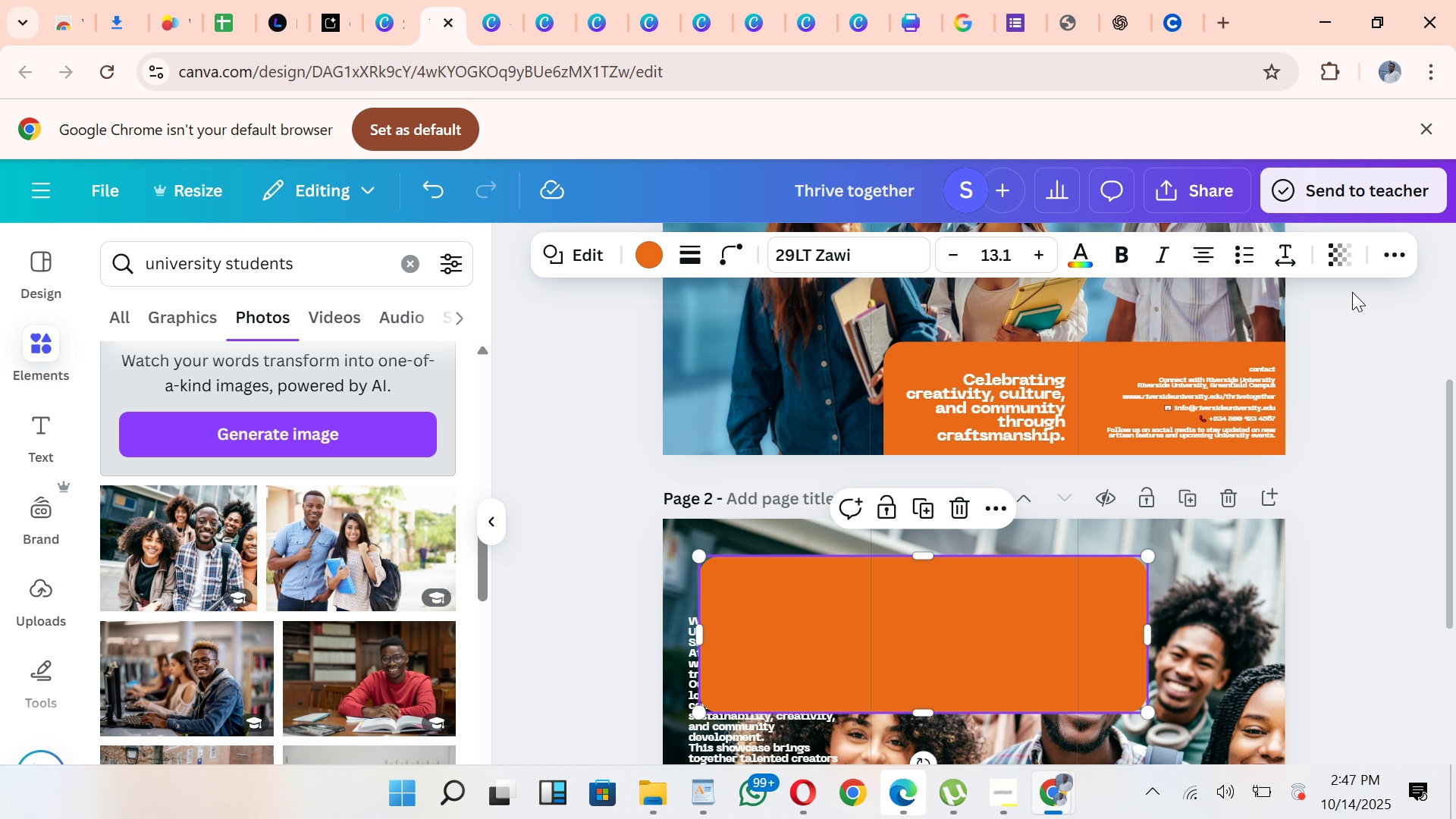 
left_click([1393, 245])
 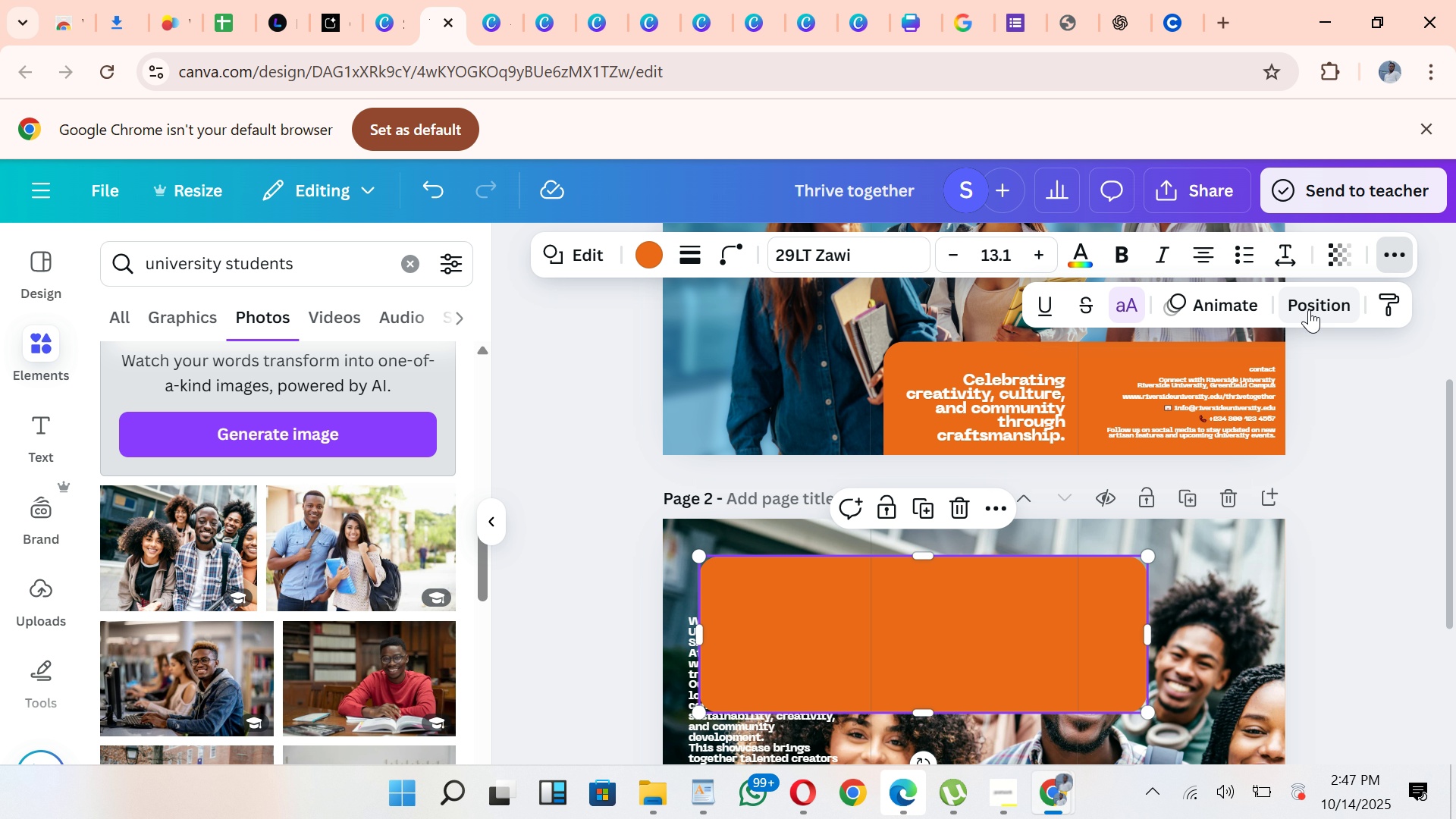 
left_click([1309, 309])
 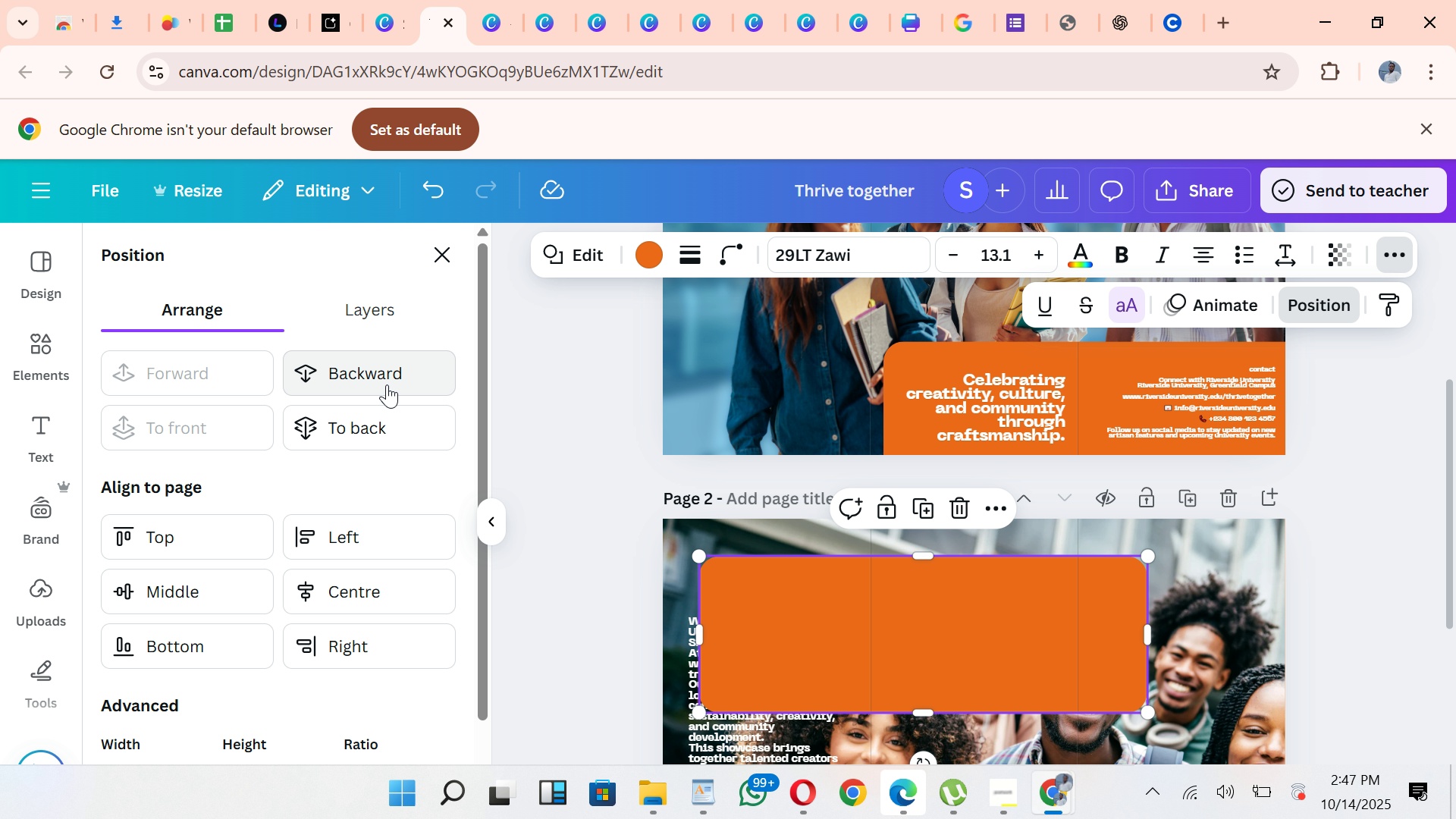 
left_click([370, 361])
 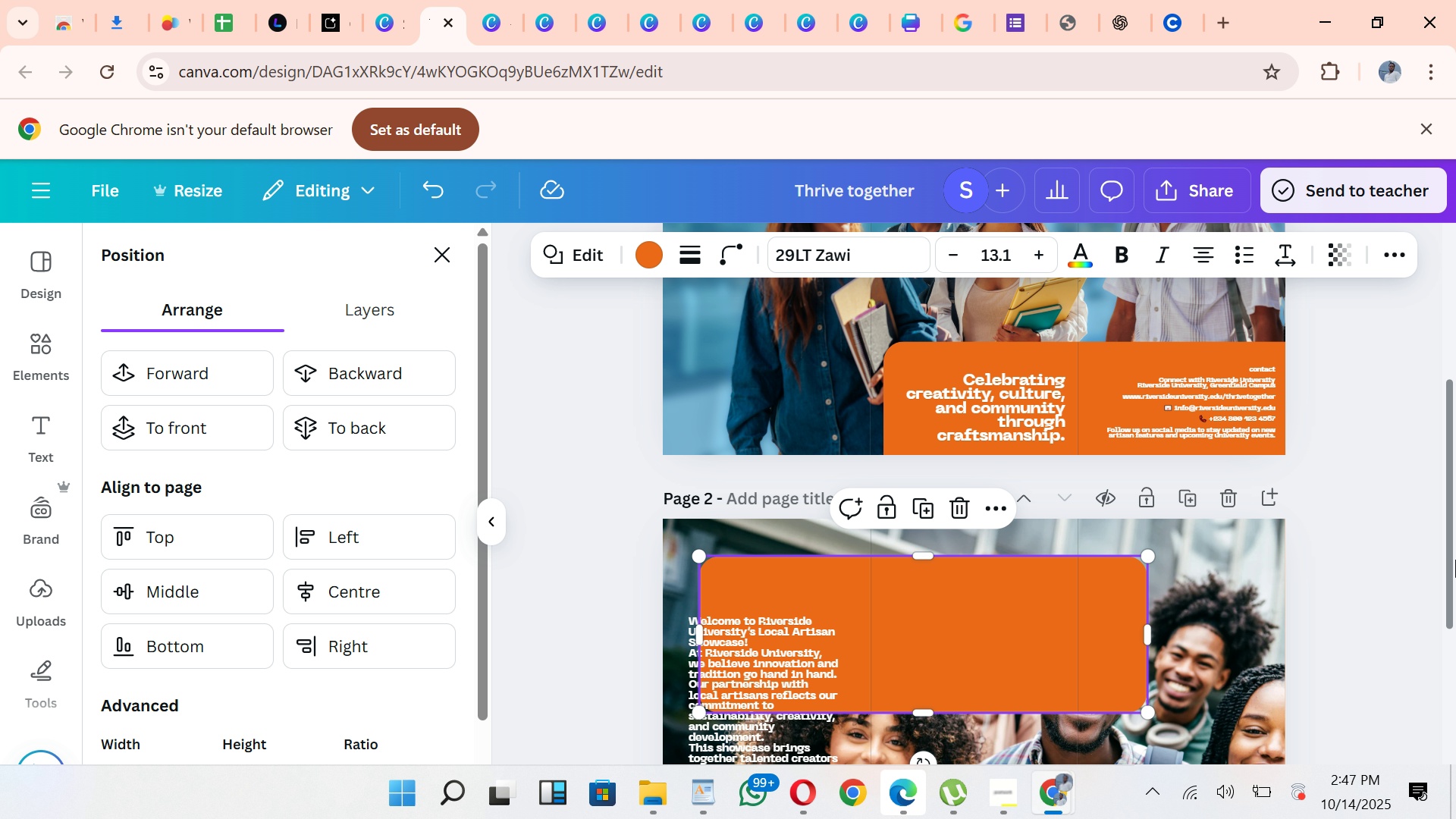 
left_click_drag(start_coordinate=[1455, 551], to_coordinate=[1454, 679])
 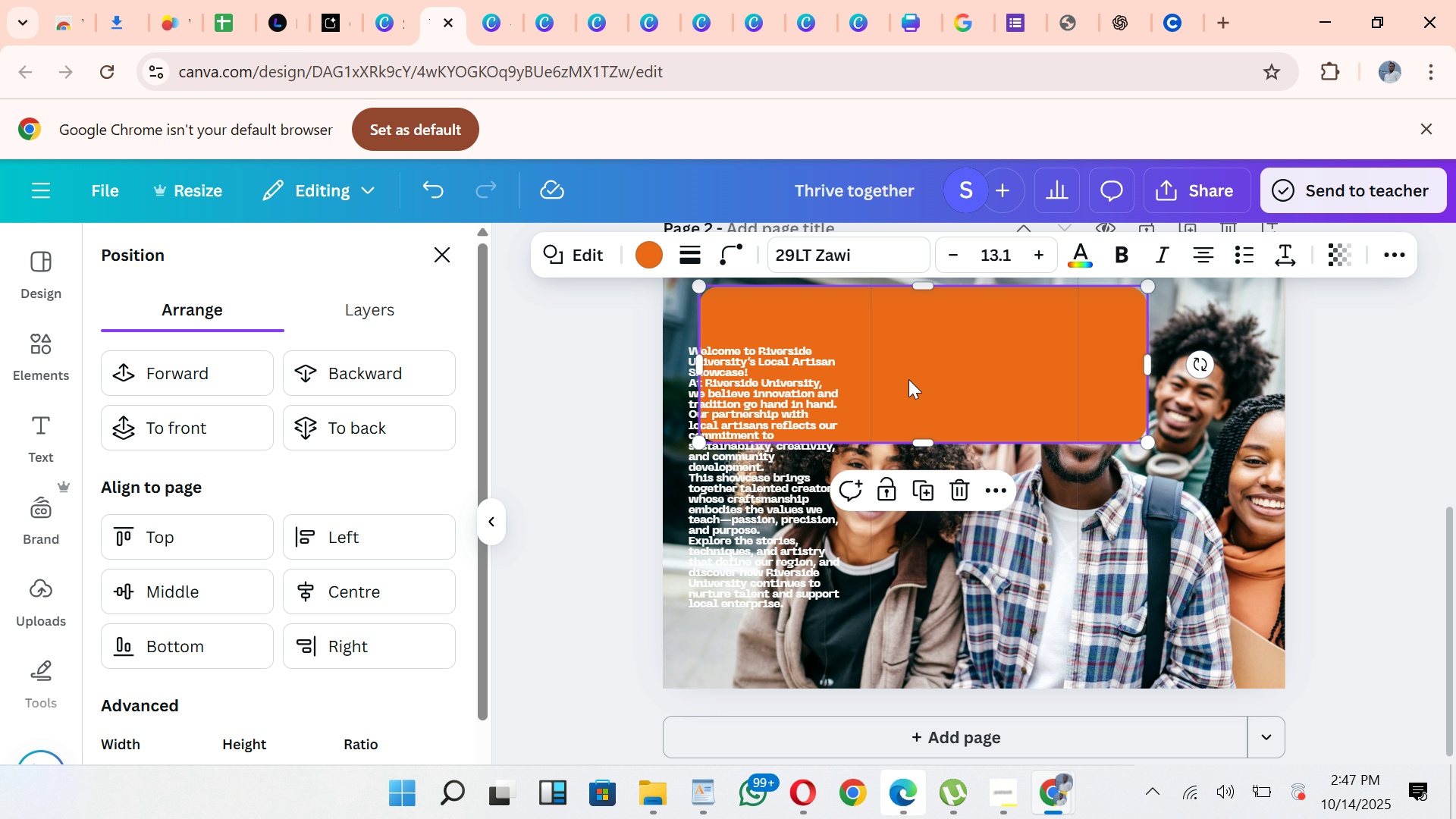 
left_click_drag(start_coordinate=[908, 379], to_coordinate=[886, 422])
 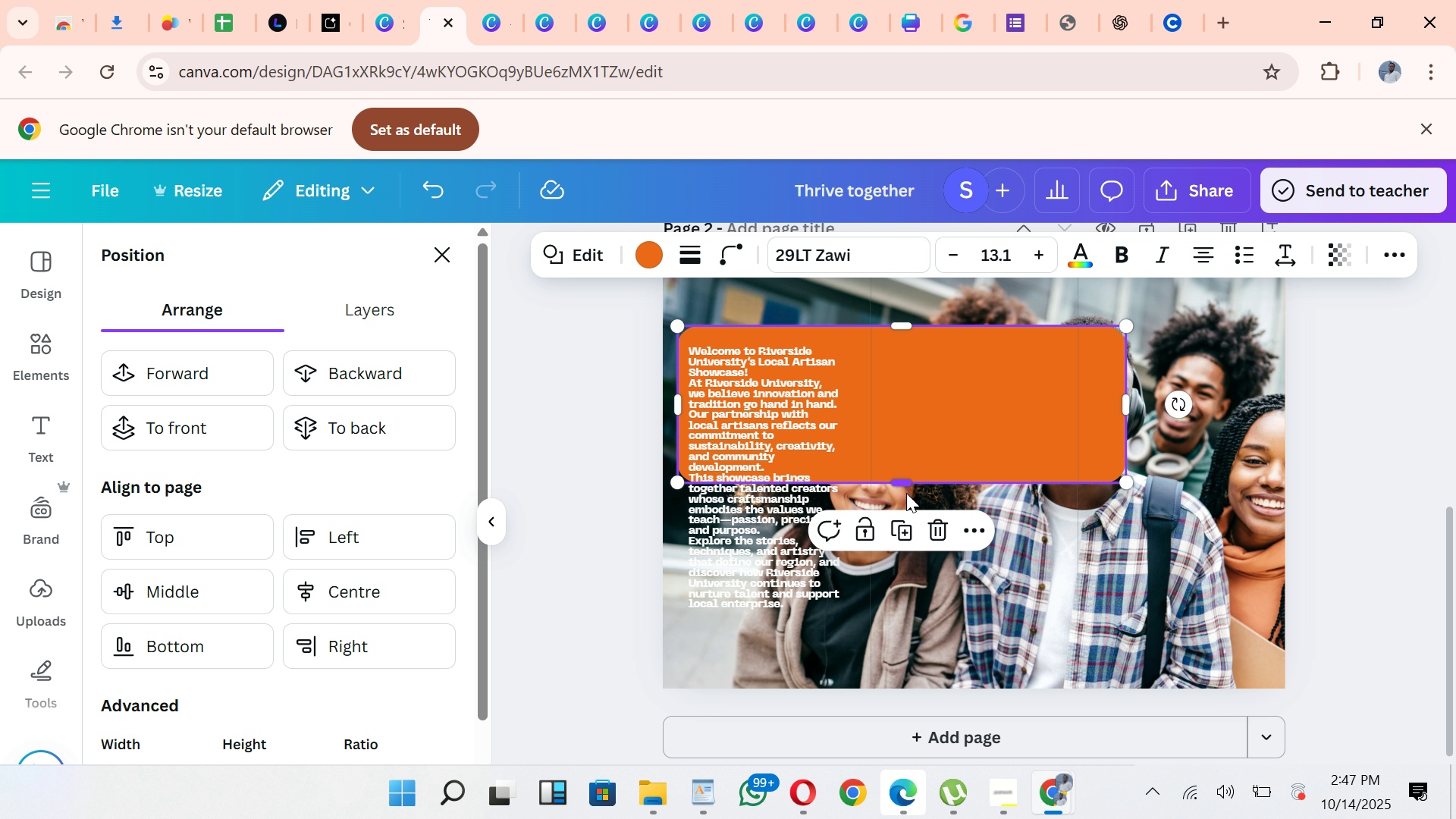 
left_click_drag(start_coordinate=[898, 481], to_coordinate=[864, 623])
 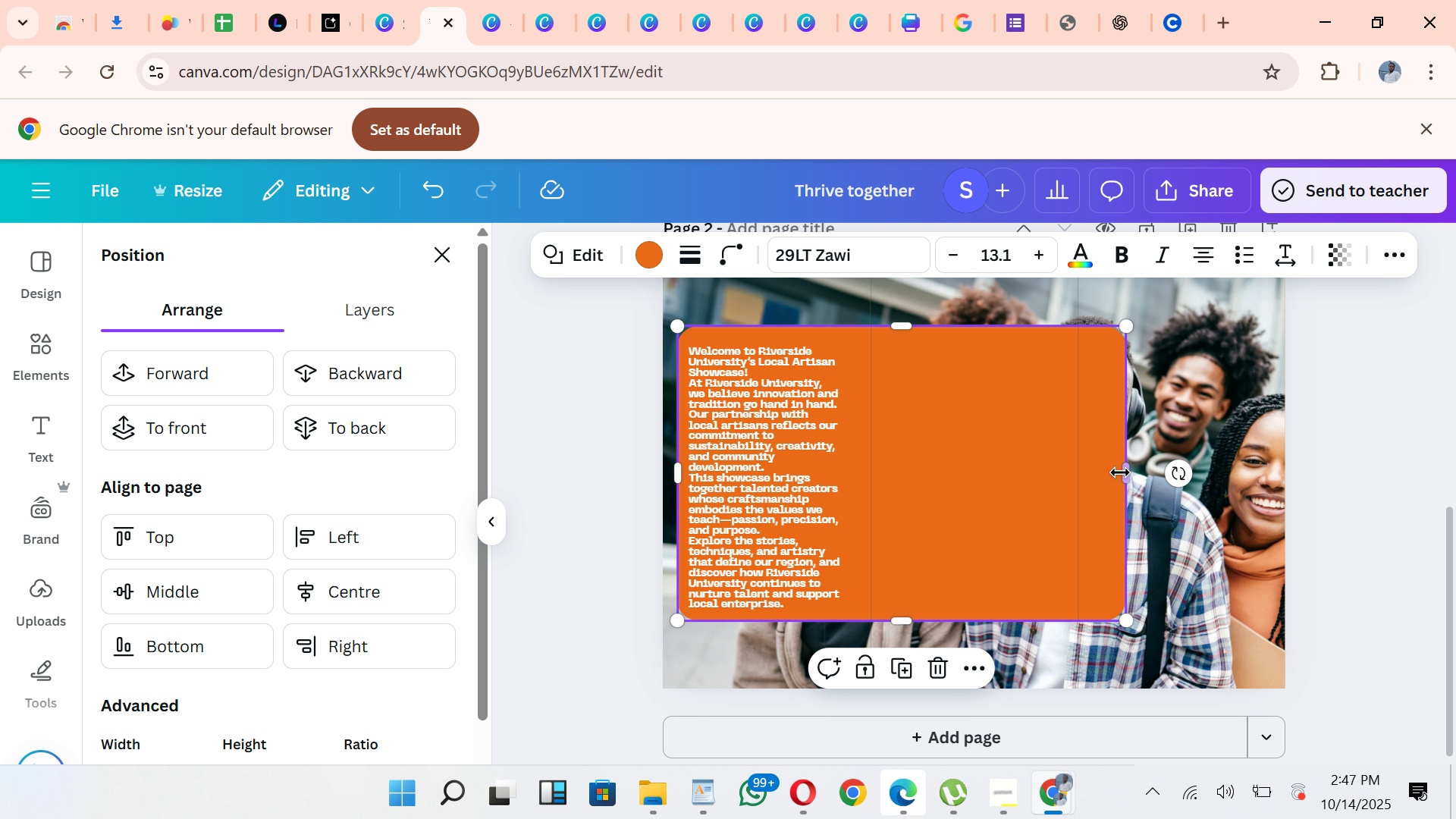 
left_click_drag(start_coordinate=[1120, 472], to_coordinate=[849, 492])
 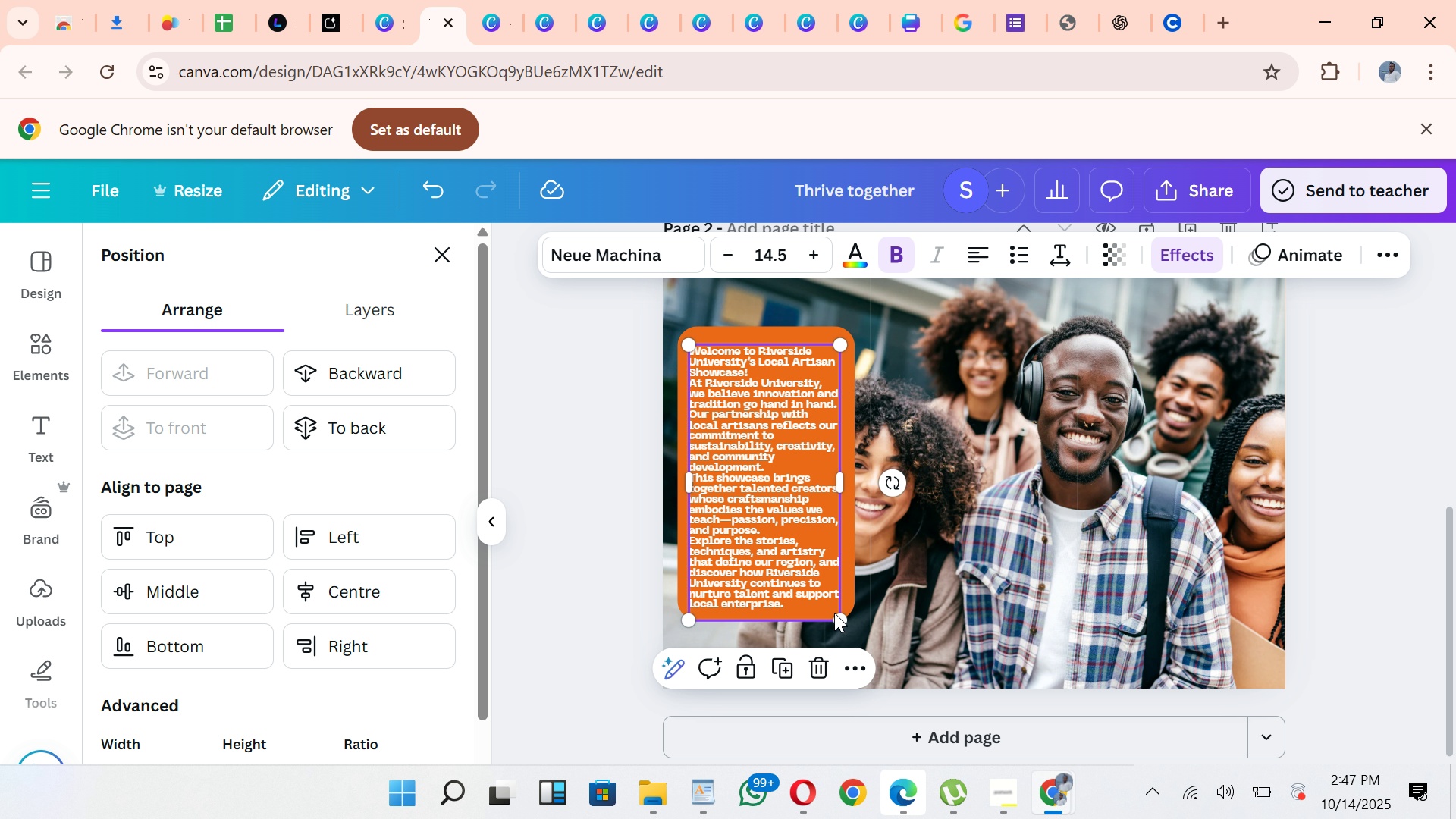 
left_click_drag(start_coordinate=[834, 613], to_coordinate=[824, 594])
 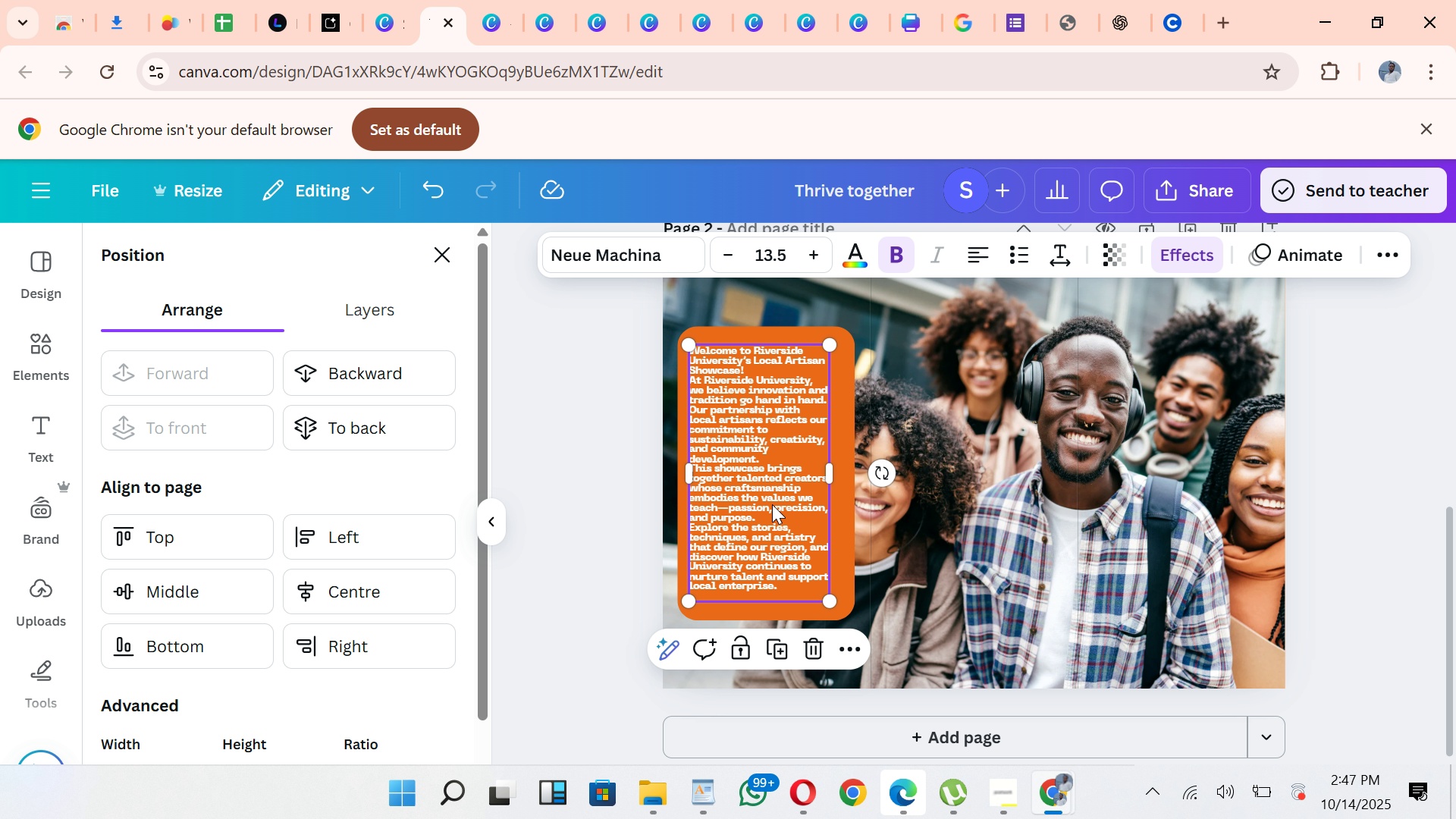 
left_click_drag(start_coordinate=[771, 504], to_coordinate=[777, 503])
 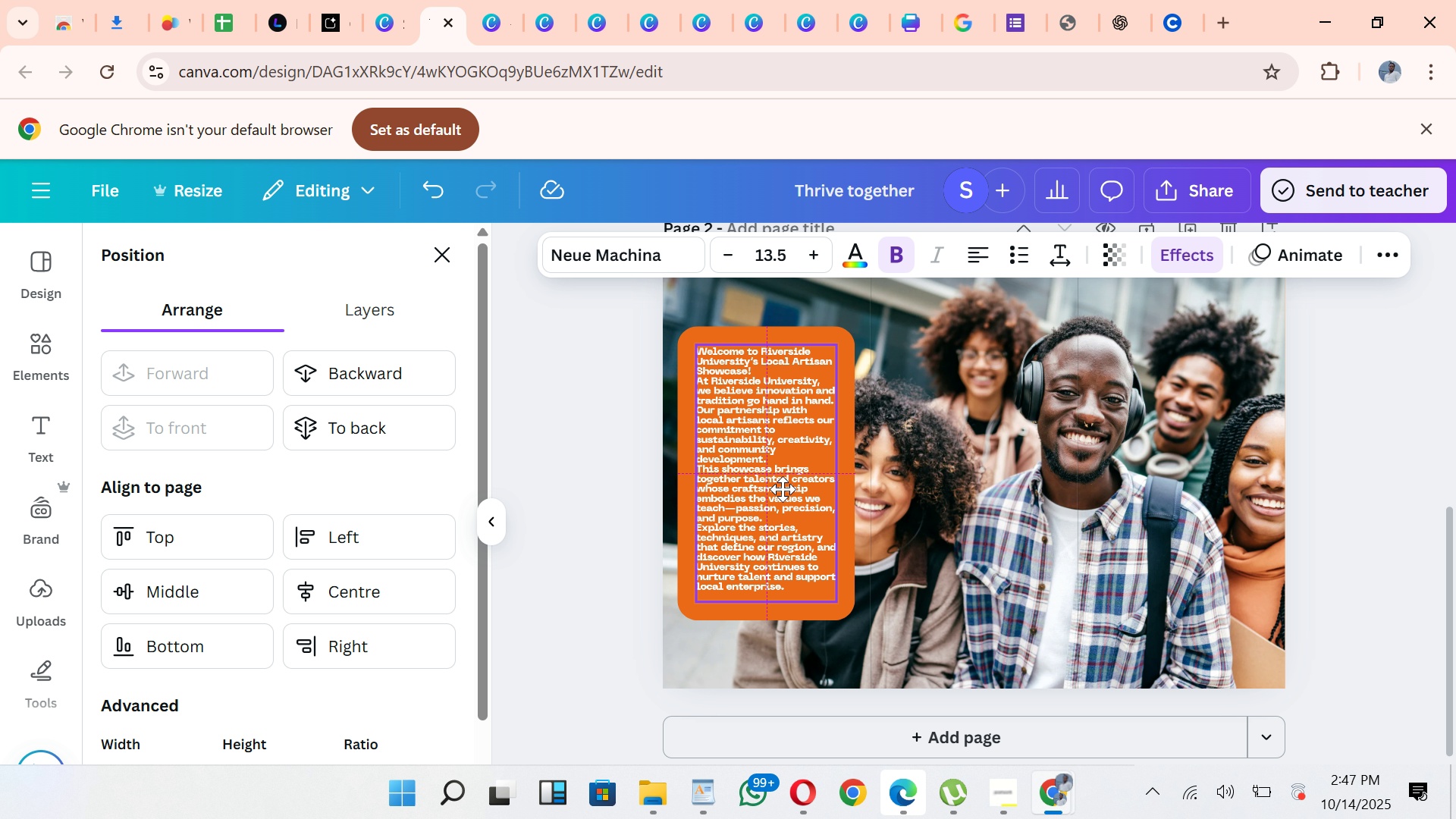 
wait(5.64)
 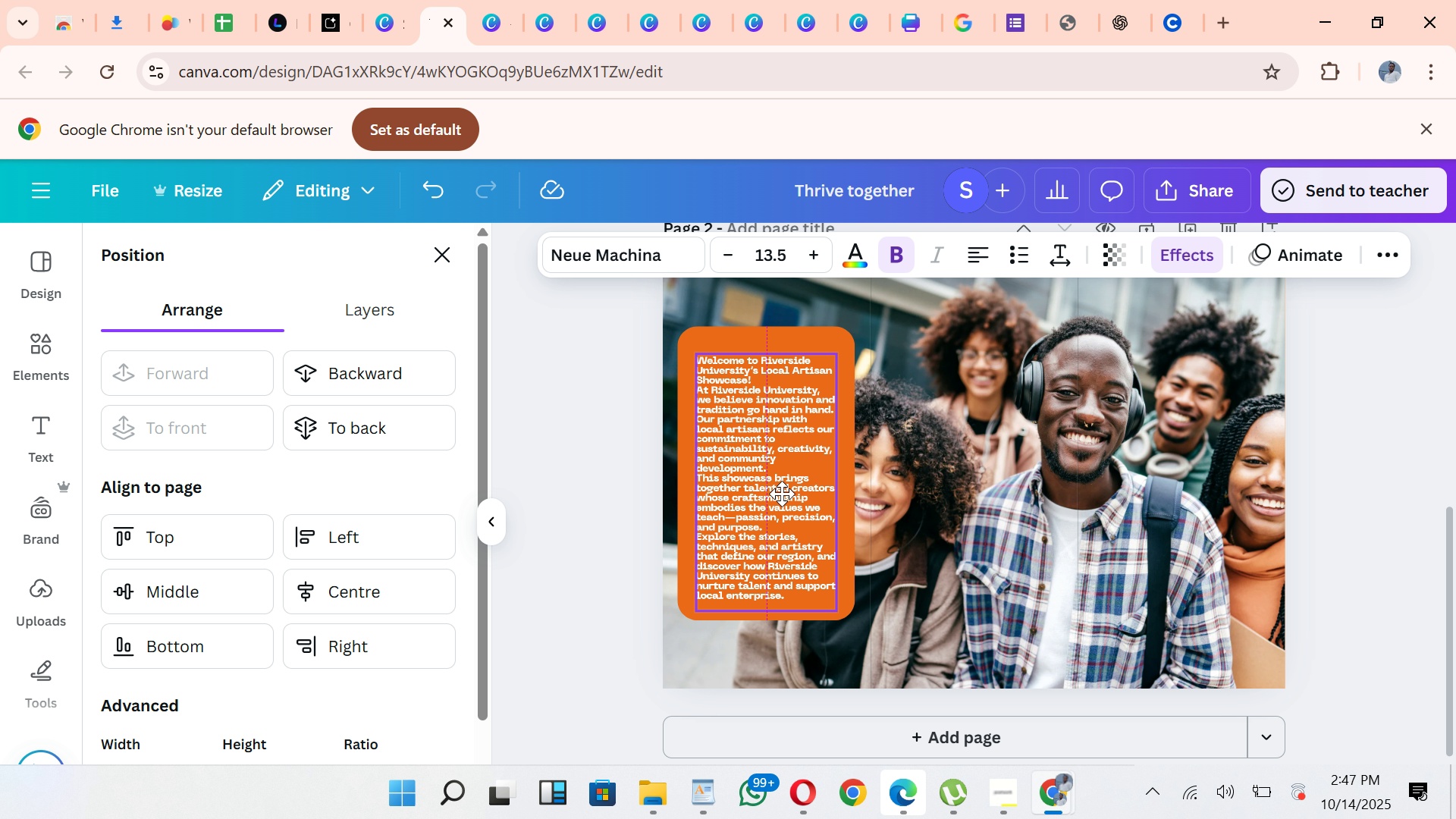 
left_click([1355, 529])
 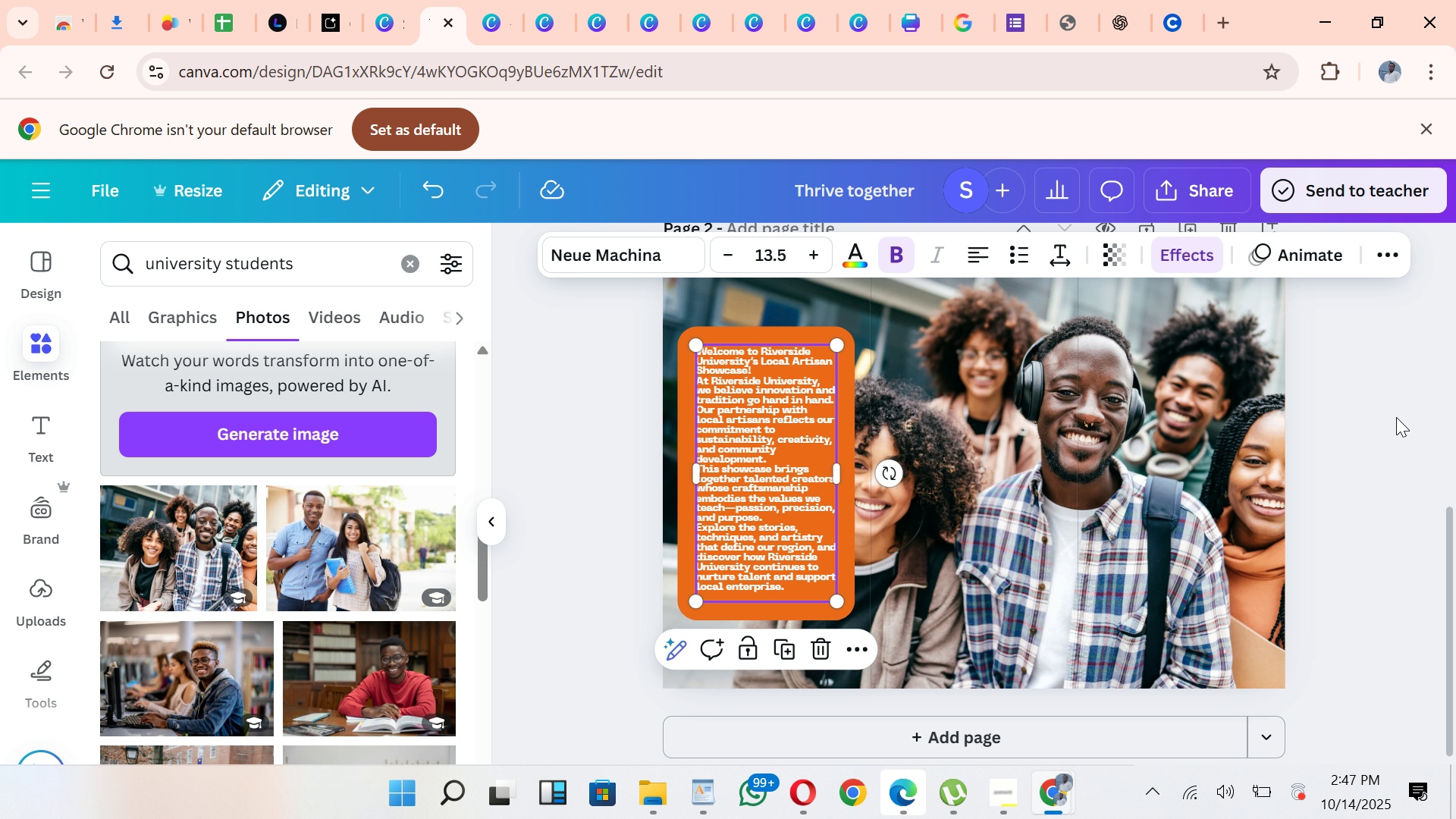 
left_click([1396, 413])
 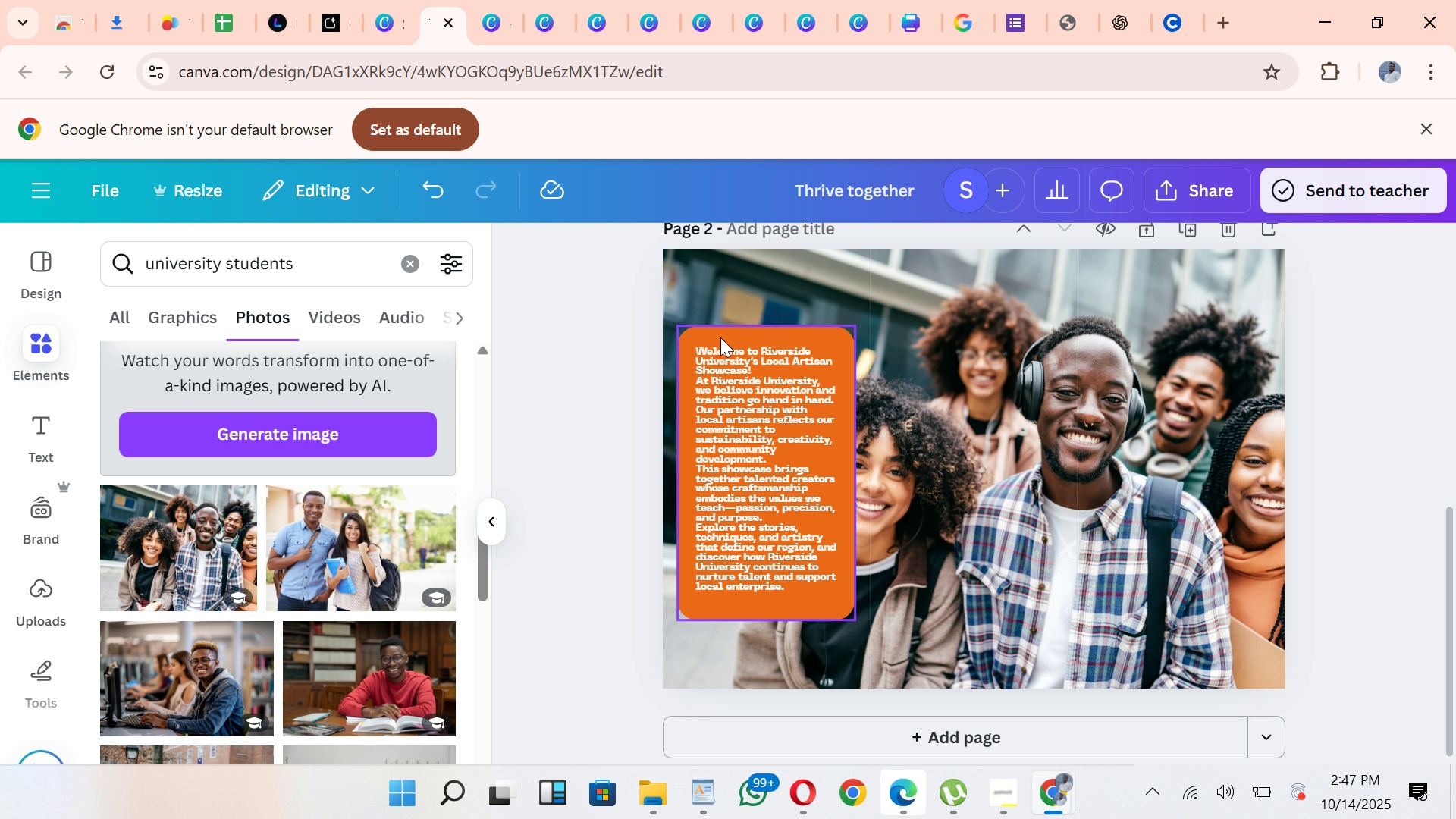 
left_click([730, 342])
 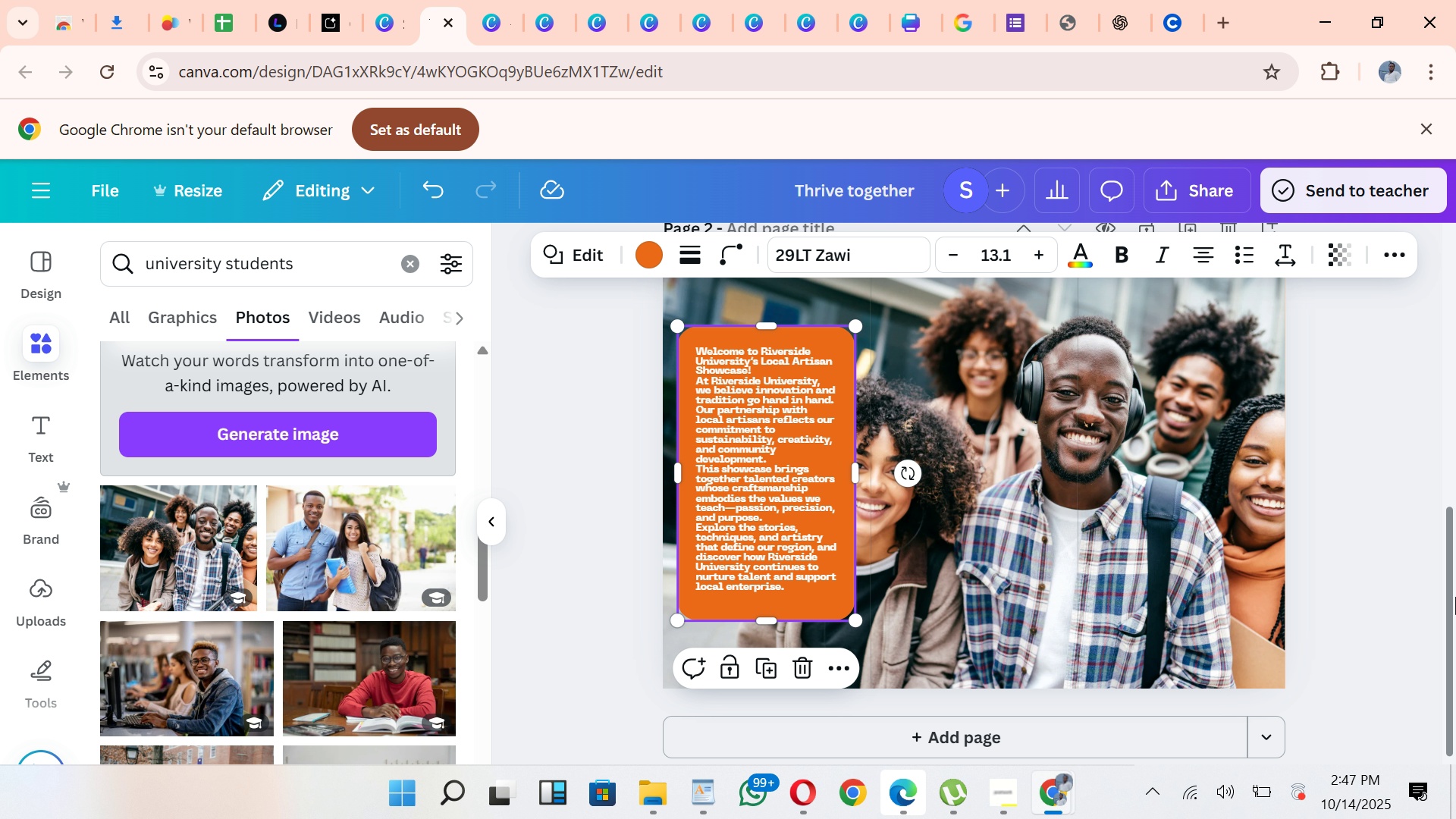 
left_click_drag(start_coordinate=[1455, 597], to_coordinate=[1454, 527])
 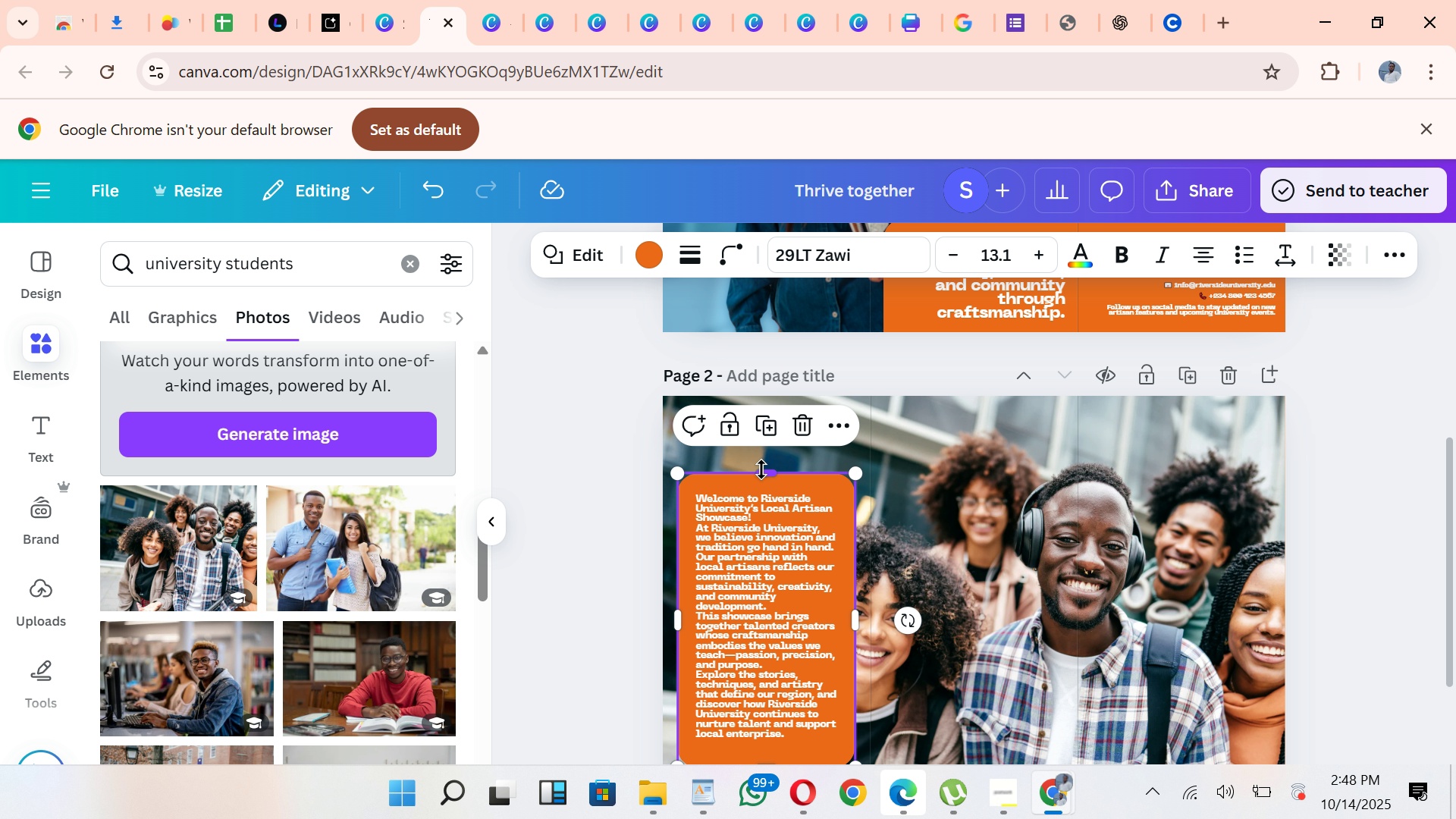 
left_click_drag(start_coordinate=[771, 477], to_coordinate=[771, 367])
 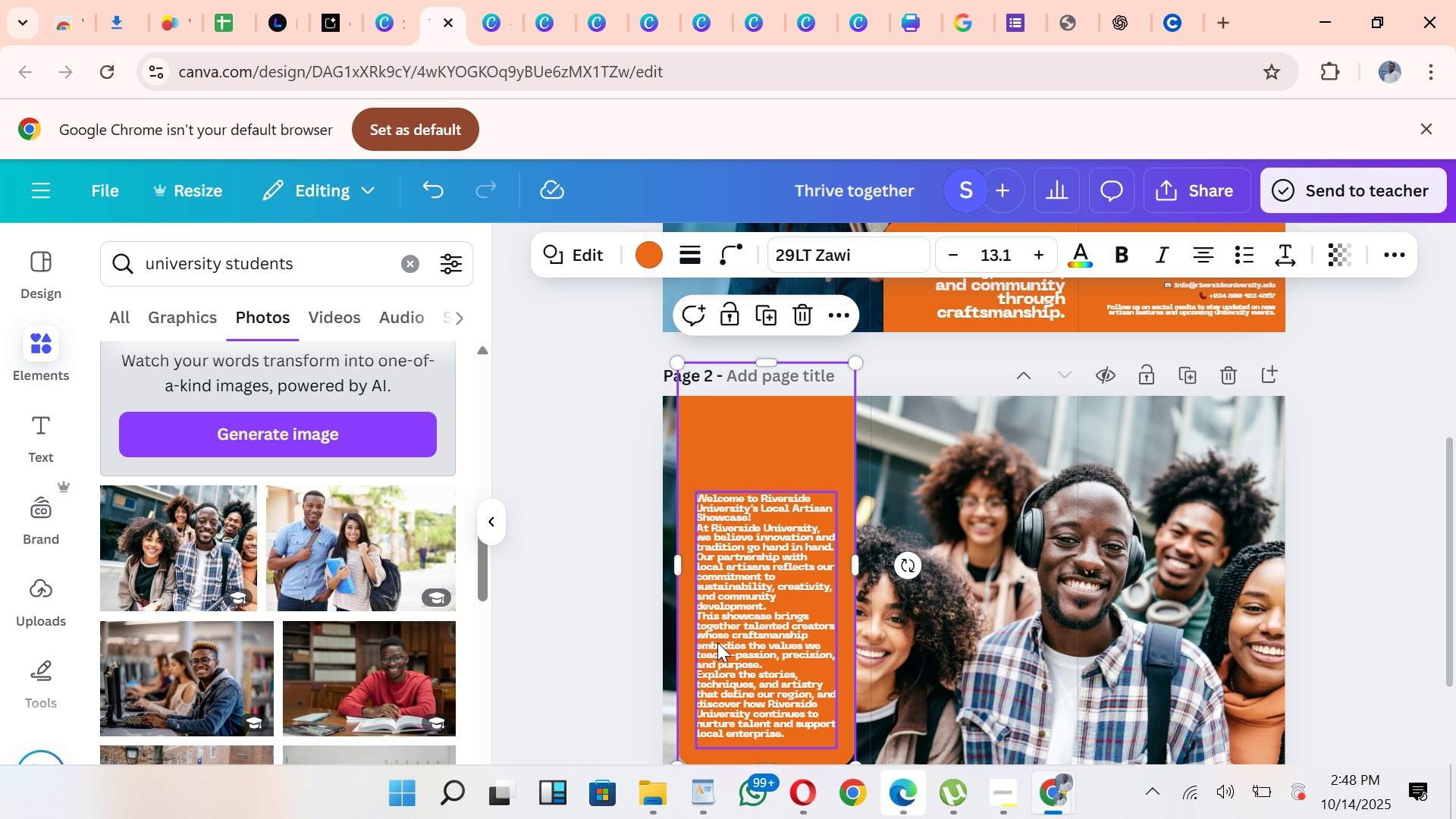 
left_click_drag(start_coordinate=[731, 633], to_coordinate=[736, 559])
 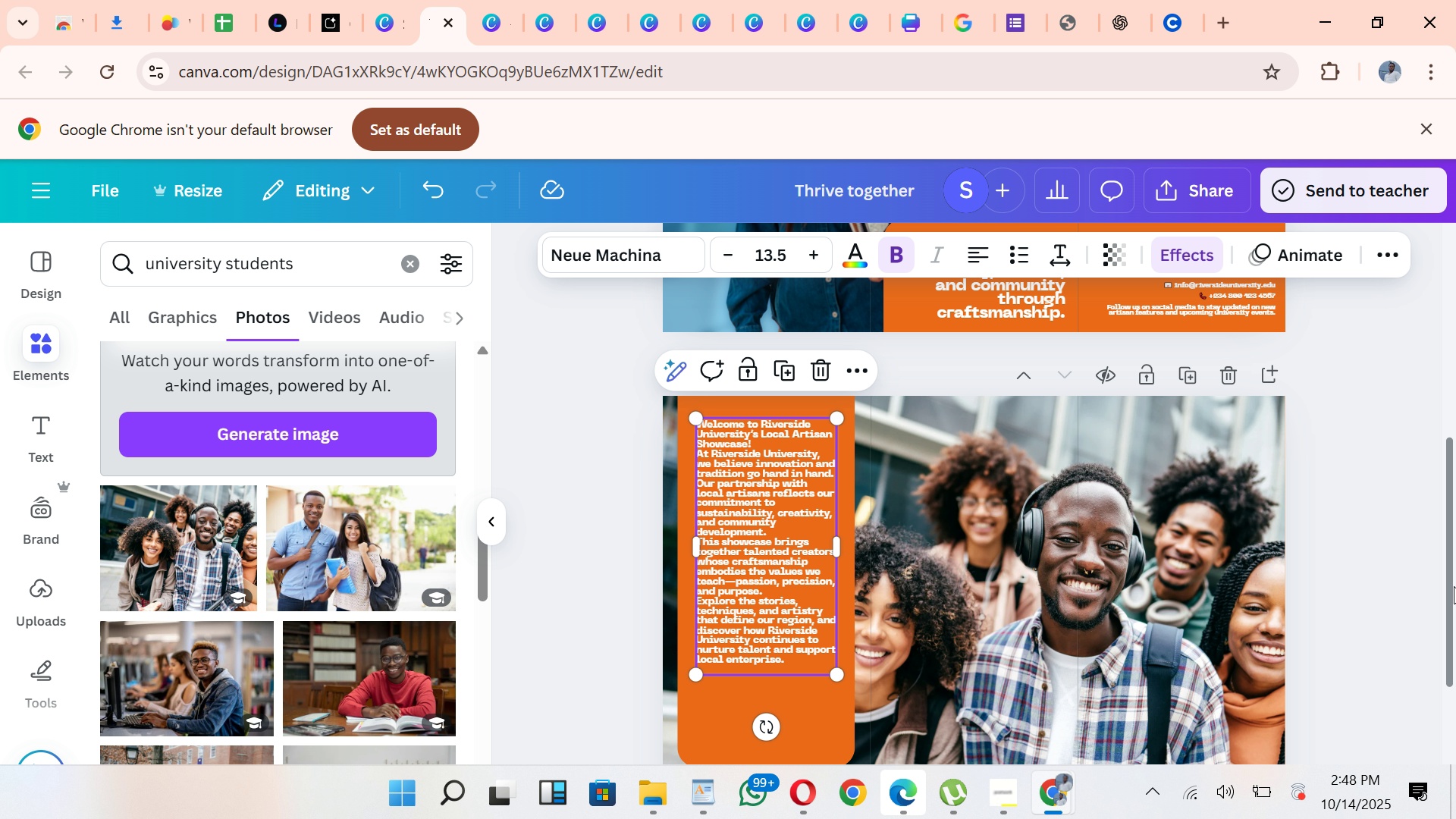 
left_click_drag(start_coordinate=[1449, 586], to_coordinate=[1436, 642])
 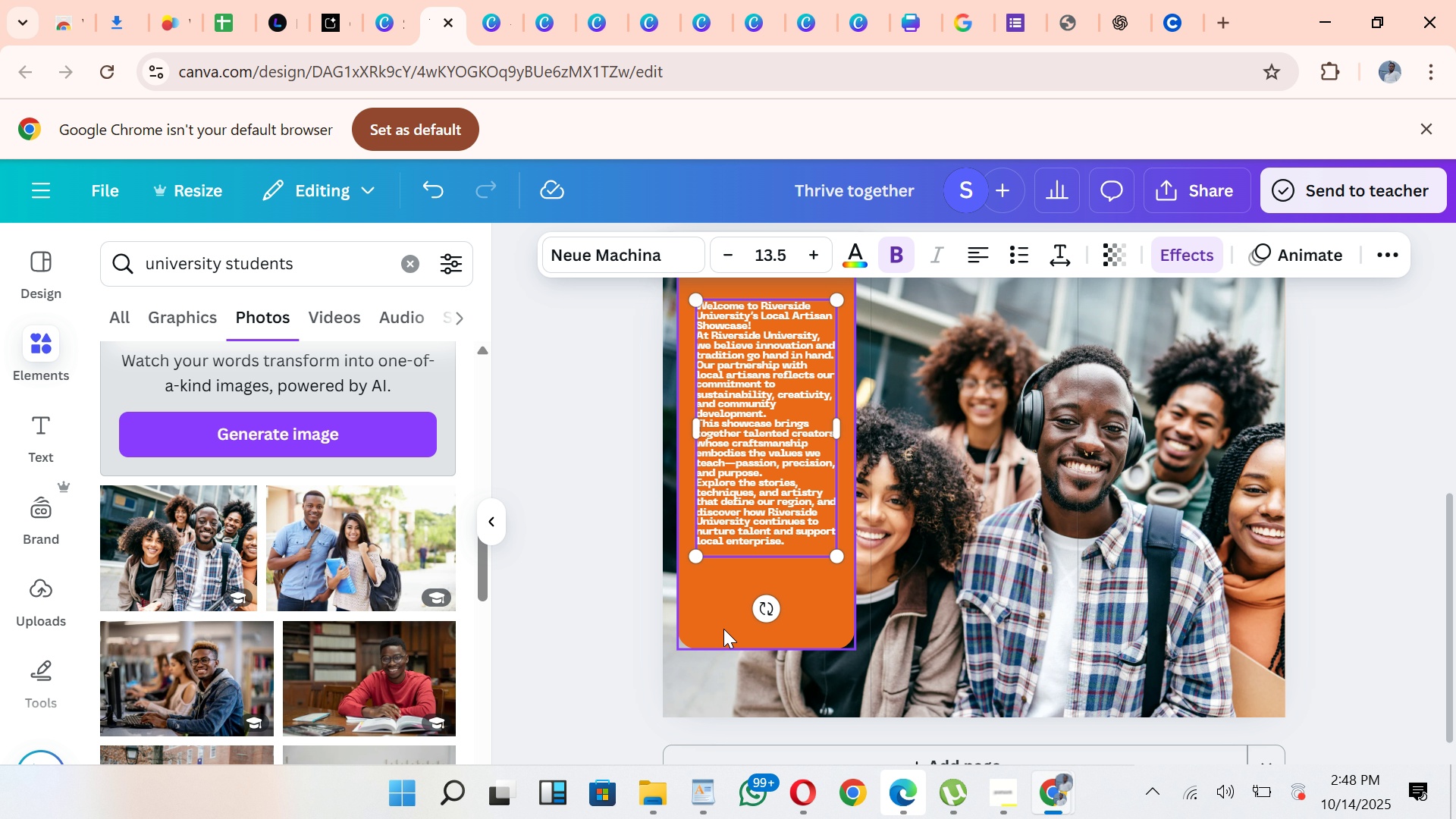 
left_click([723, 629])
 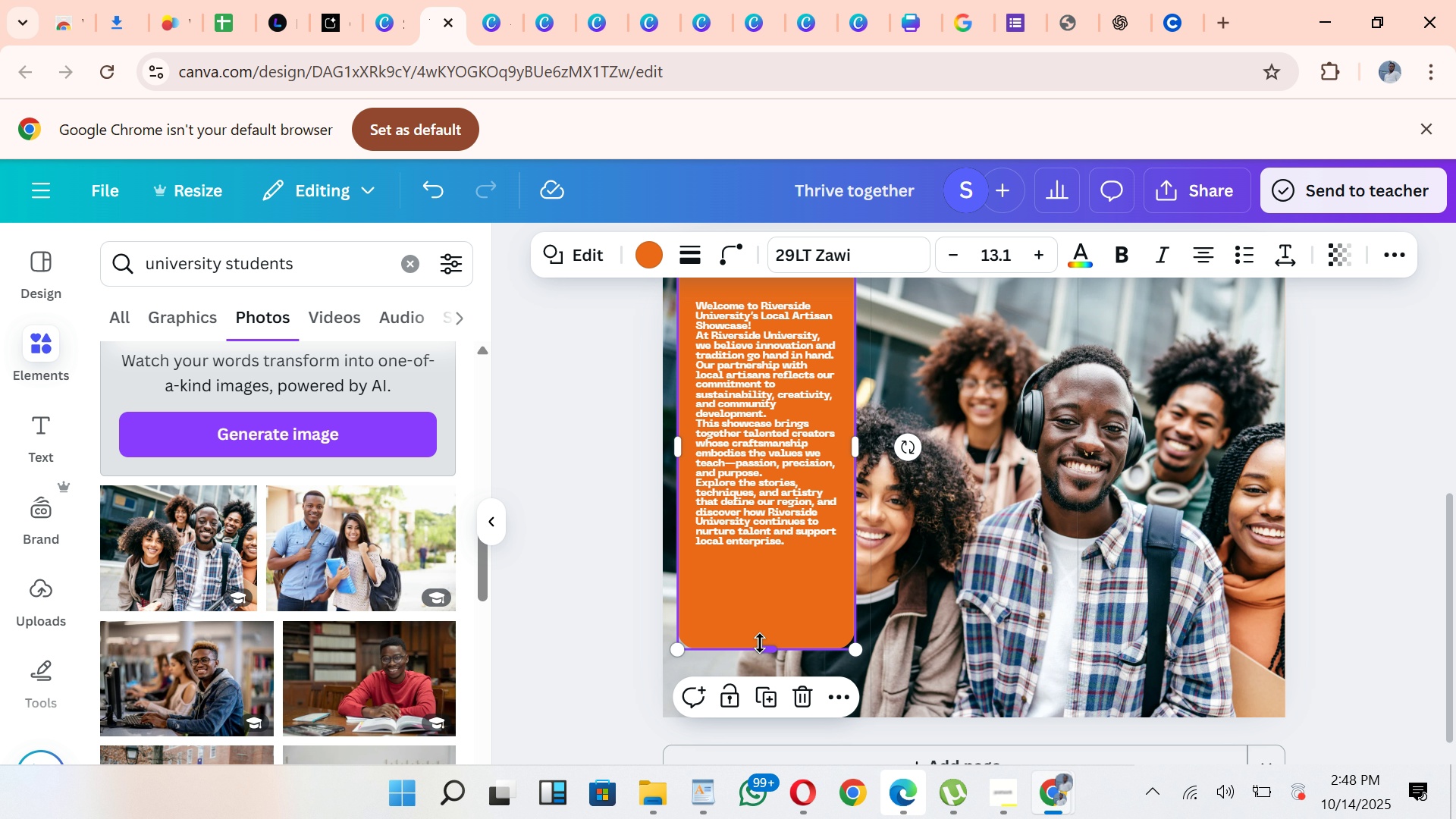 
left_click_drag(start_coordinate=[759, 645], to_coordinate=[763, 570])
 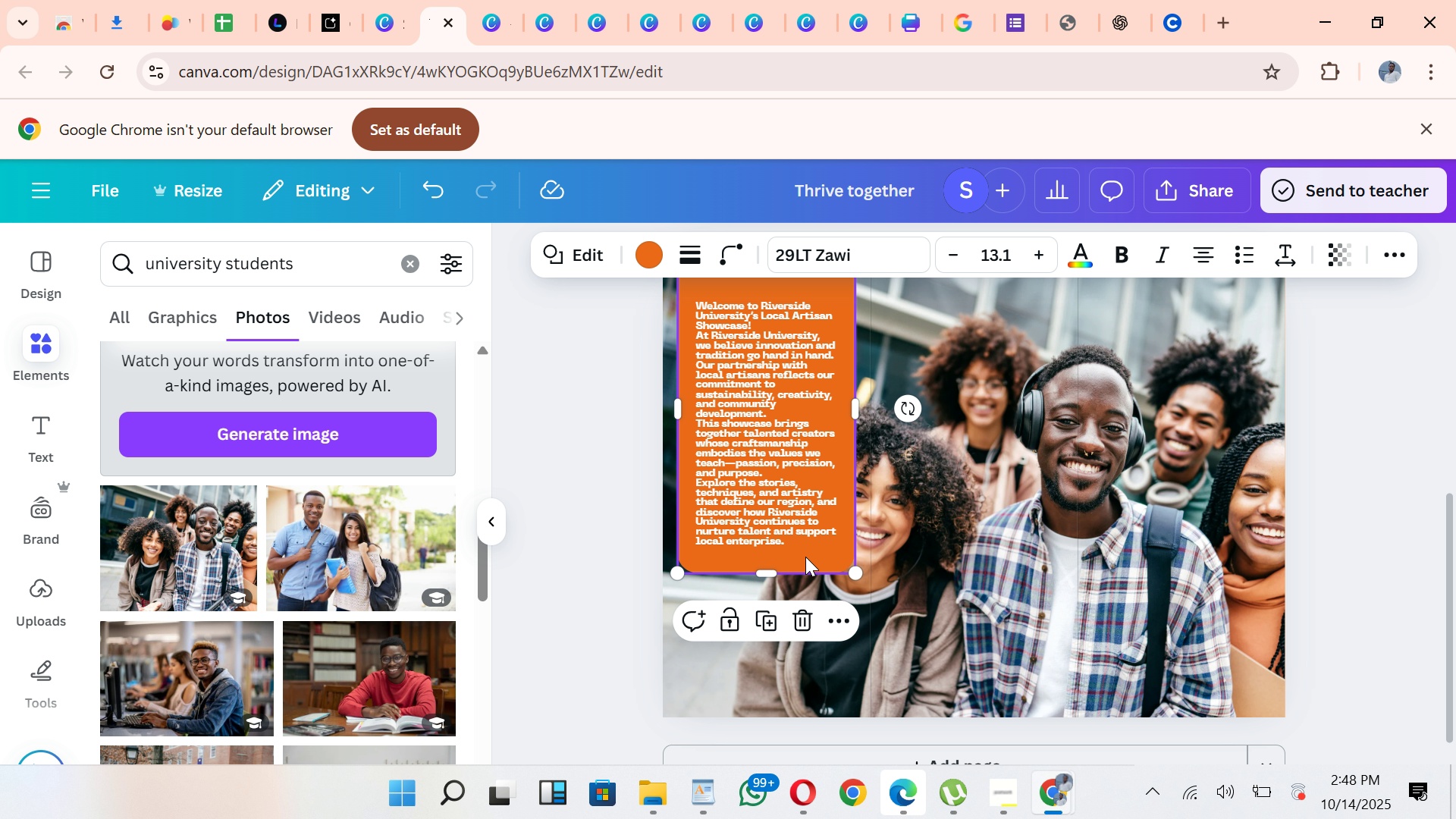 
left_click([805, 557])
 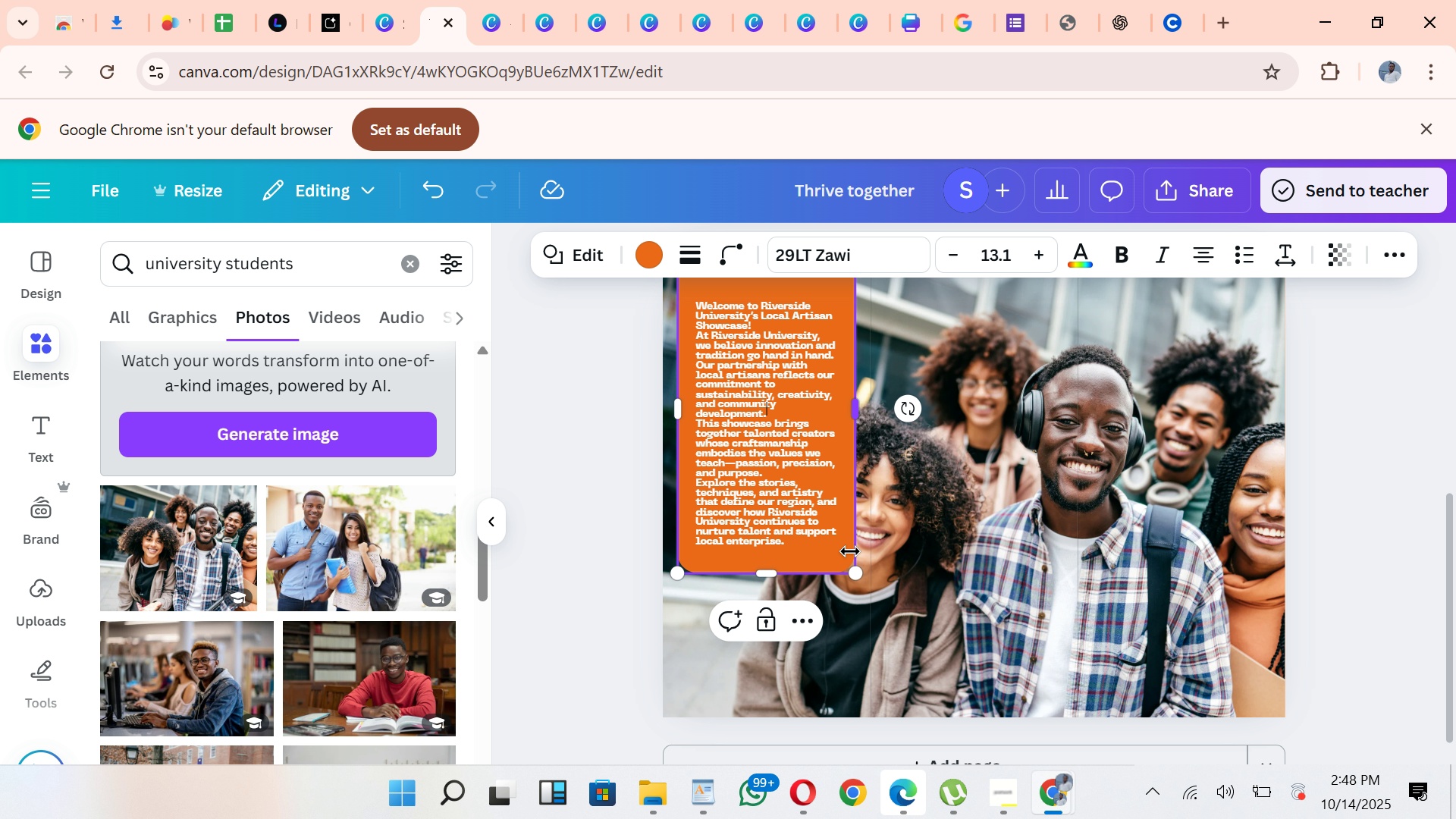 
left_click([824, 557])
 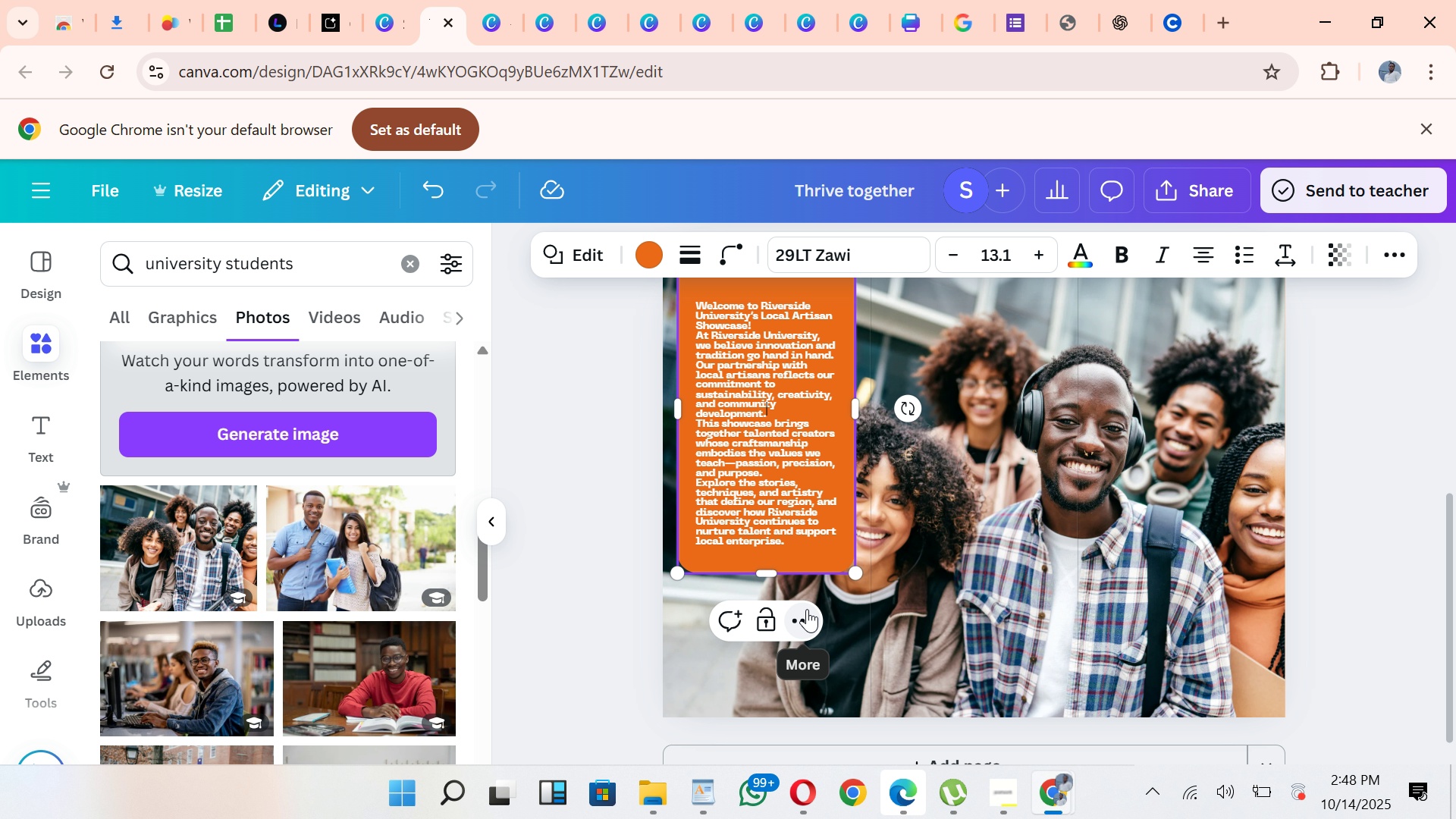 
key(Control+D)
 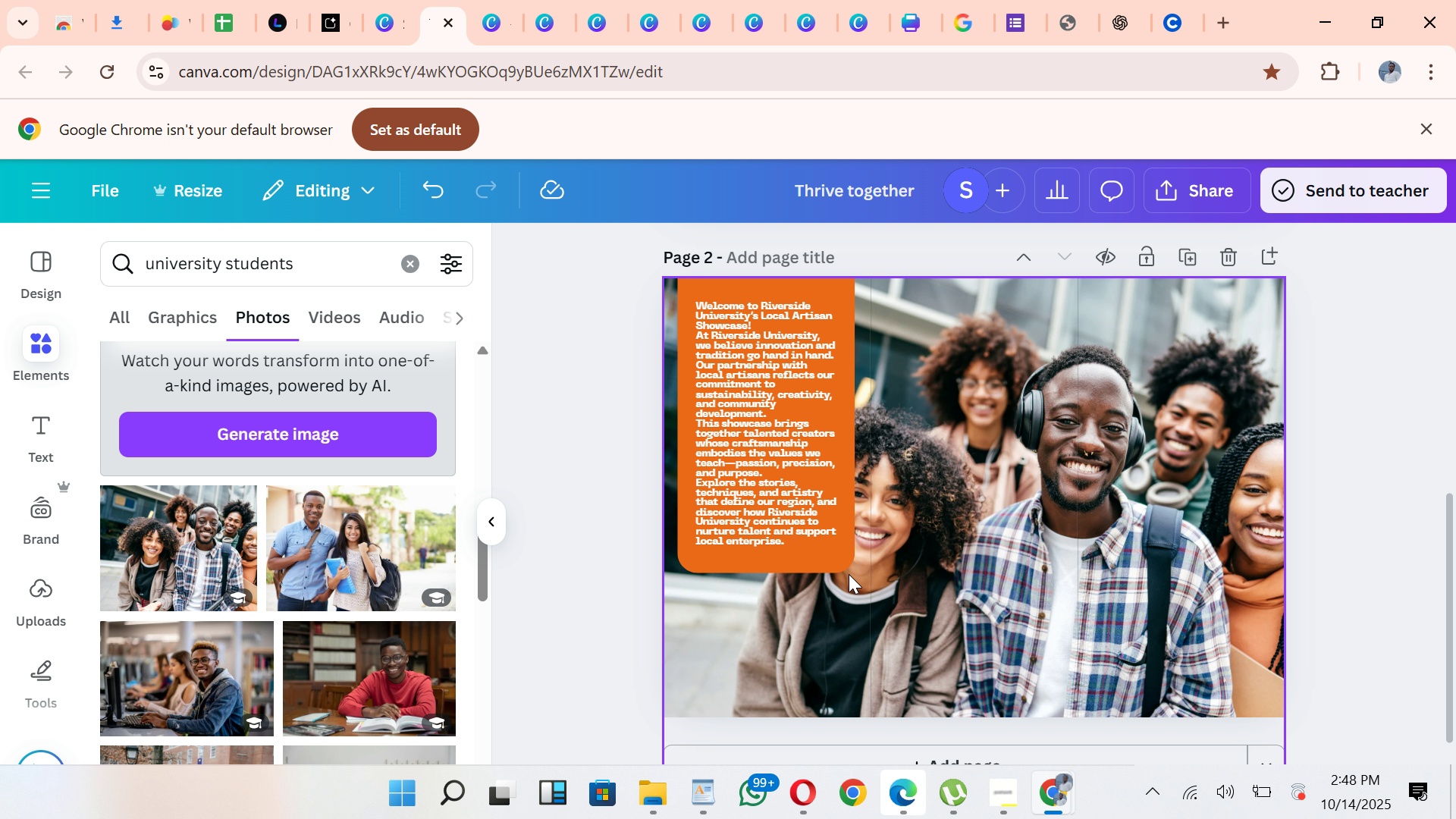 
left_click([805, 564])
 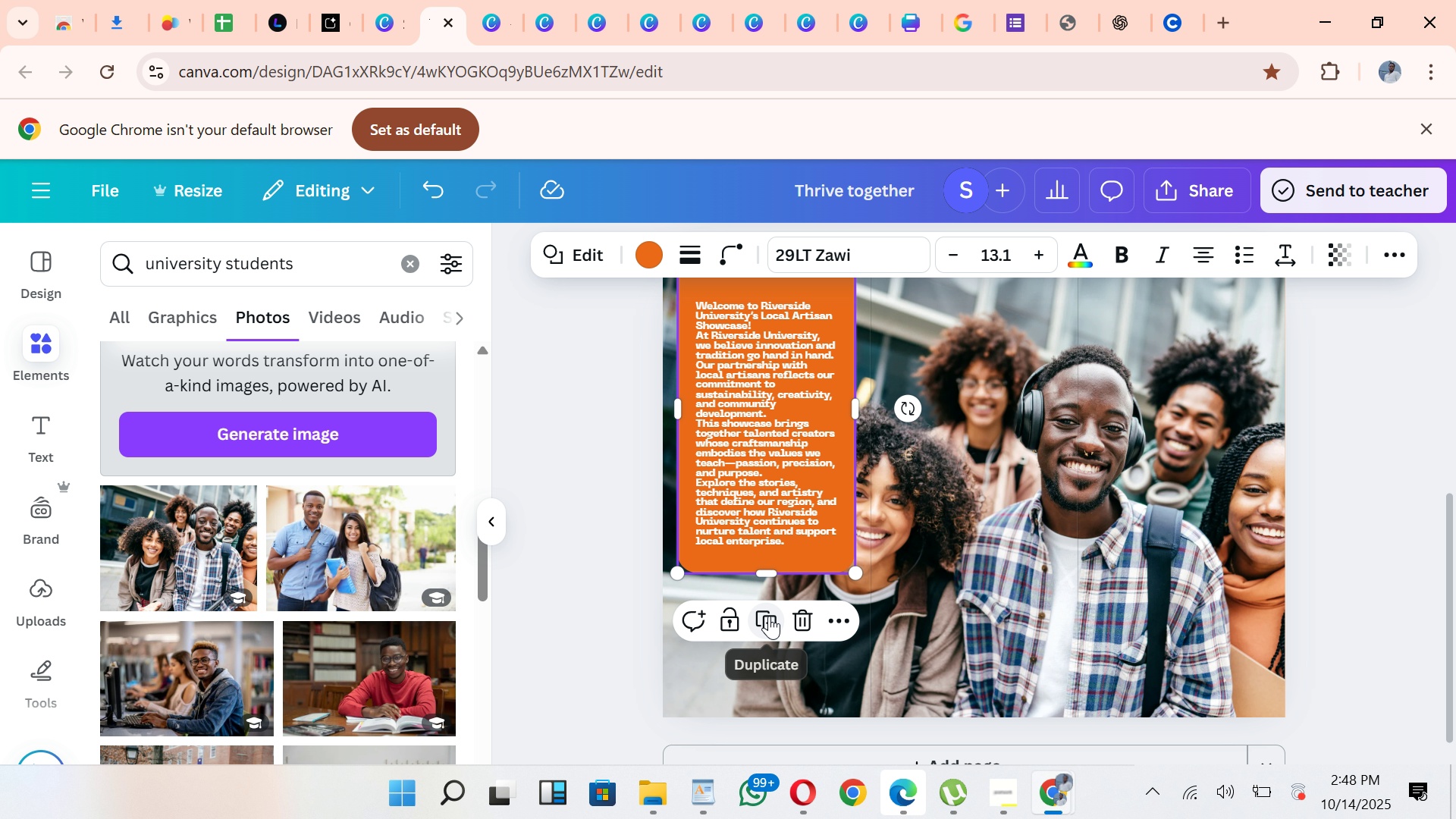 
left_click([769, 616])
 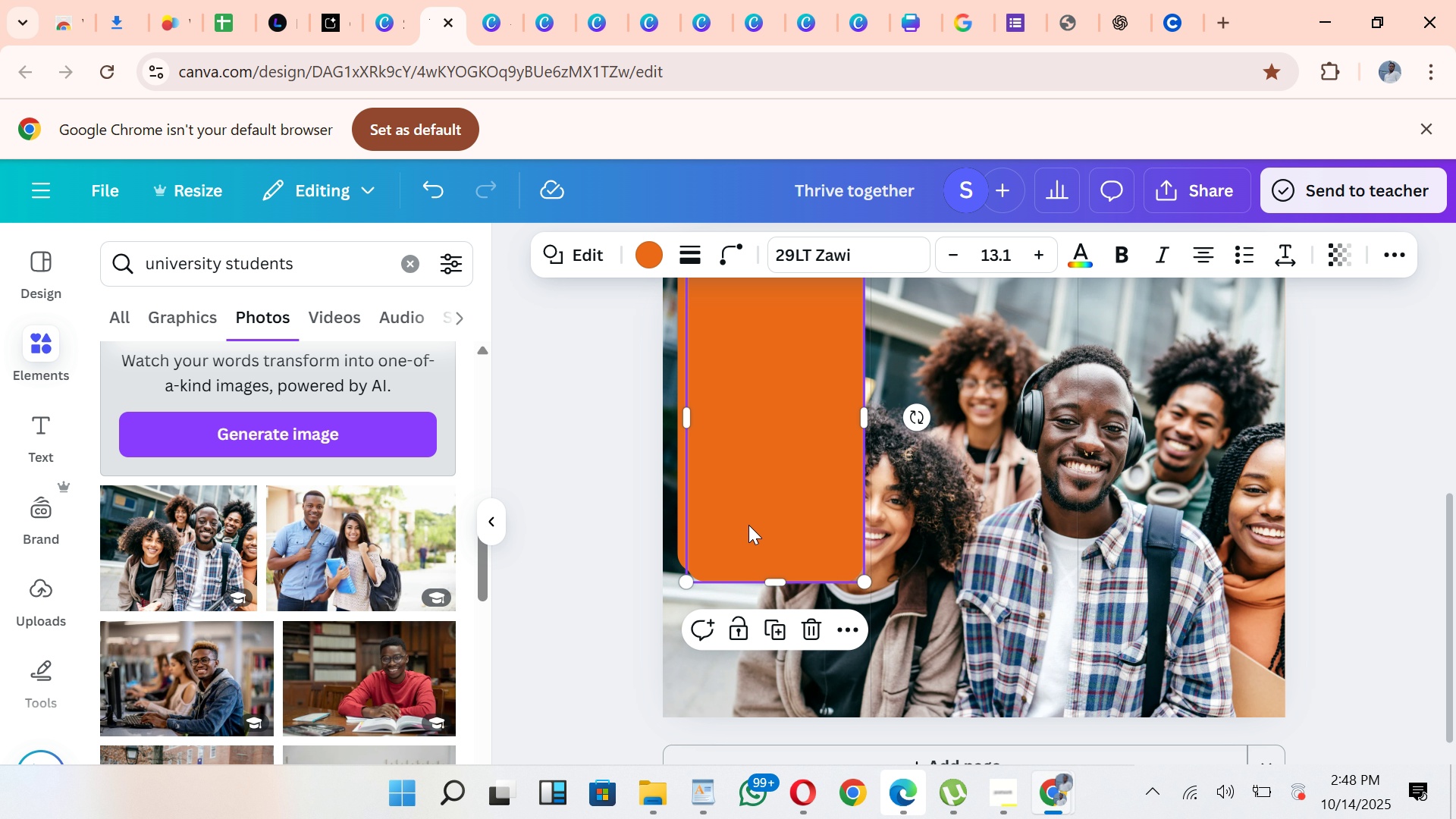 
left_click_drag(start_coordinate=[748, 523], to_coordinate=[945, 679])
 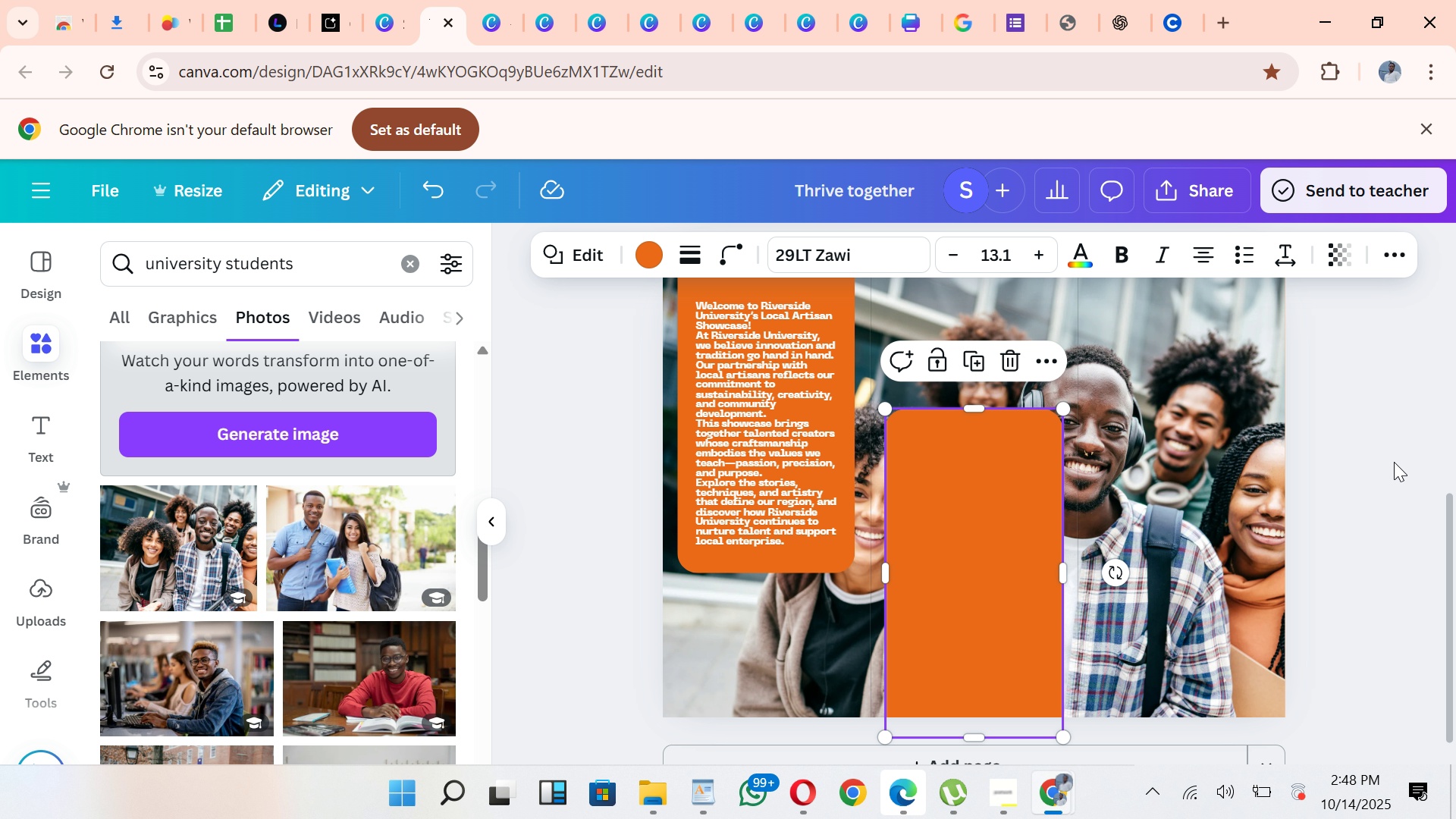 
left_click_drag(start_coordinate=[1366, 456], to_coordinate=[1371, 454])
 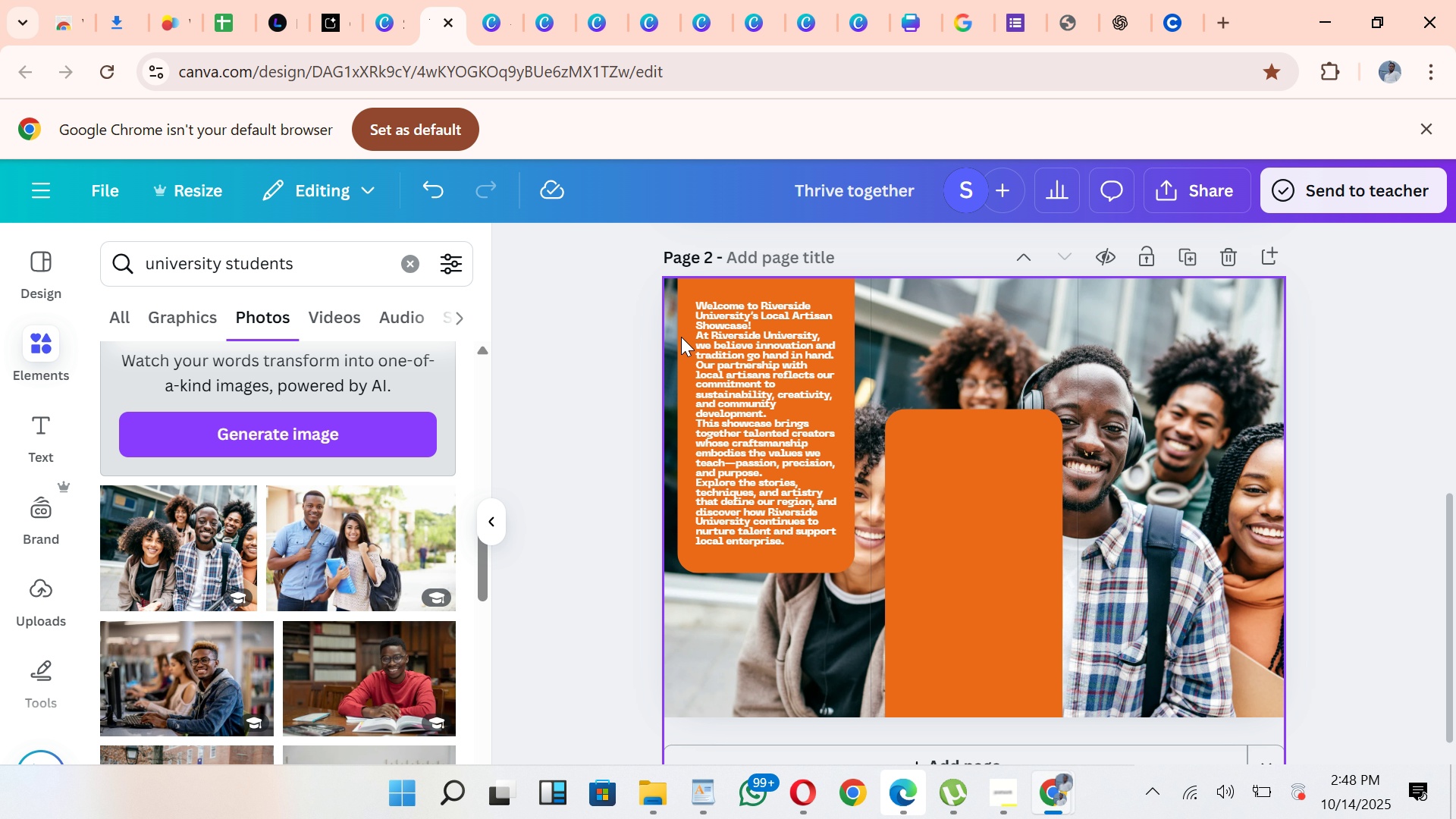 
wait(8.1)
 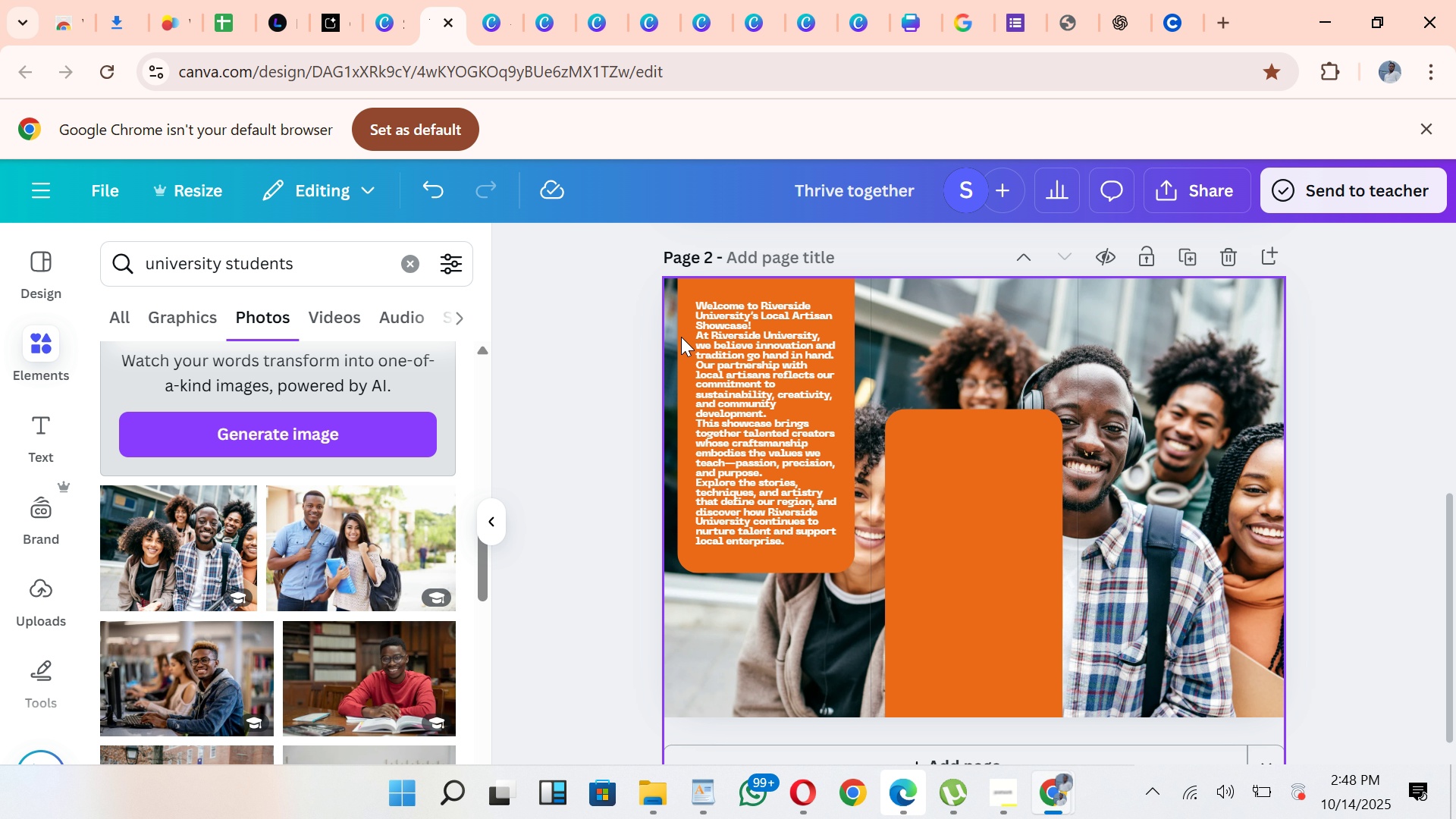 
left_click_drag(start_coordinate=[1455, 525], to_coordinate=[1398, 330])
 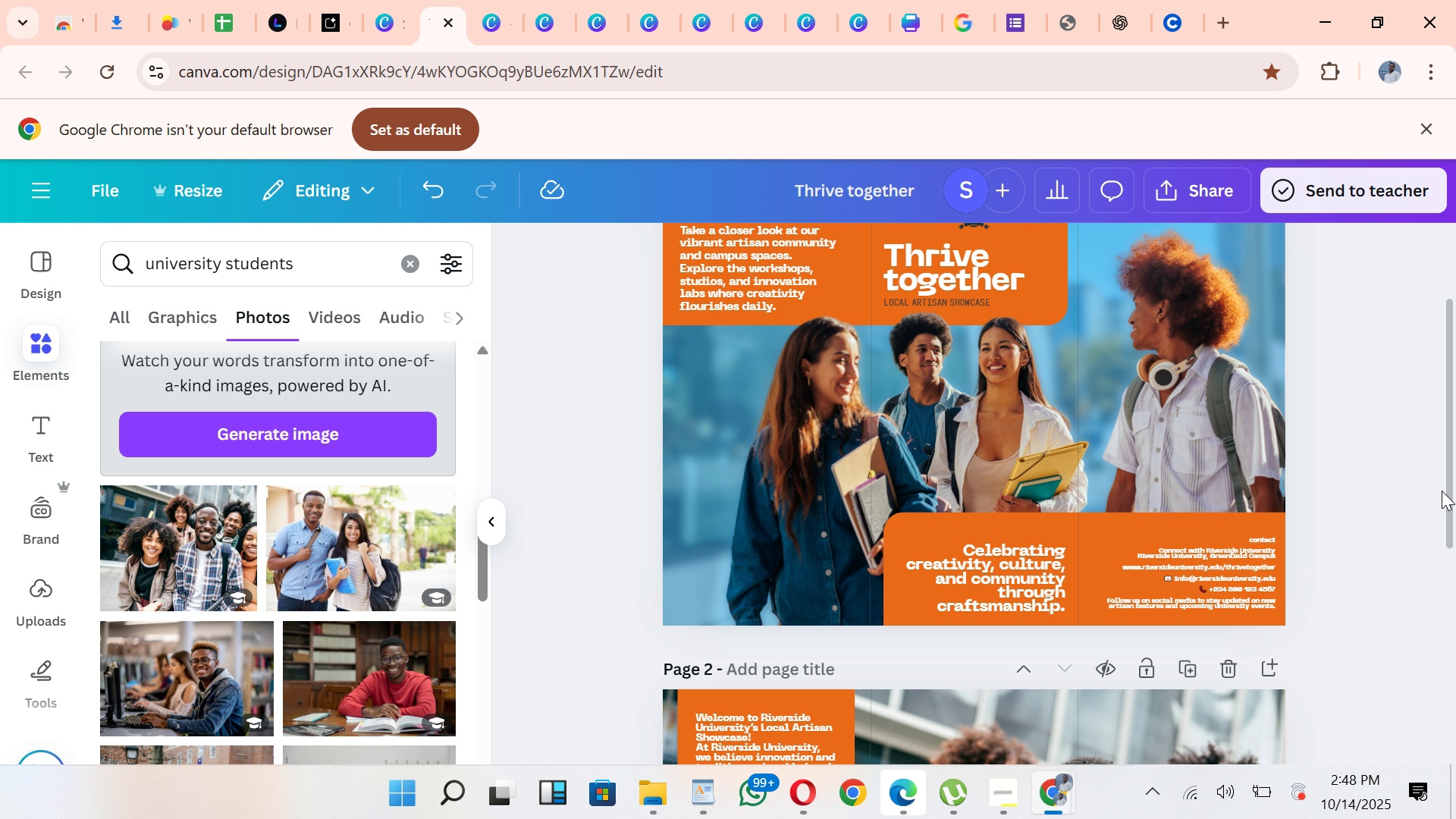 
left_click_drag(start_coordinate=[1454, 496], to_coordinate=[1455, 664])
 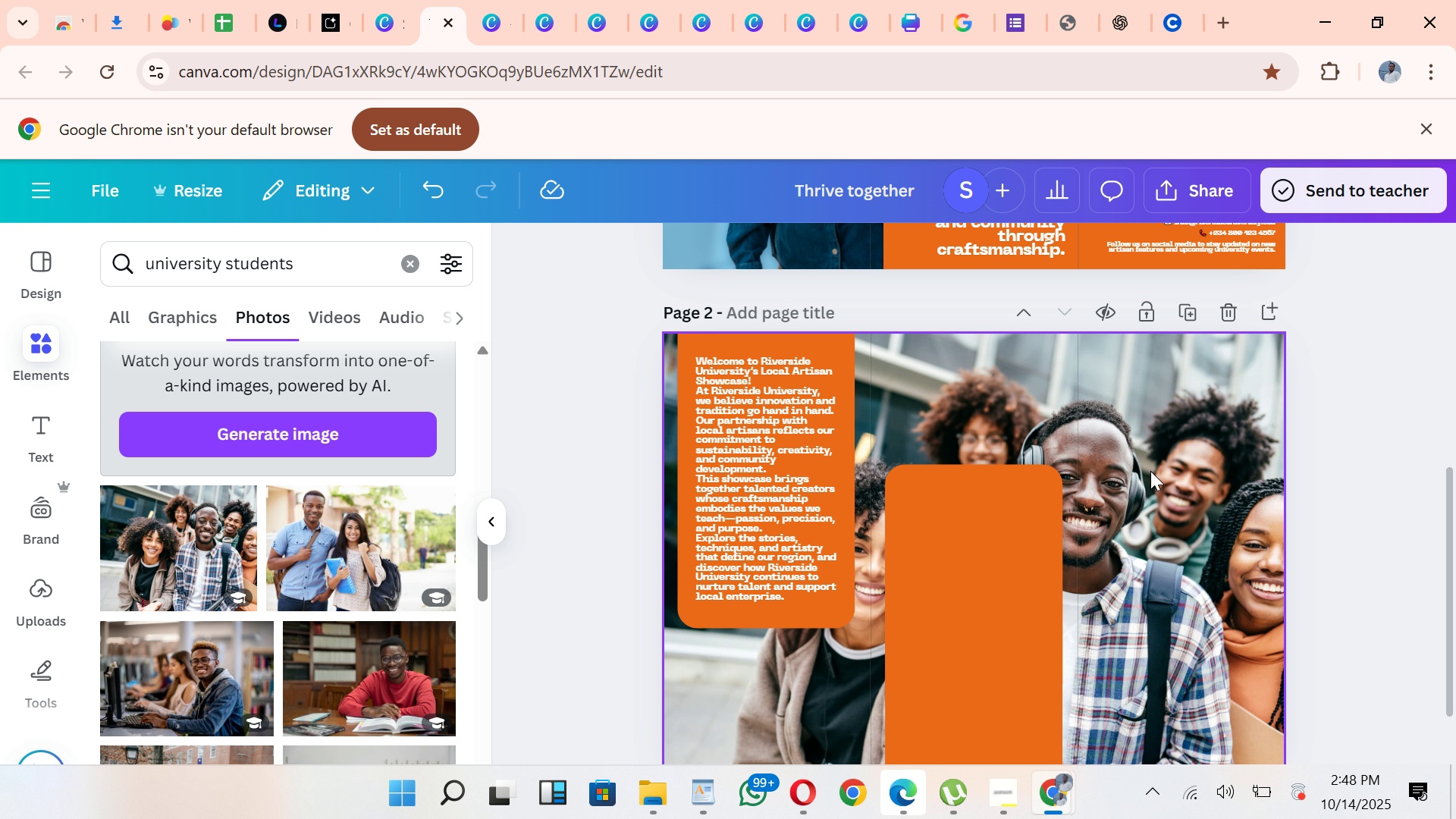 
left_click([1150, 471])
 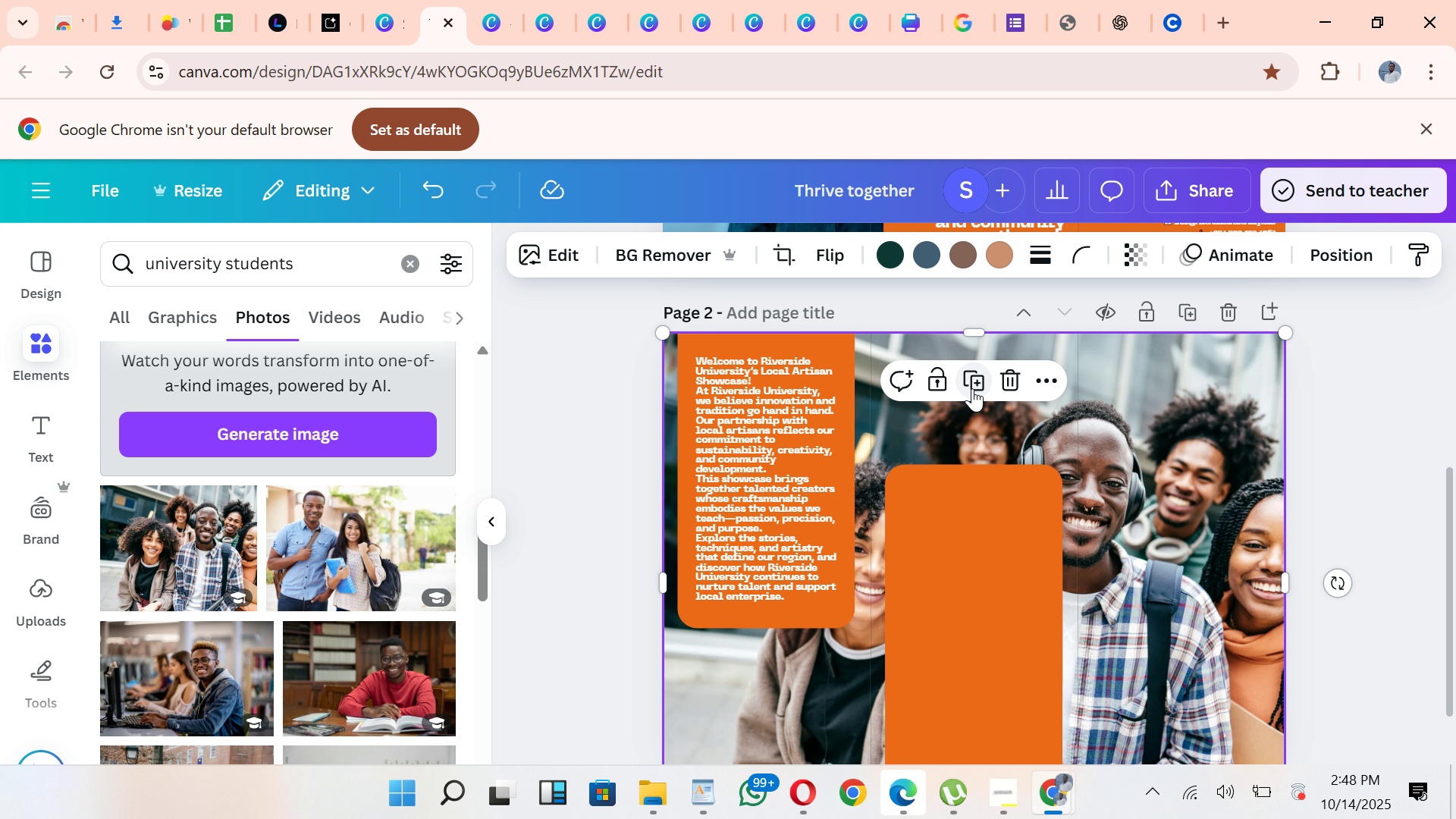 
left_click([972, 388])
 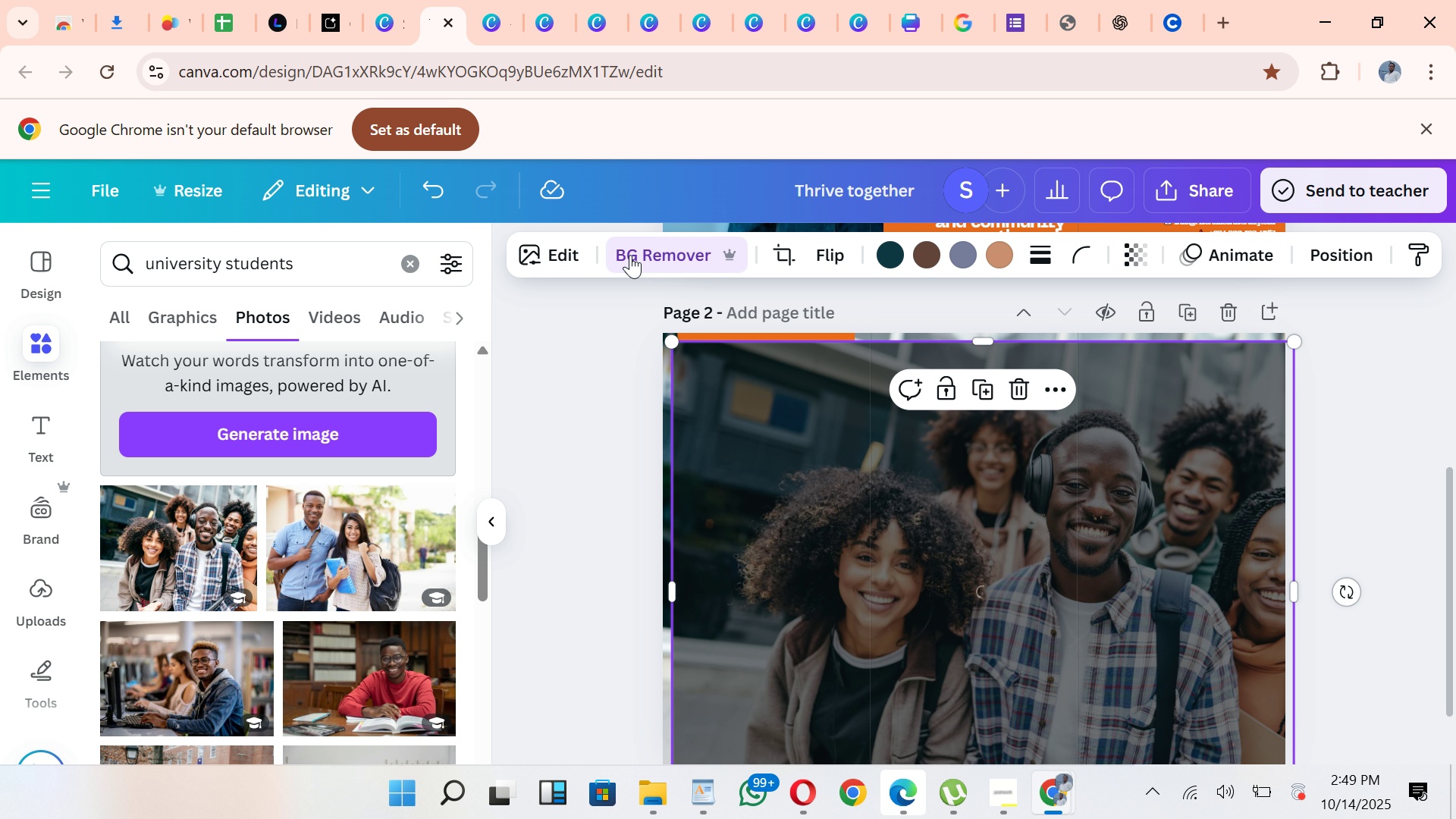 
wait(12.1)
 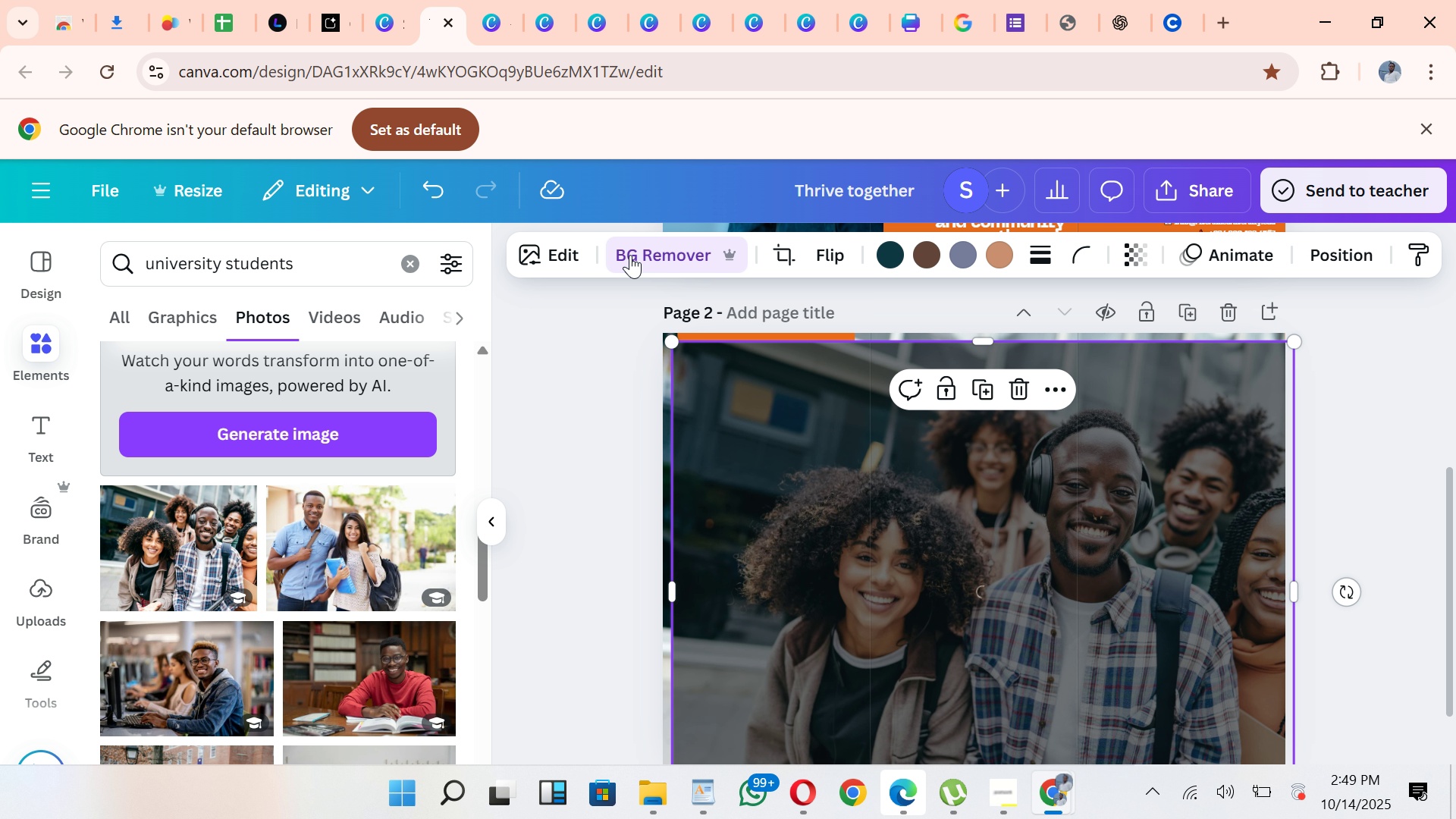 
left_click_drag(start_coordinate=[984, 342], to_coordinate=[987, 364])
 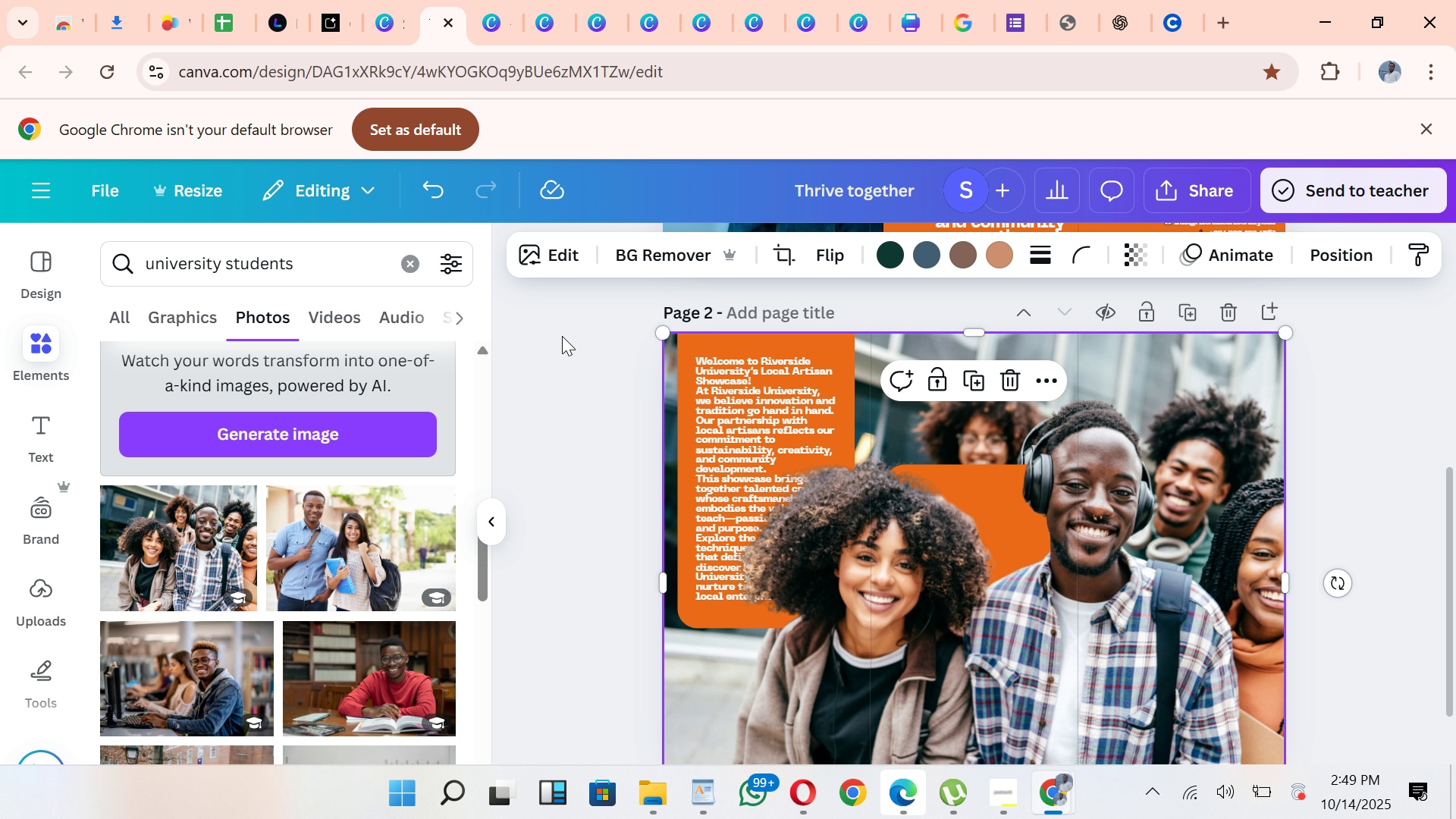 
left_click([564, 259])
 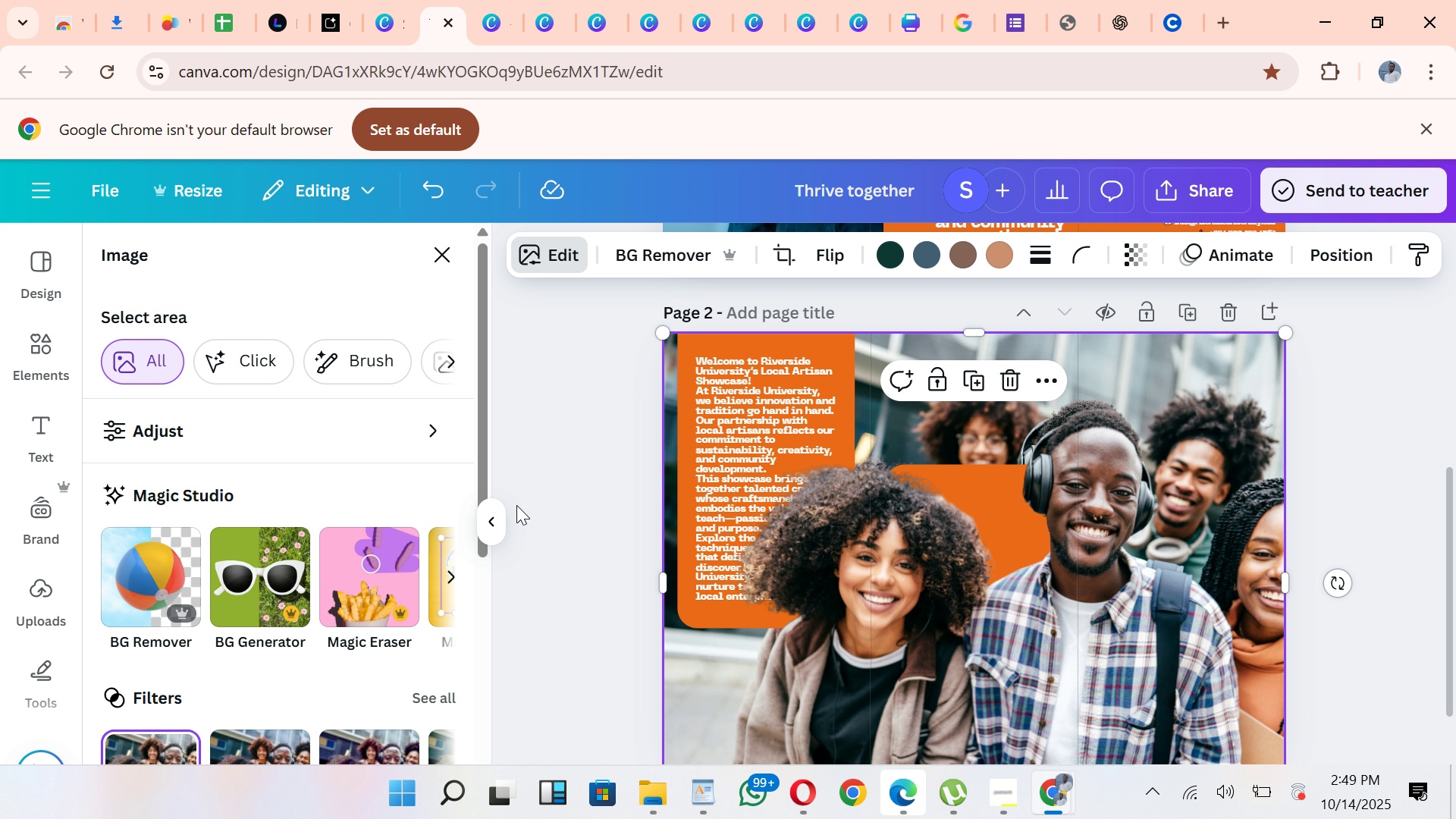 
left_click_drag(start_coordinate=[485, 403], to_coordinate=[498, 645])
 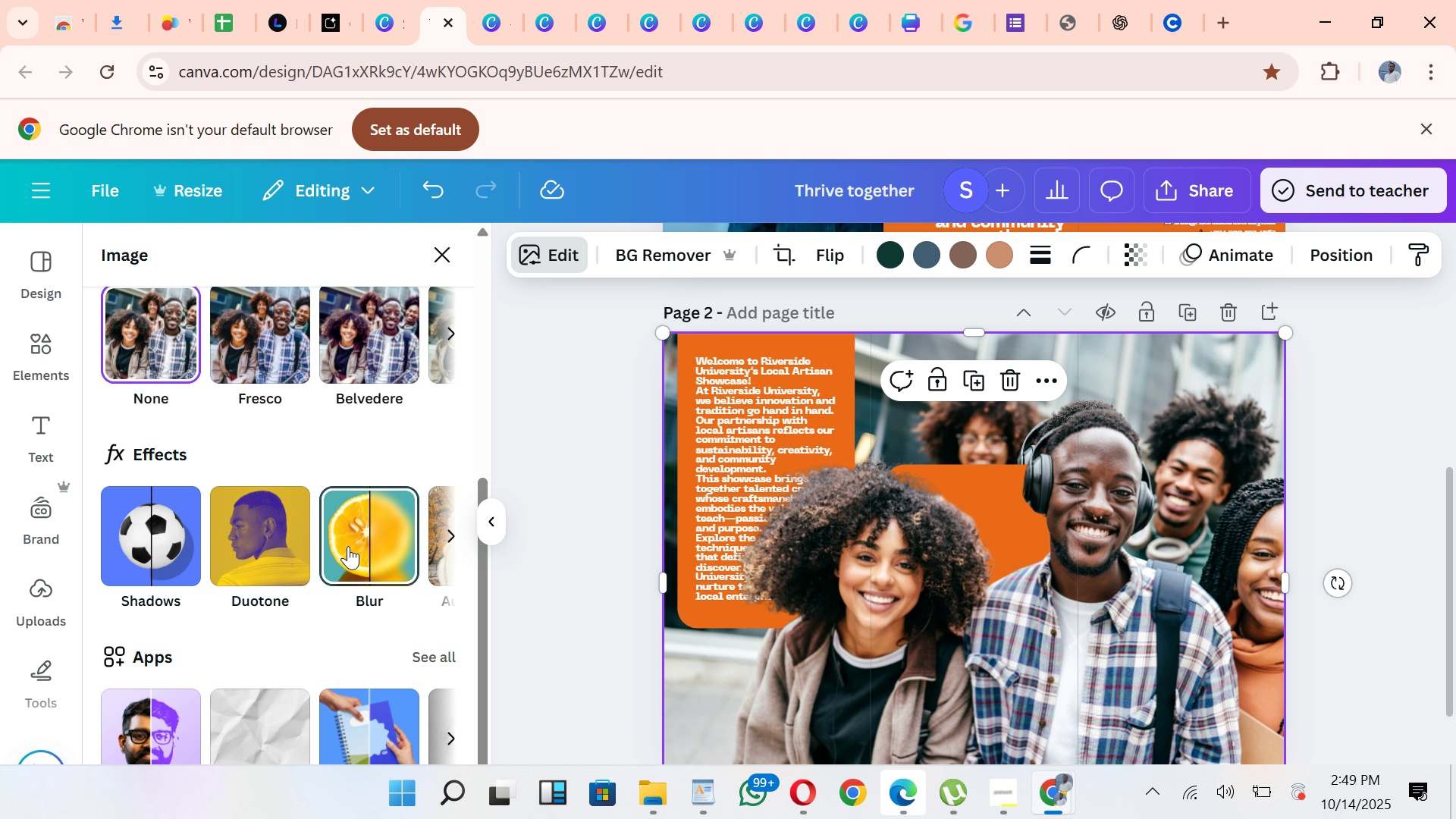 
left_click([348, 546])
 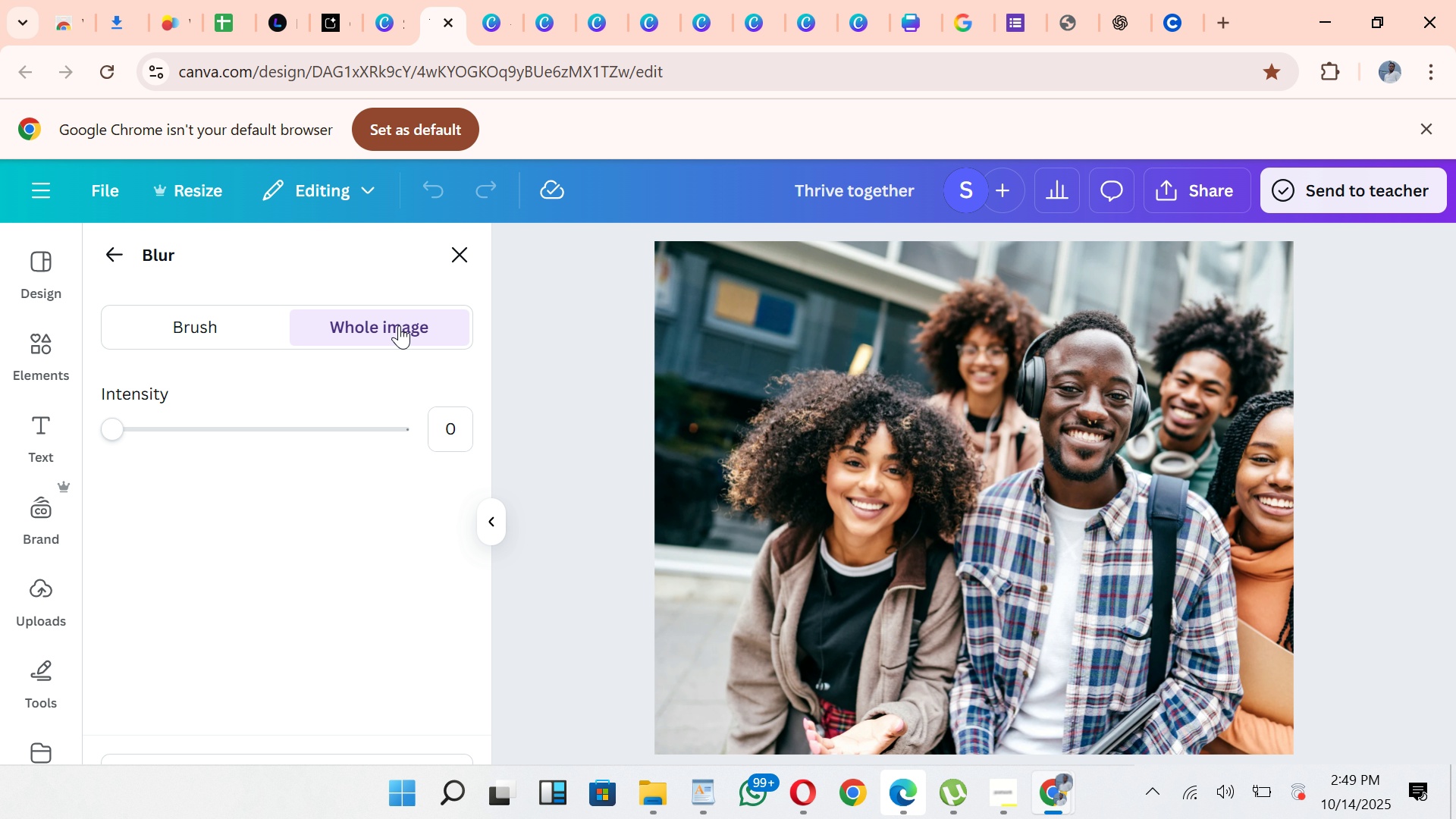 
left_click([399, 325])
 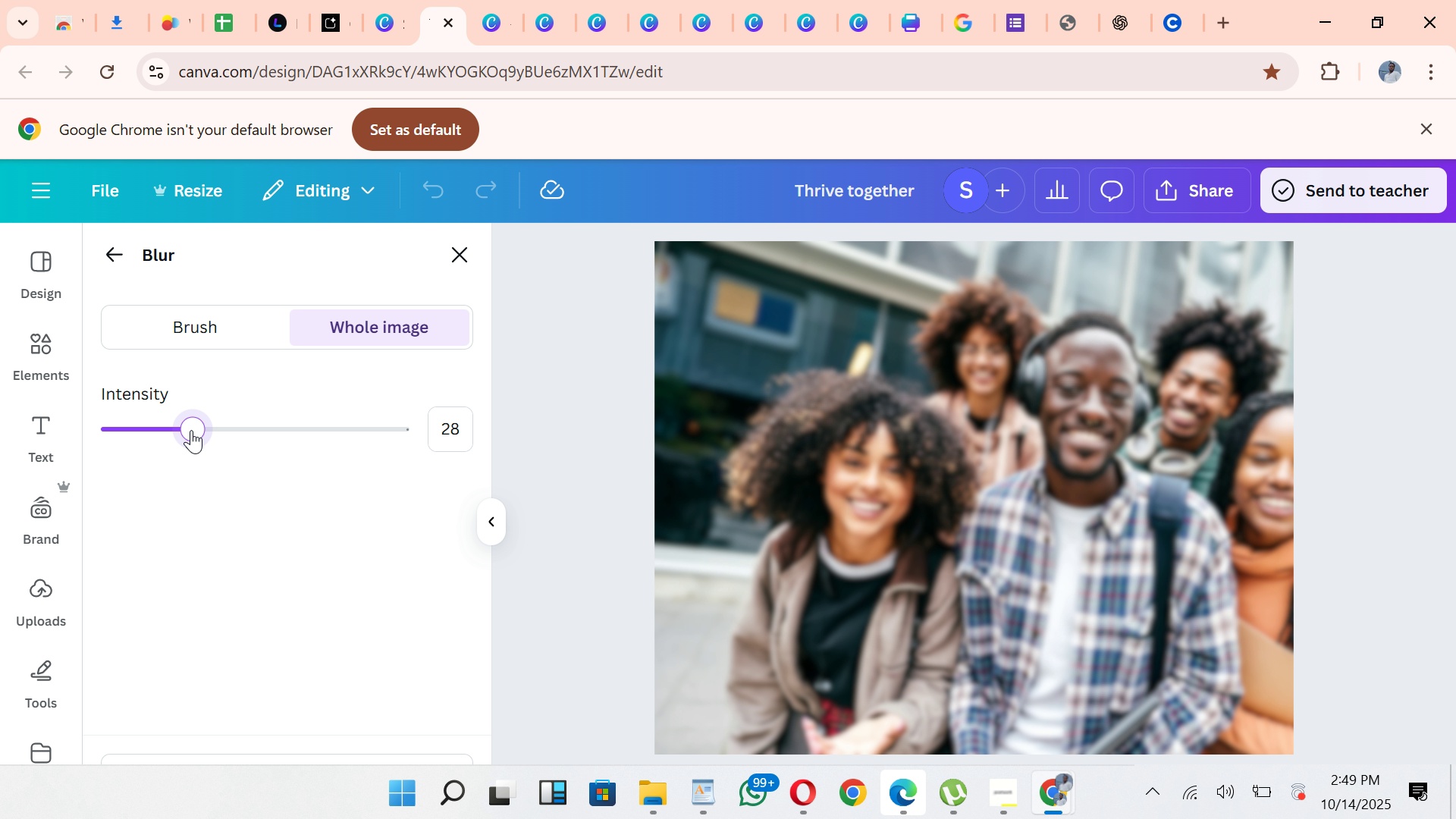 
left_click([191, 430])
 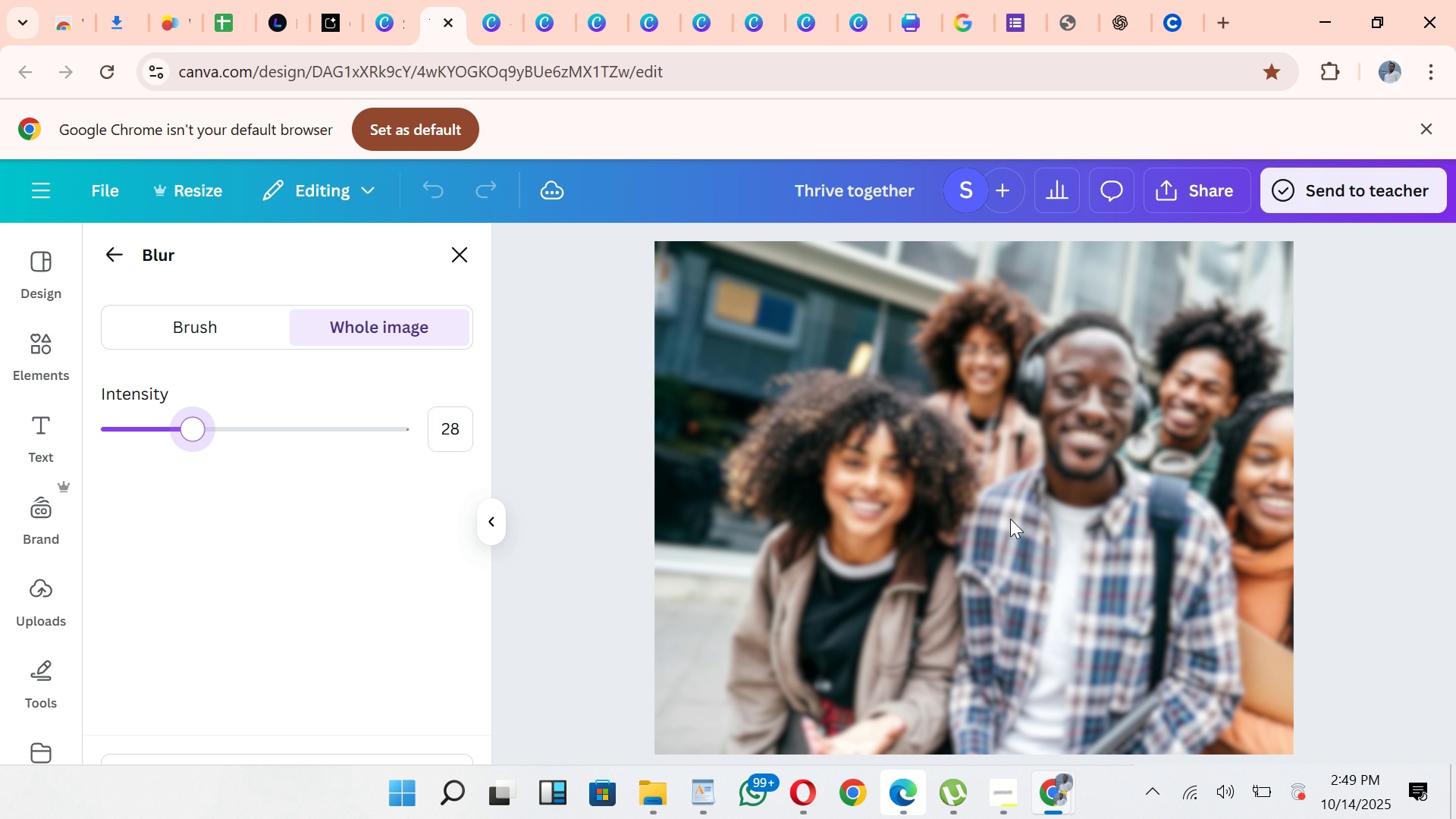 
left_click([1405, 463])
 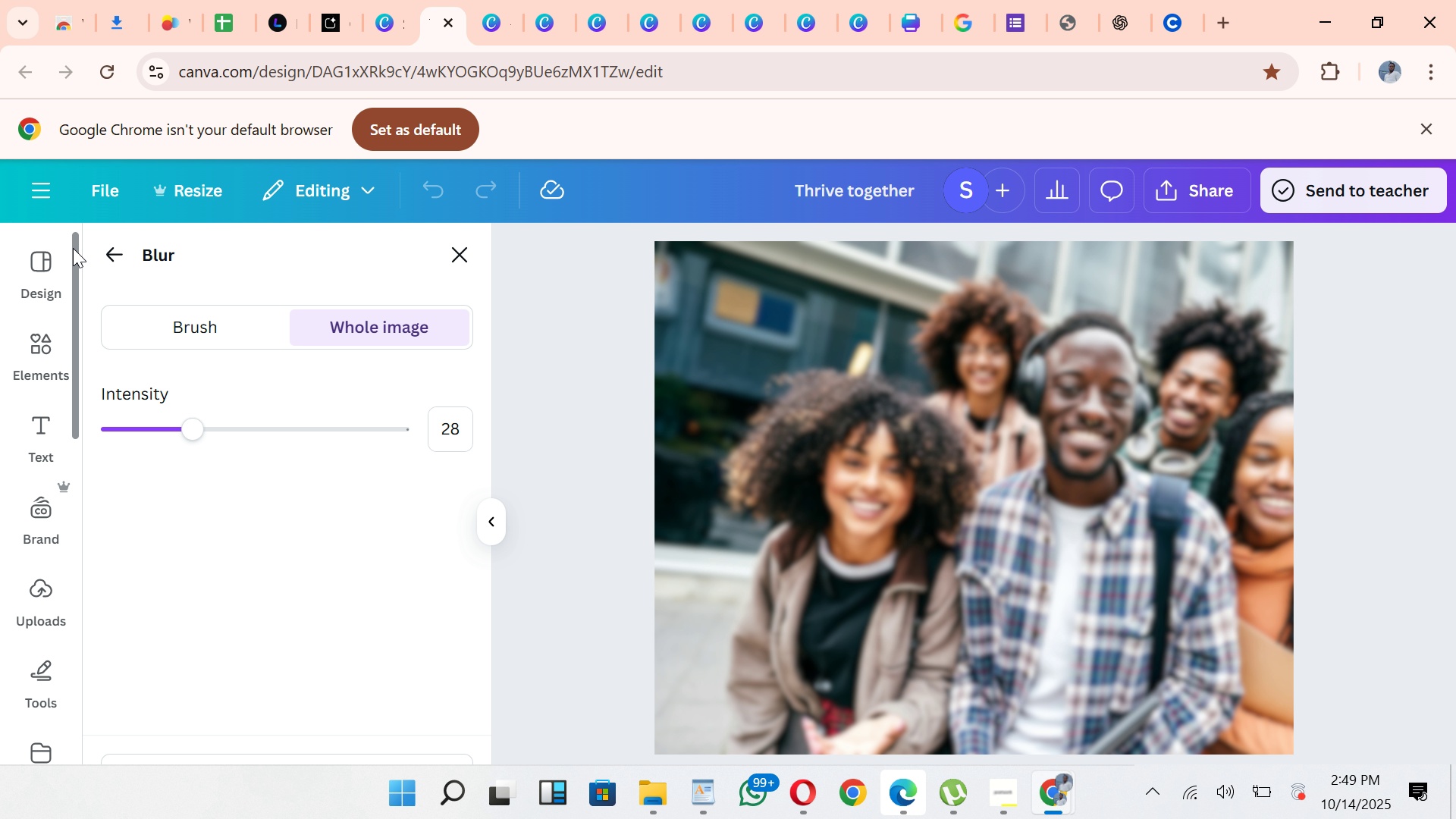 
left_click([113, 254])
 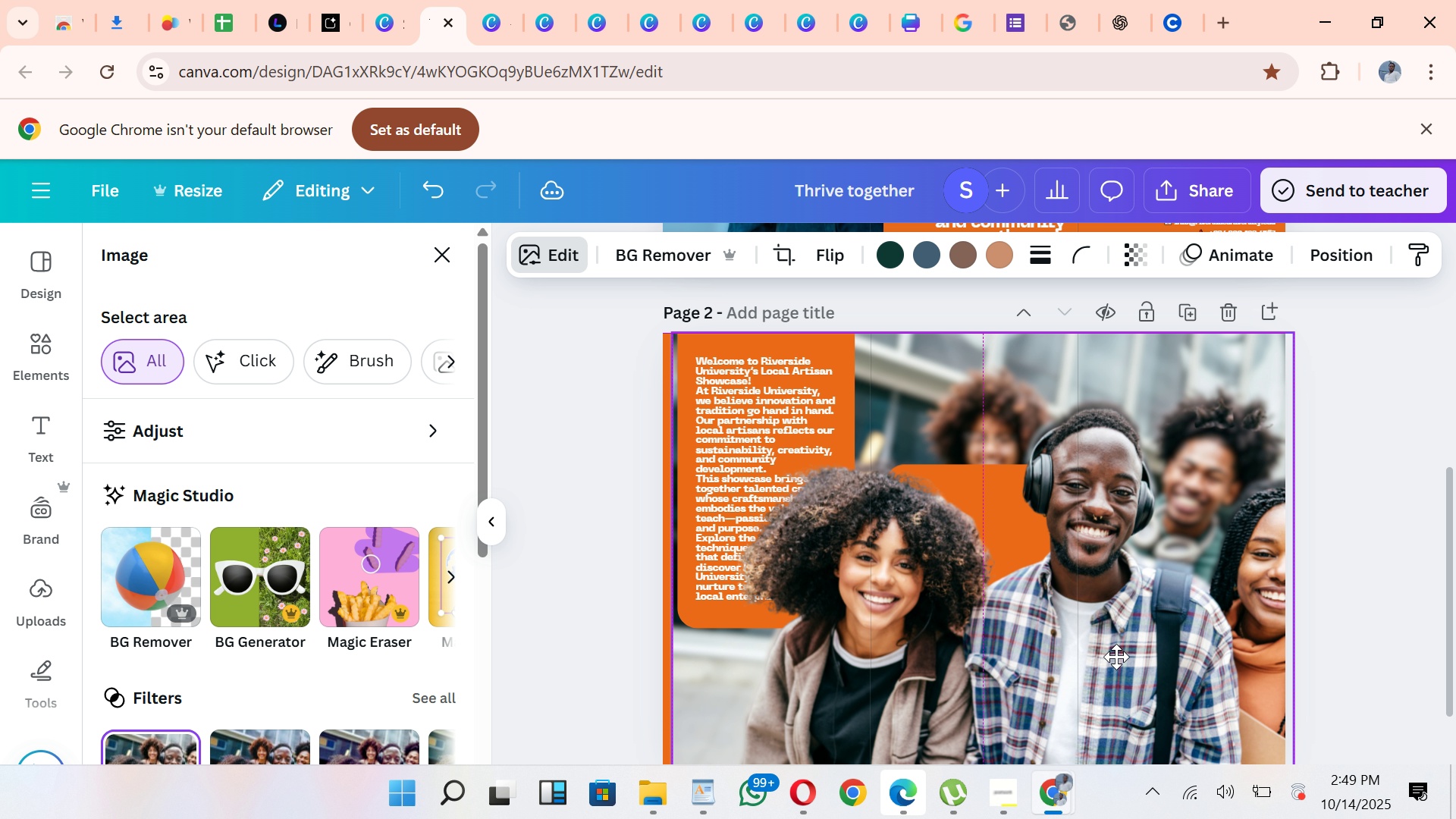 
wait(7.62)
 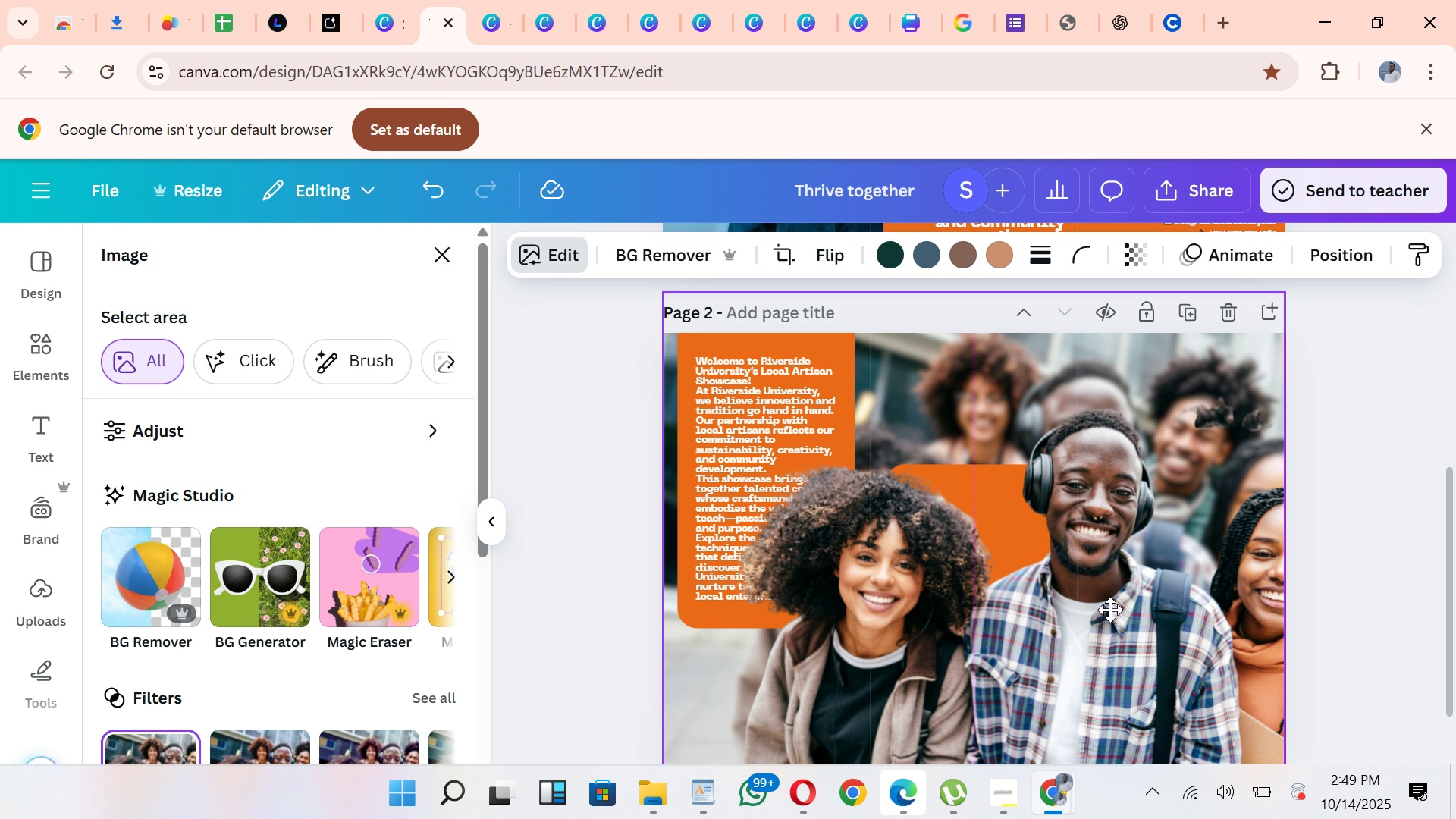 
left_click([1055, 646])
 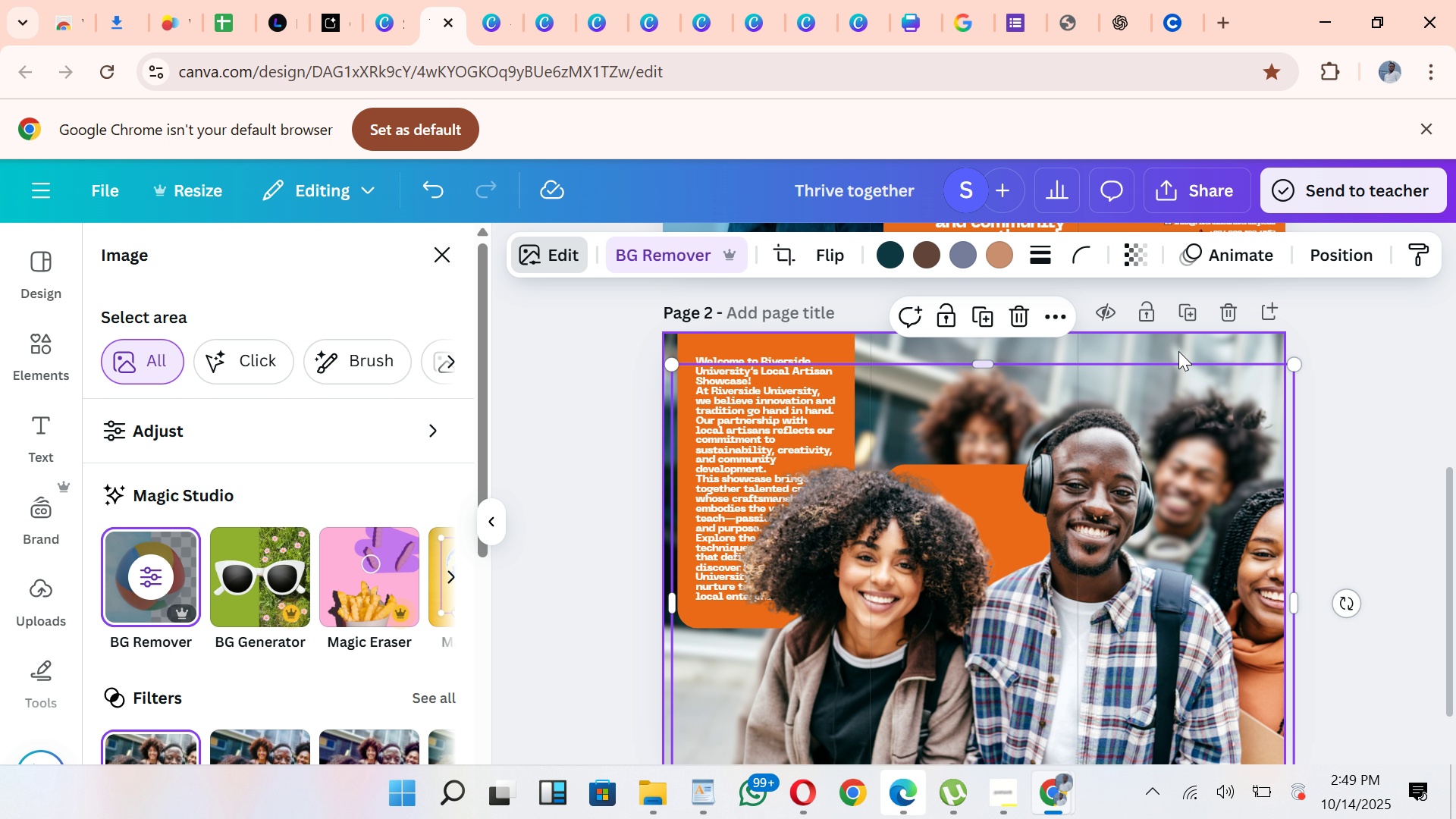 
left_click_drag(start_coordinate=[1178, 345], to_coordinate=[1192, 391])
 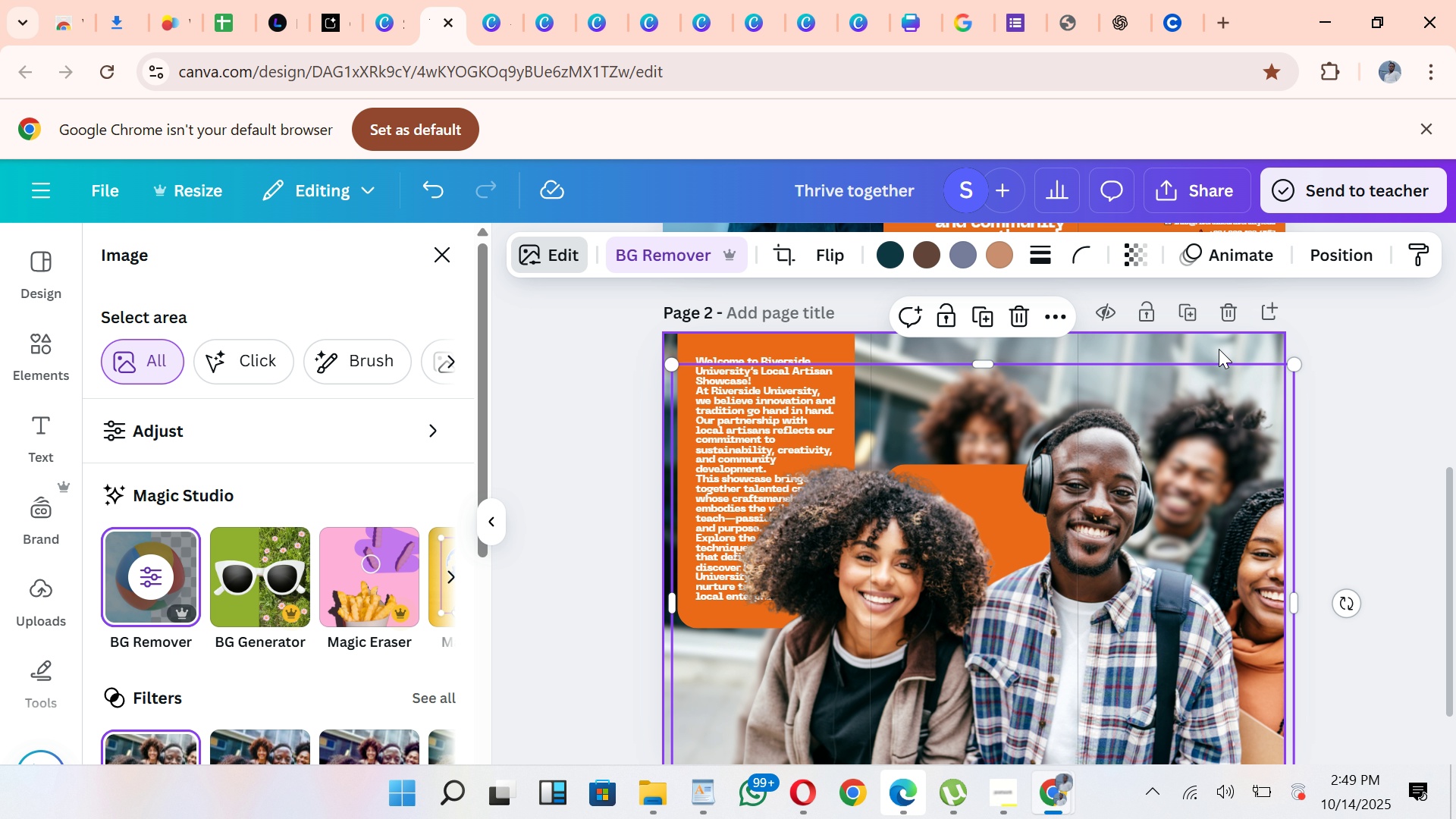 
left_click([1219, 349])
 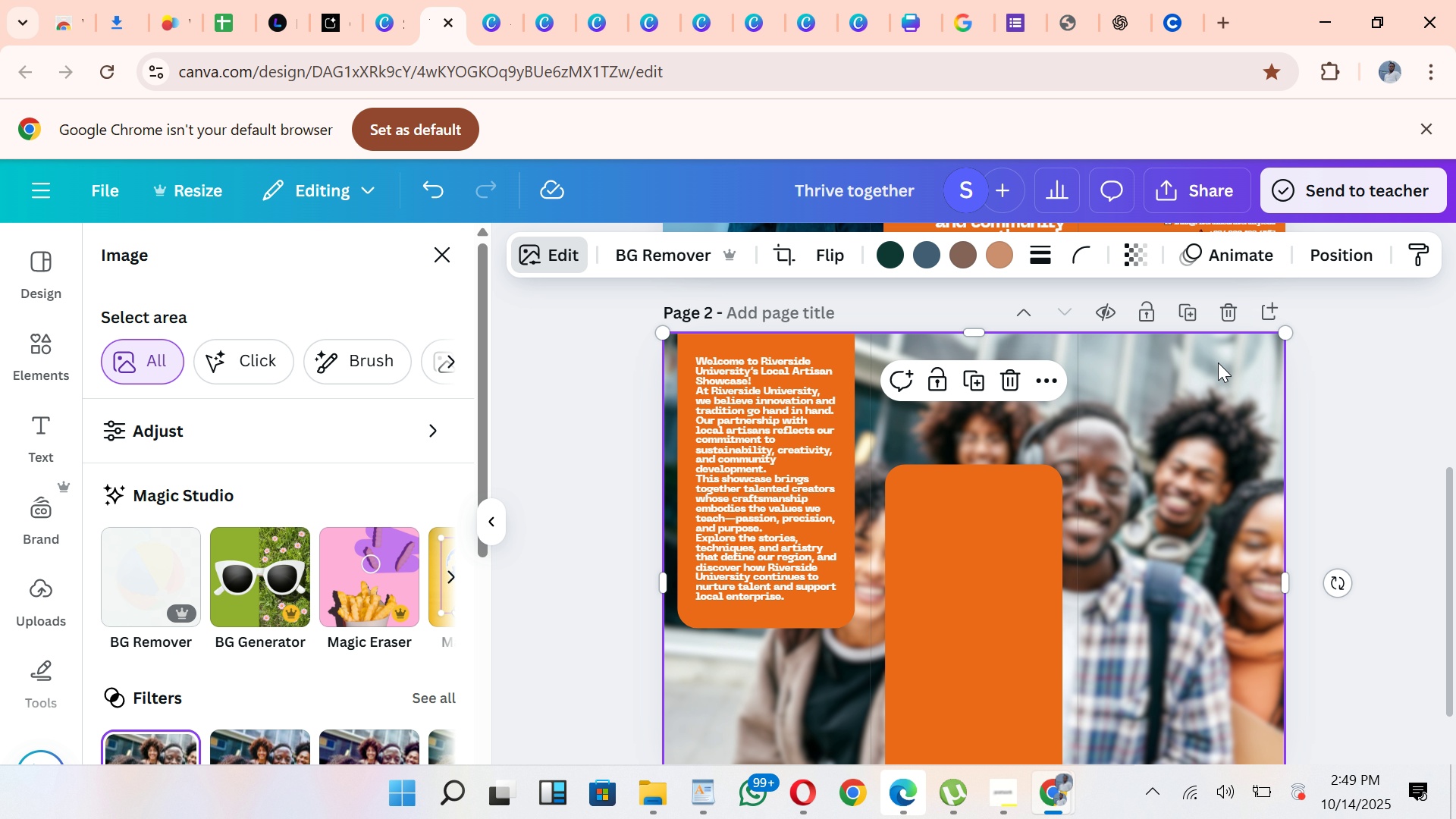 
left_click_drag(start_coordinate=[1219, 348], to_coordinate=[1217, 383])
 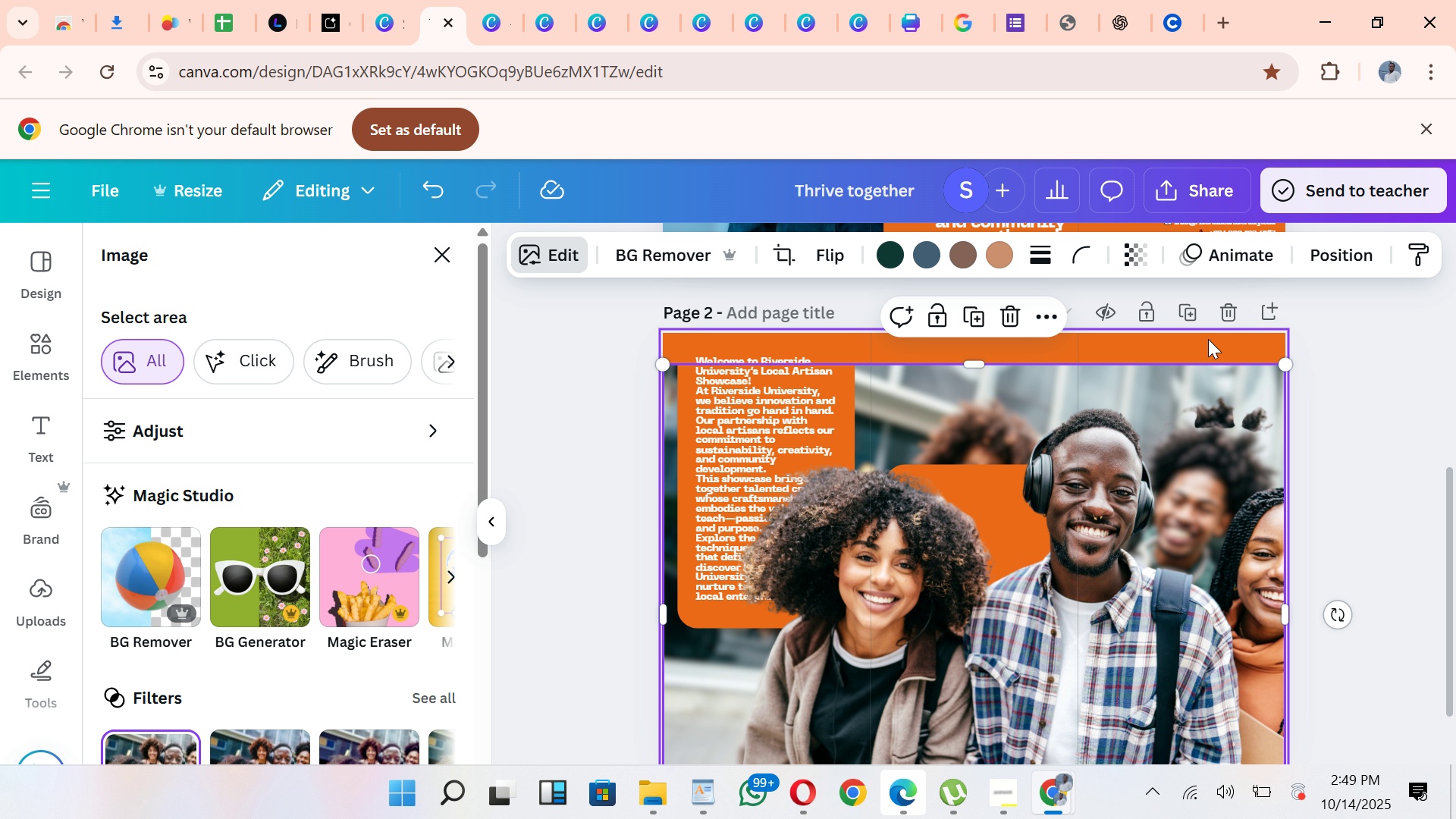 
left_click([1207, 340])
 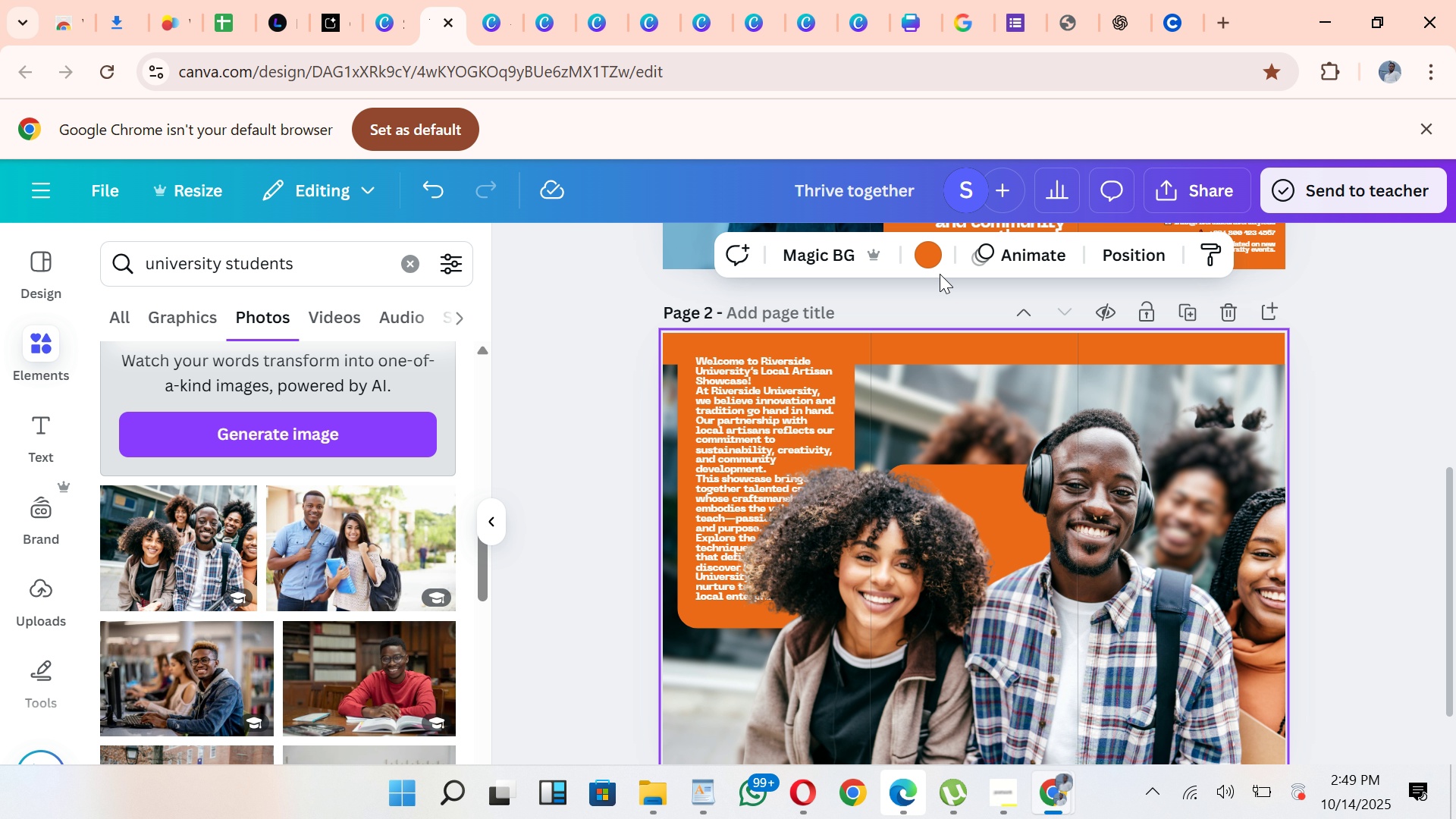 
left_click([936, 250])
 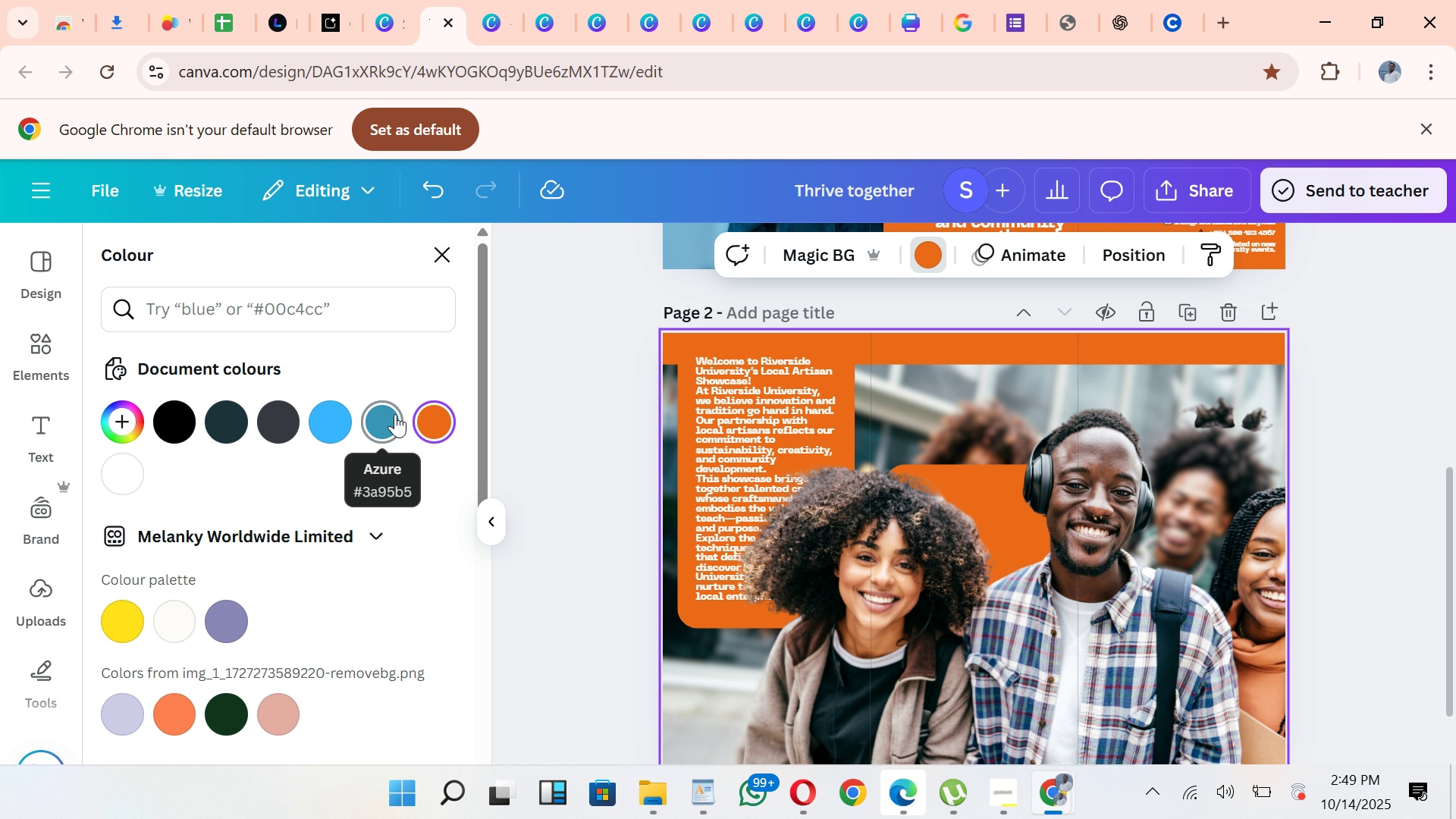 
left_click([391, 421])
 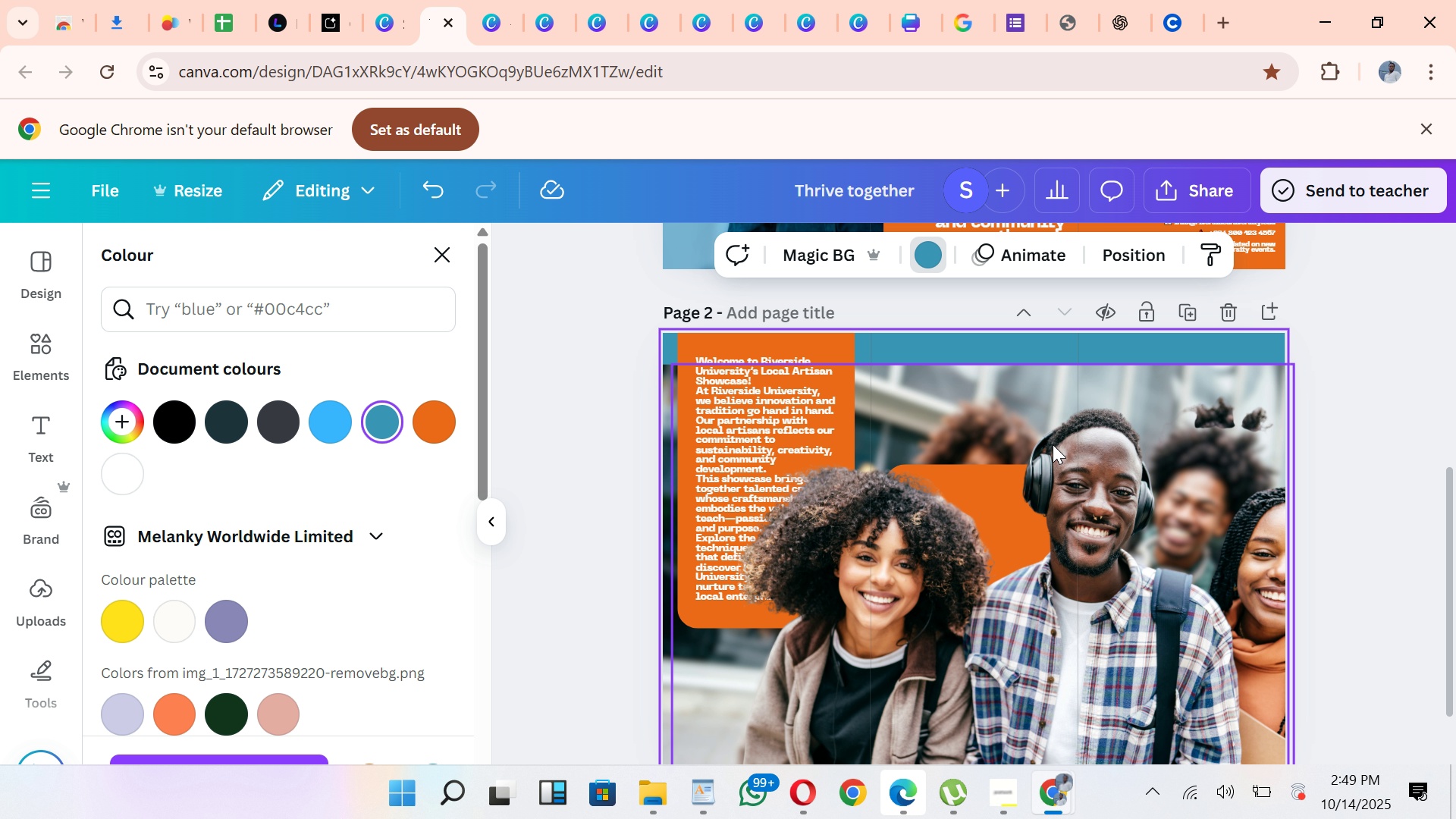 
left_click_drag(start_coordinate=[1053, 438], to_coordinate=[1067, 463])
 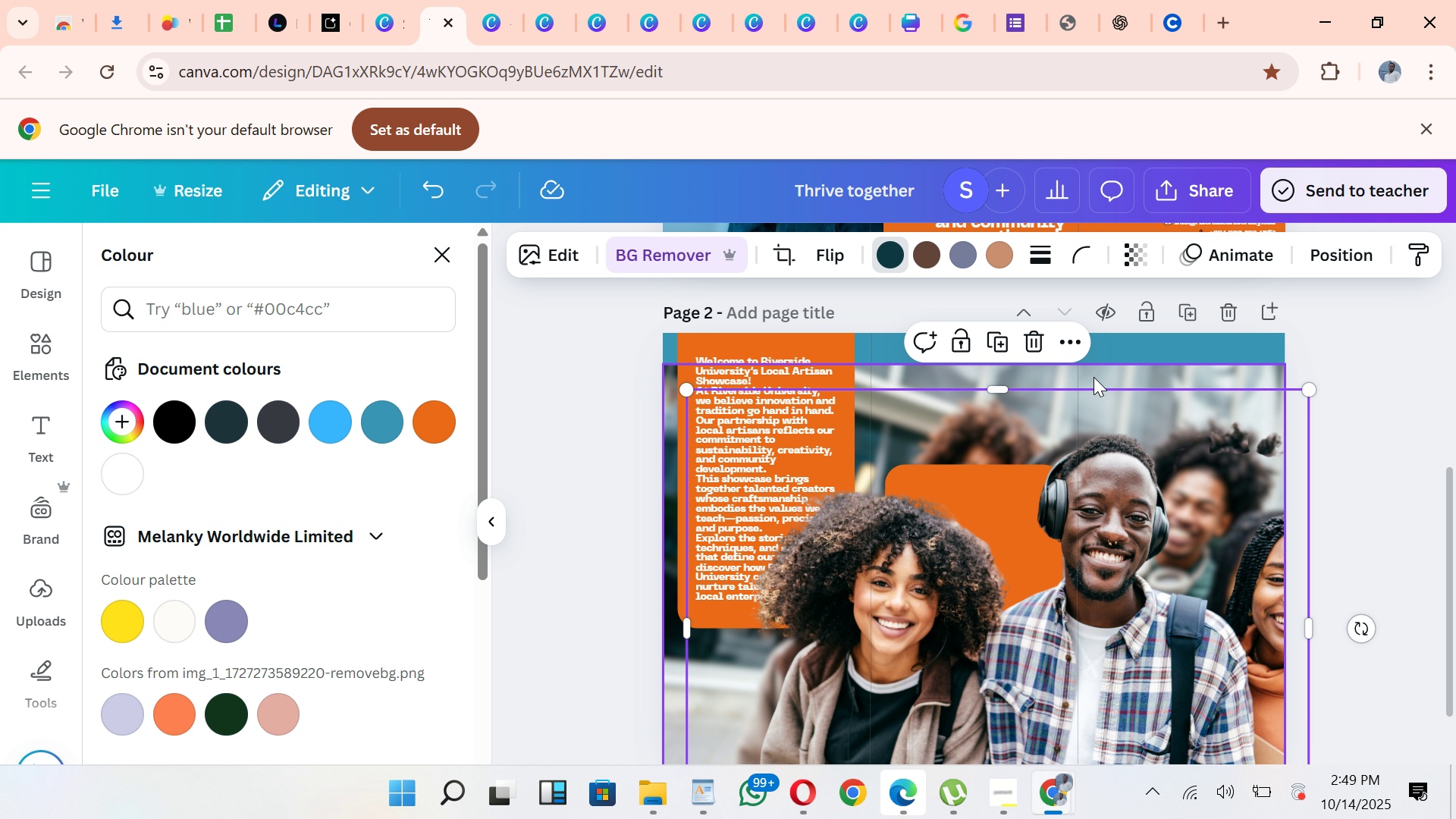 
left_click_drag(start_coordinate=[1094, 375], to_coordinate=[1093, 342])
 